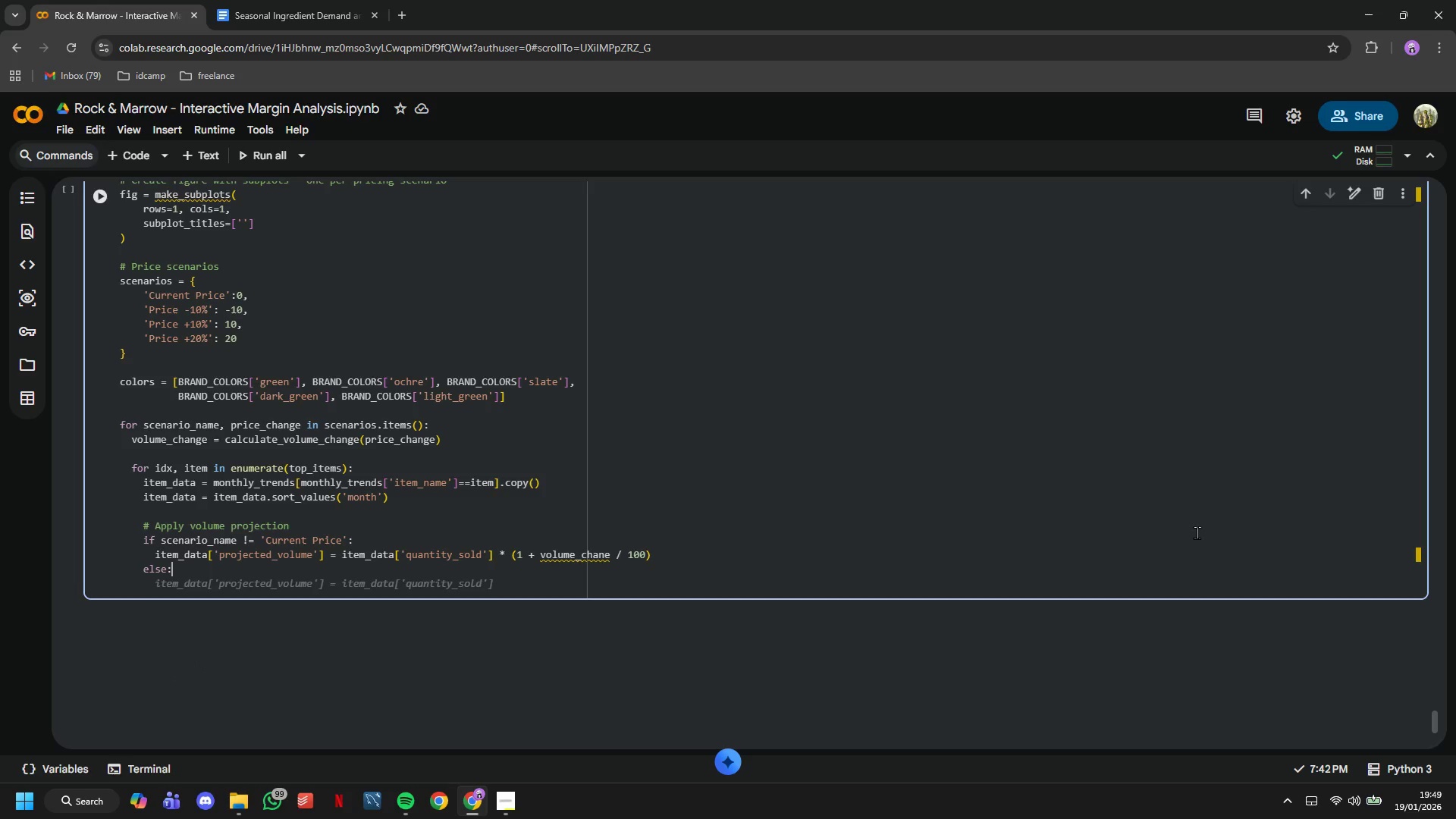 
key(Enter)
 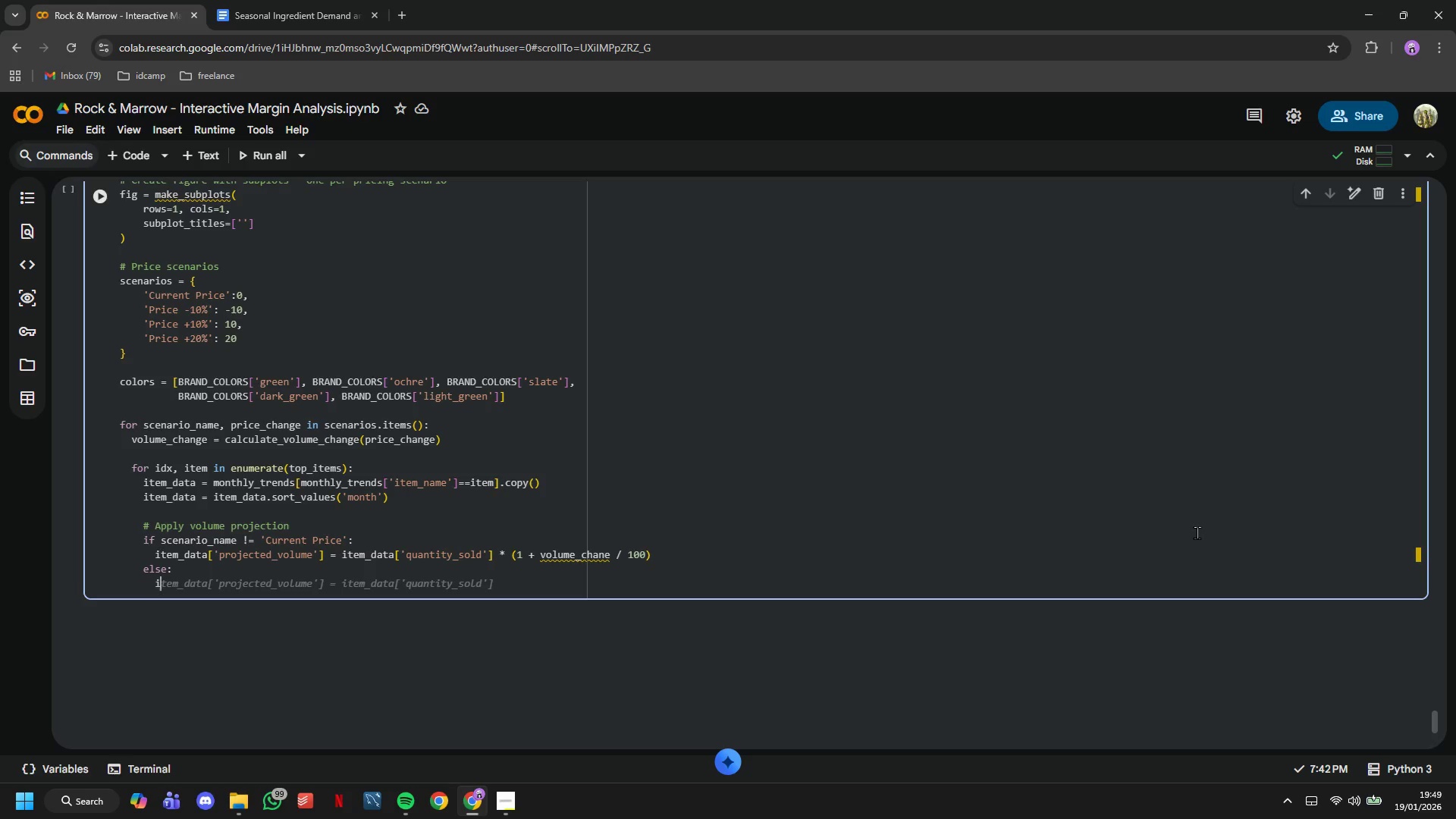 
type(item_DATA)
key(Backspace)
key(Backspace)
key(Backspace)
key(Backspace)
type(D)
key(Backspace)
type(data['proh)
key(Backspace)
type(jected_volume)
 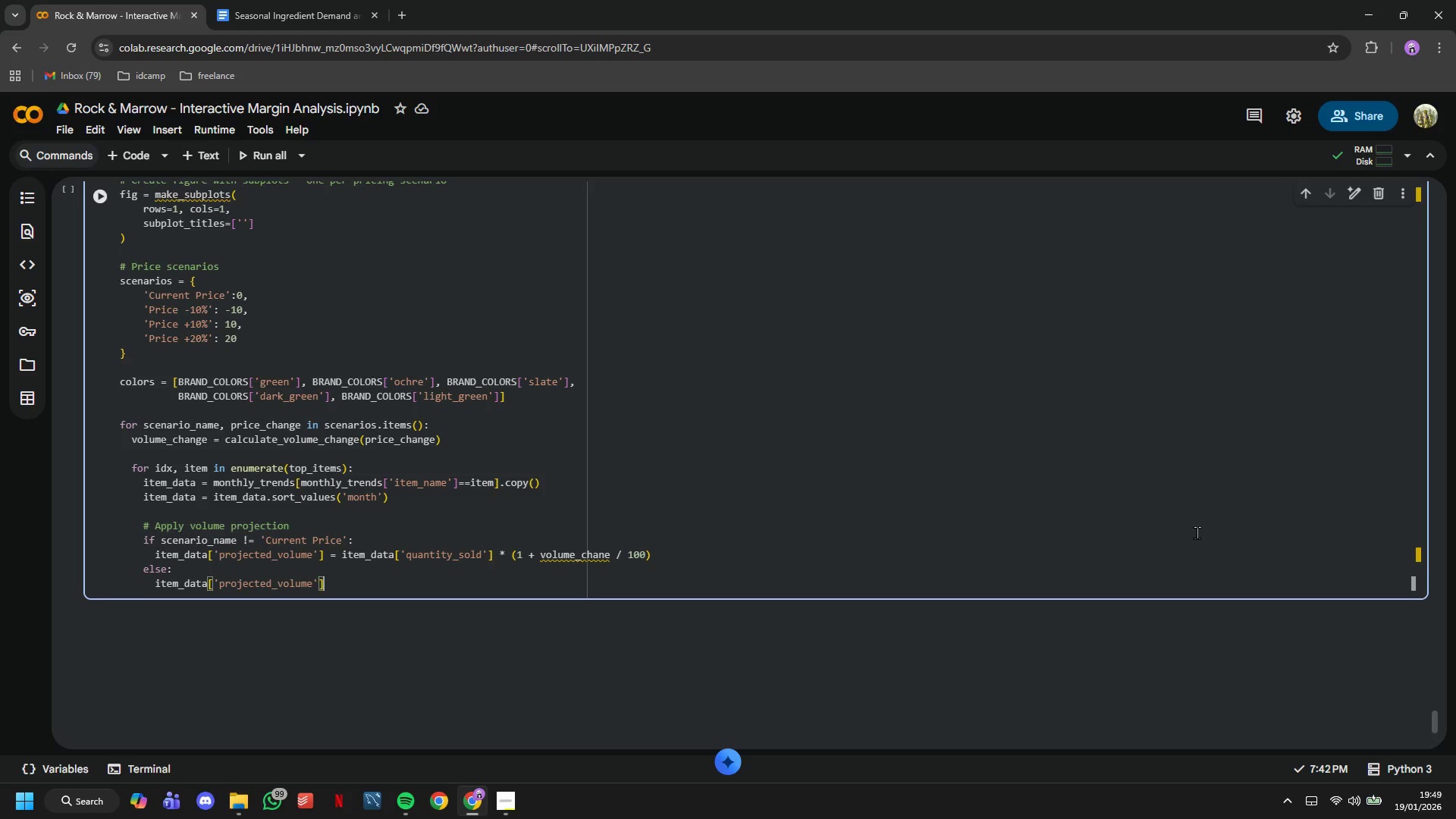 
 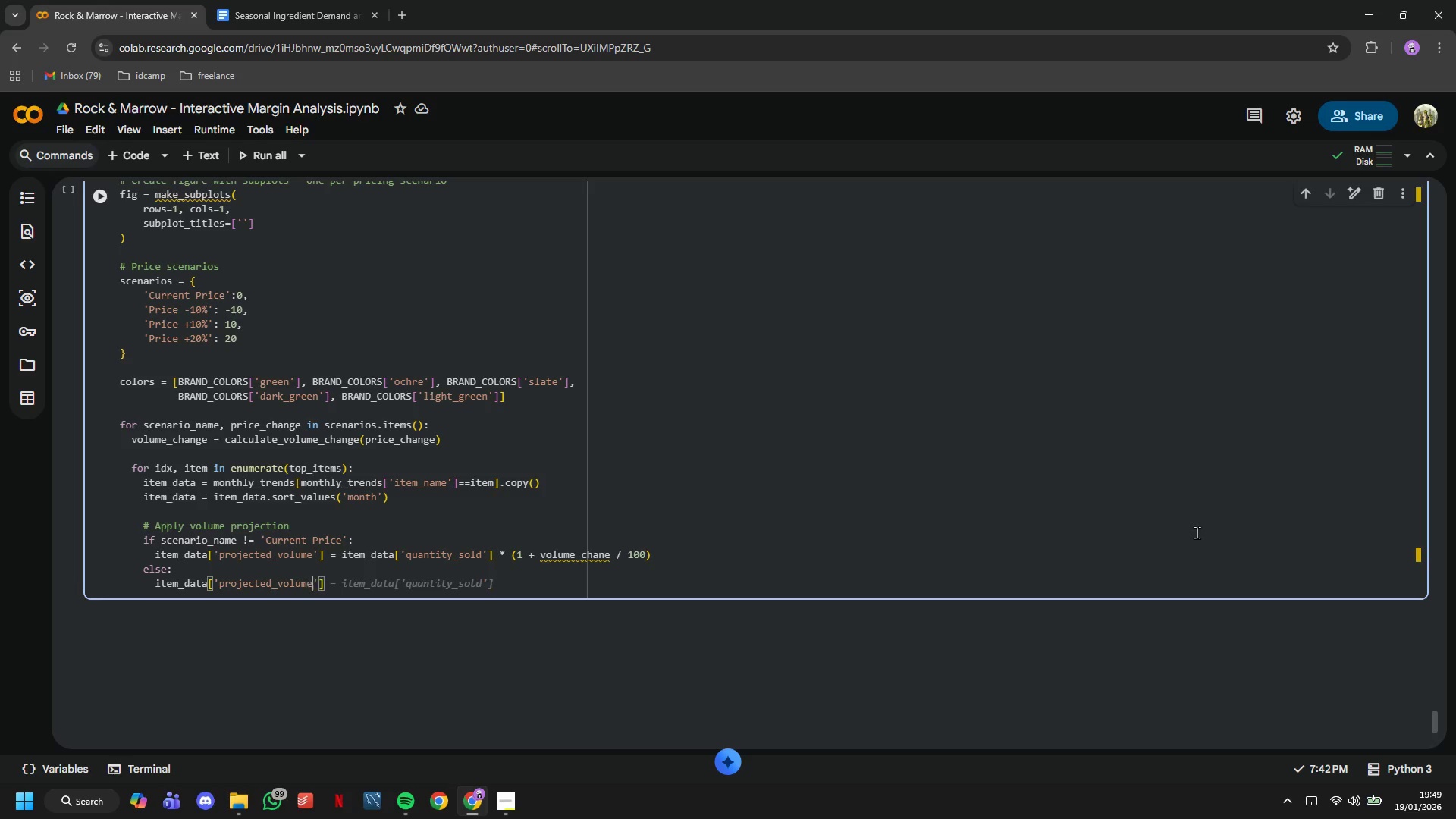 
key(ArrowRight)
 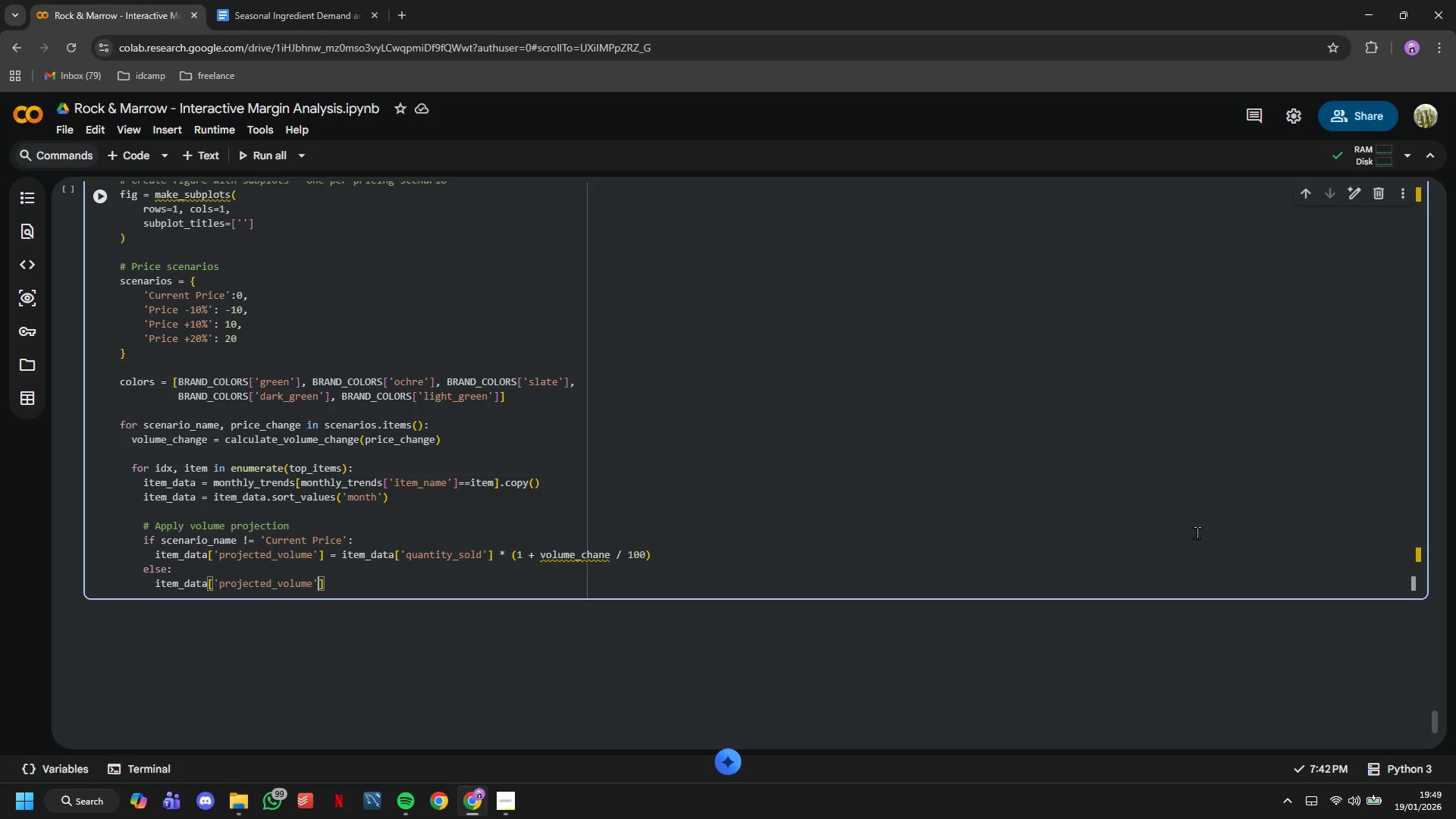 
key(ArrowRight)
 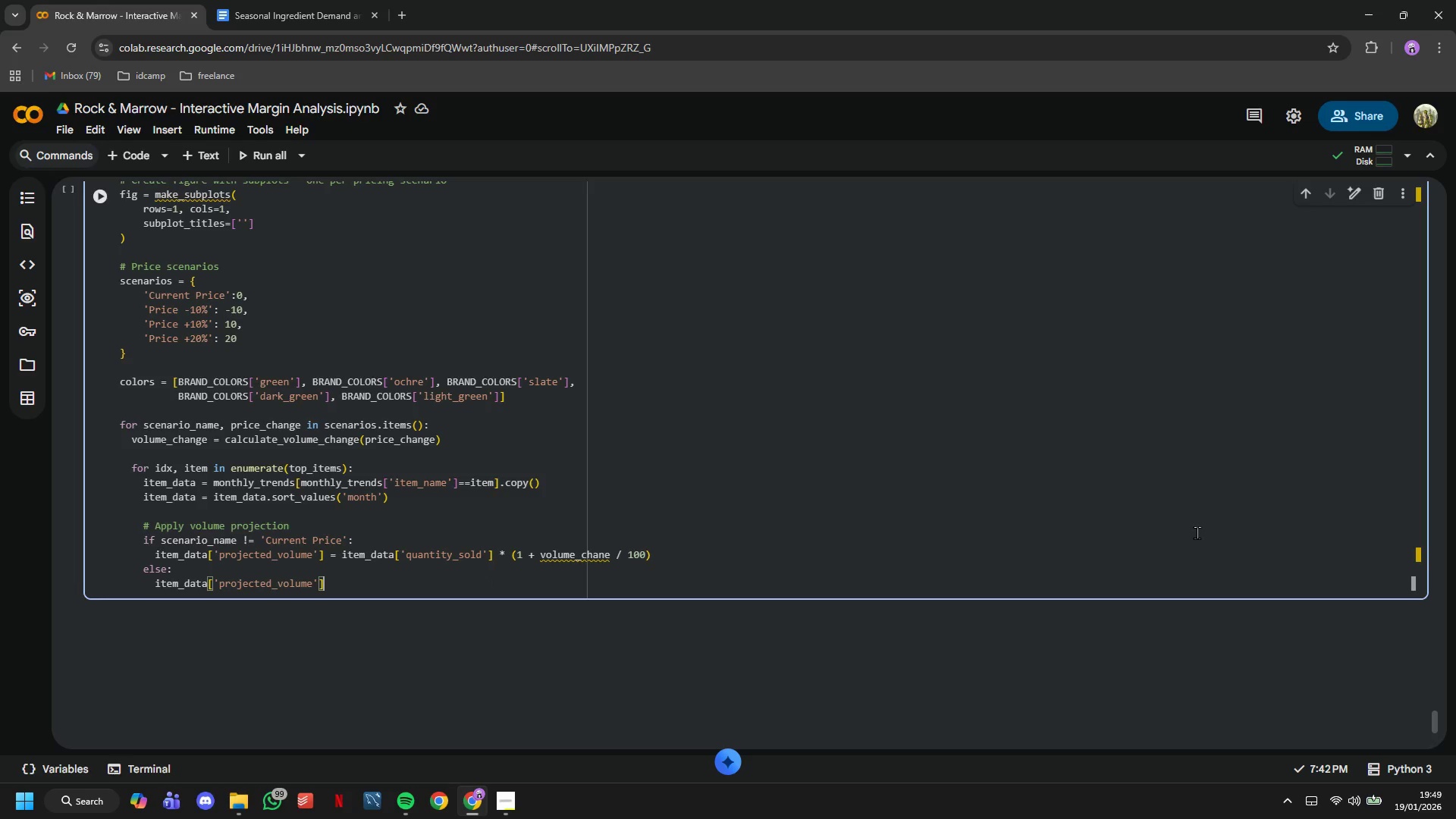 
type( = item_Data)
key(Backspace)
key(Backspace)
key(Backspace)
key(Backspace)
type(data['quantity_sold)
 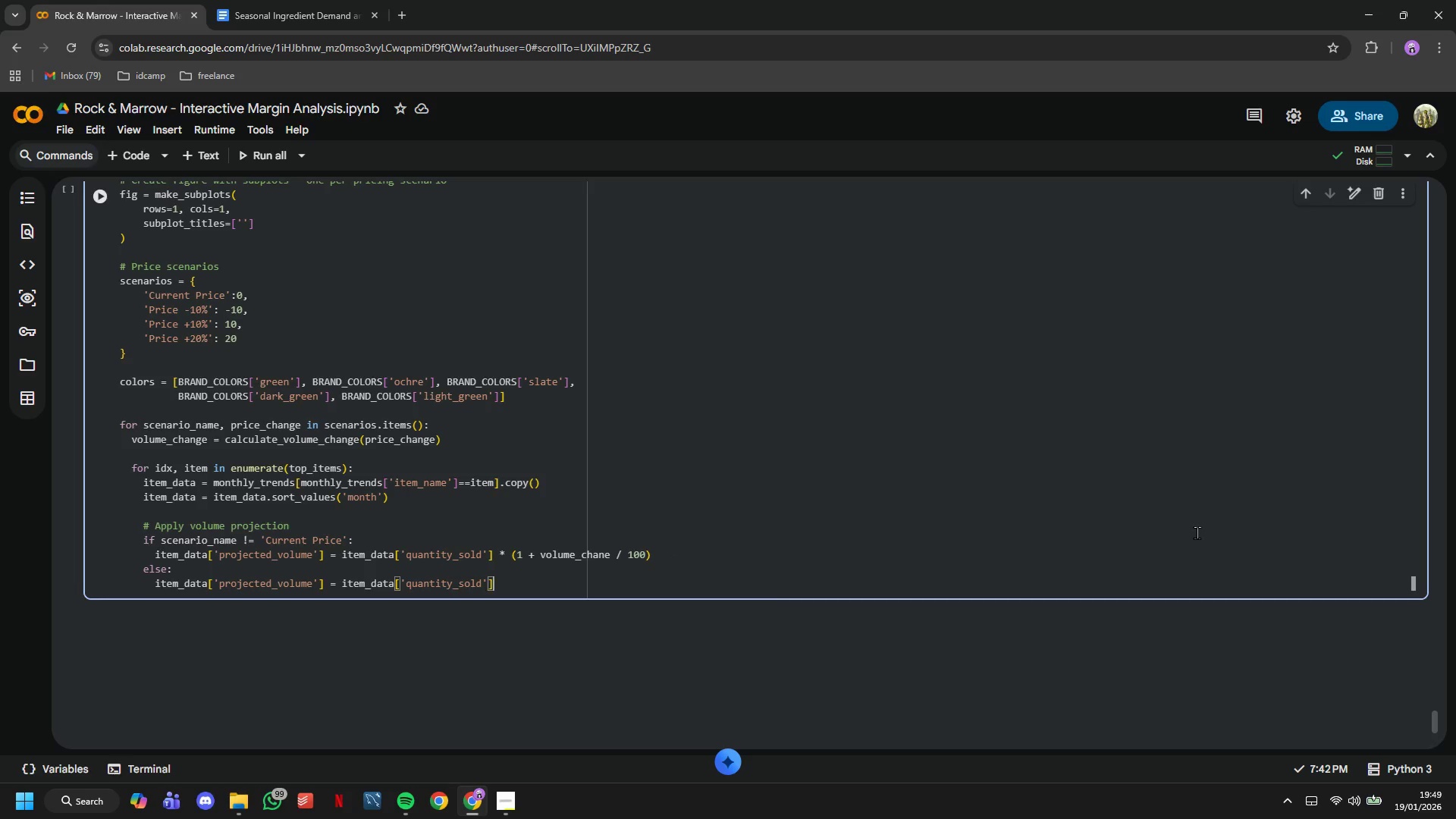 
 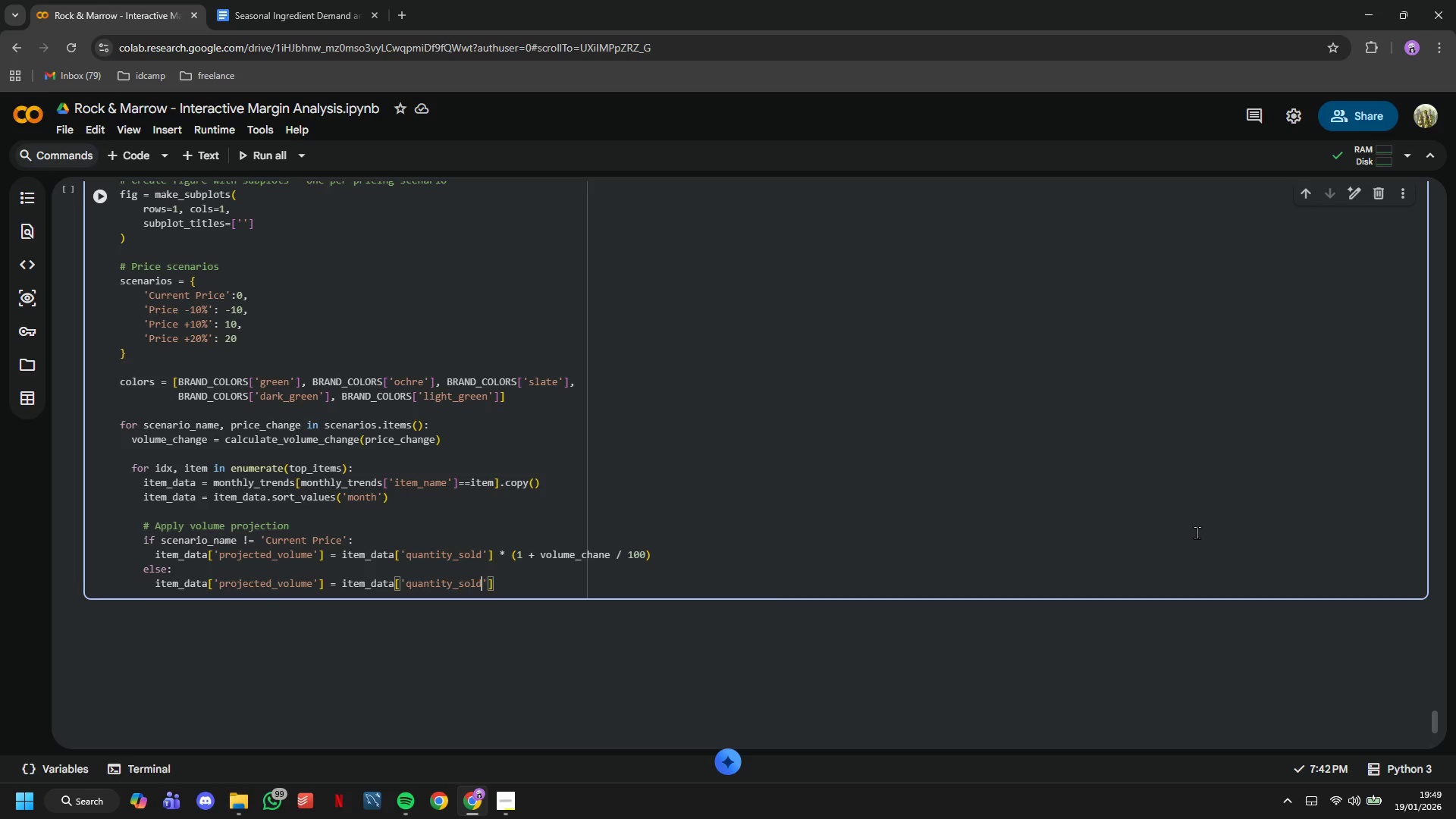 
key(ArrowRight)
 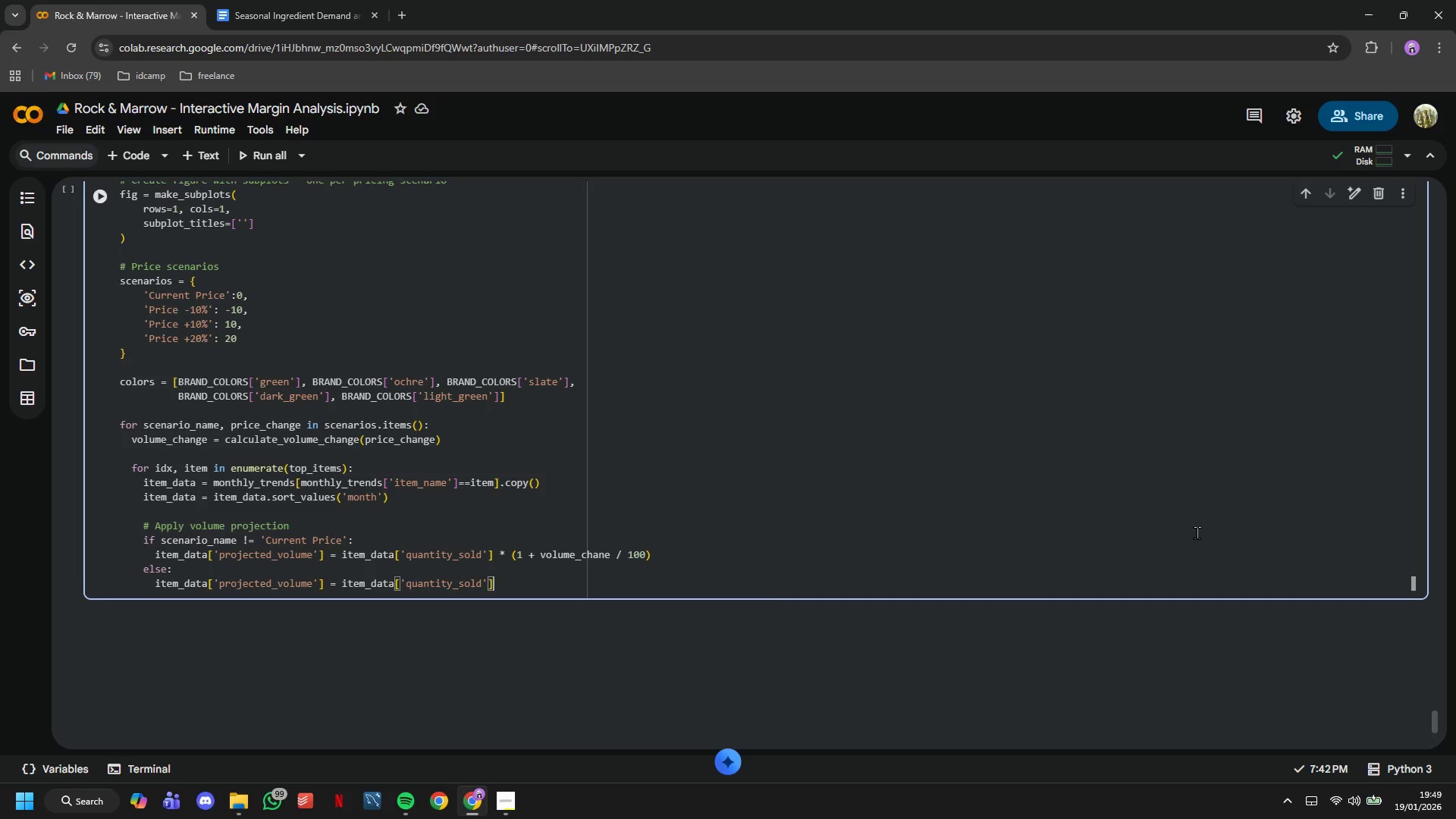 
key(ArrowRight)
 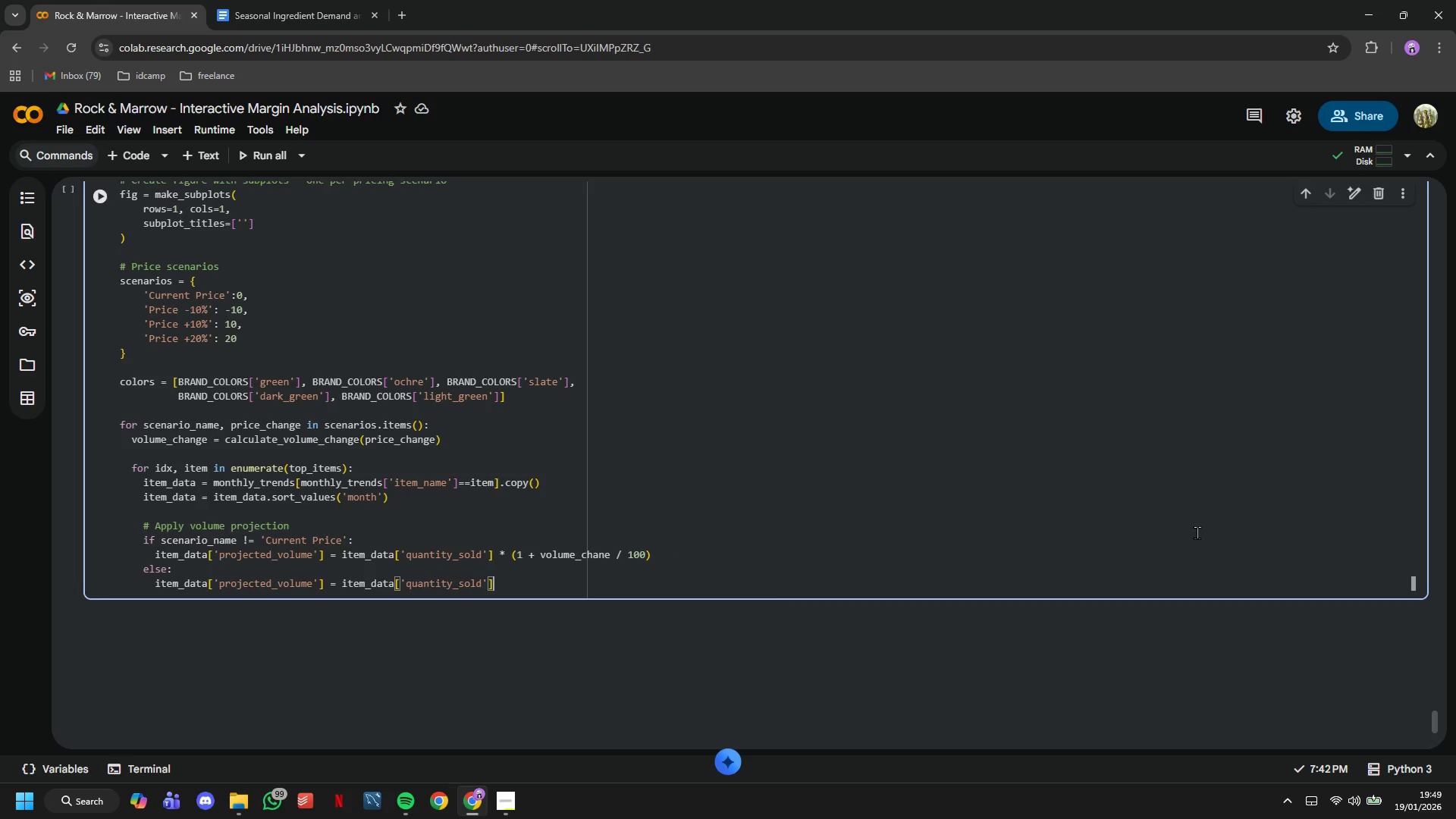 
key(ArrowRight)
 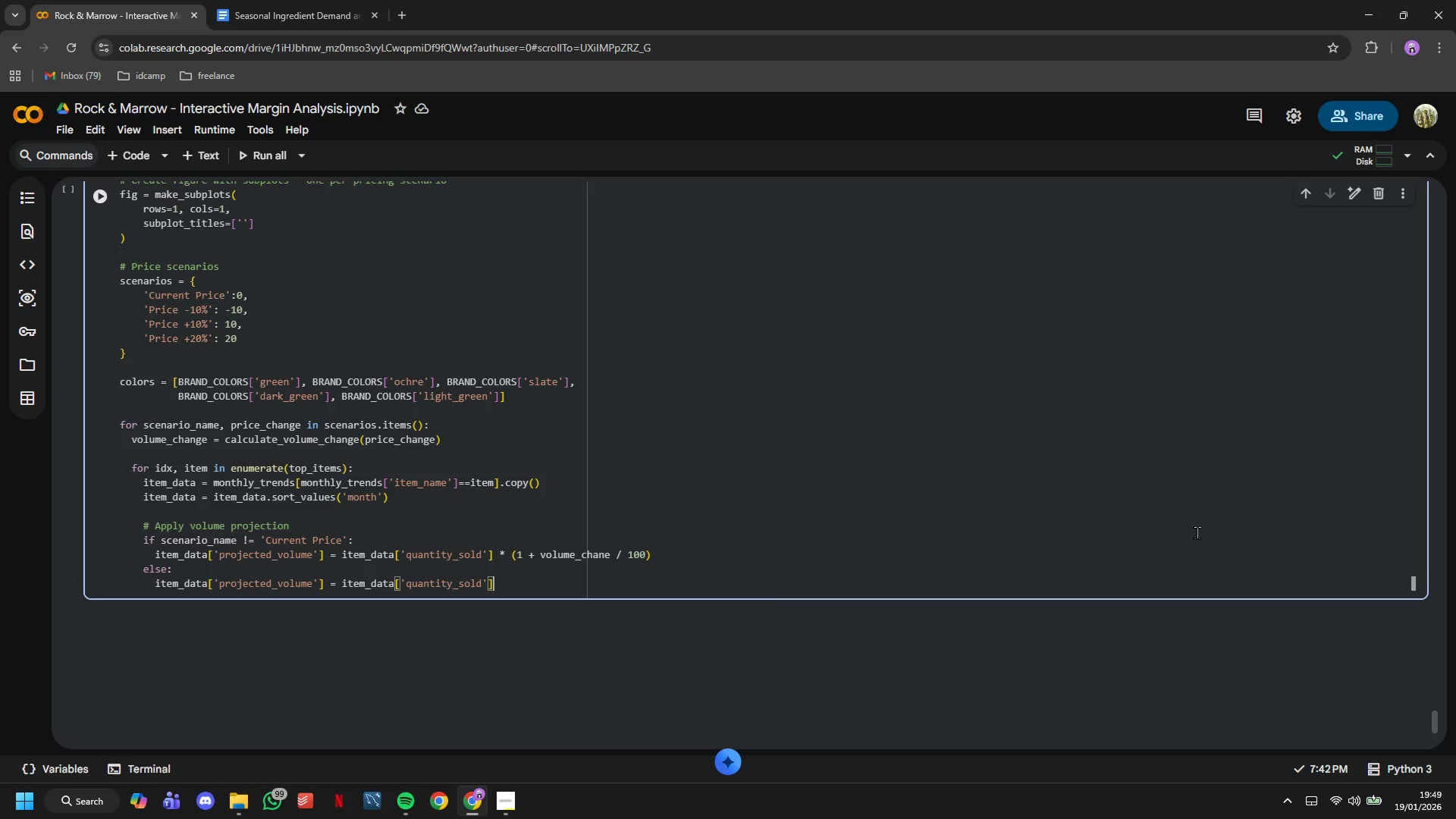 
key(Enter)
 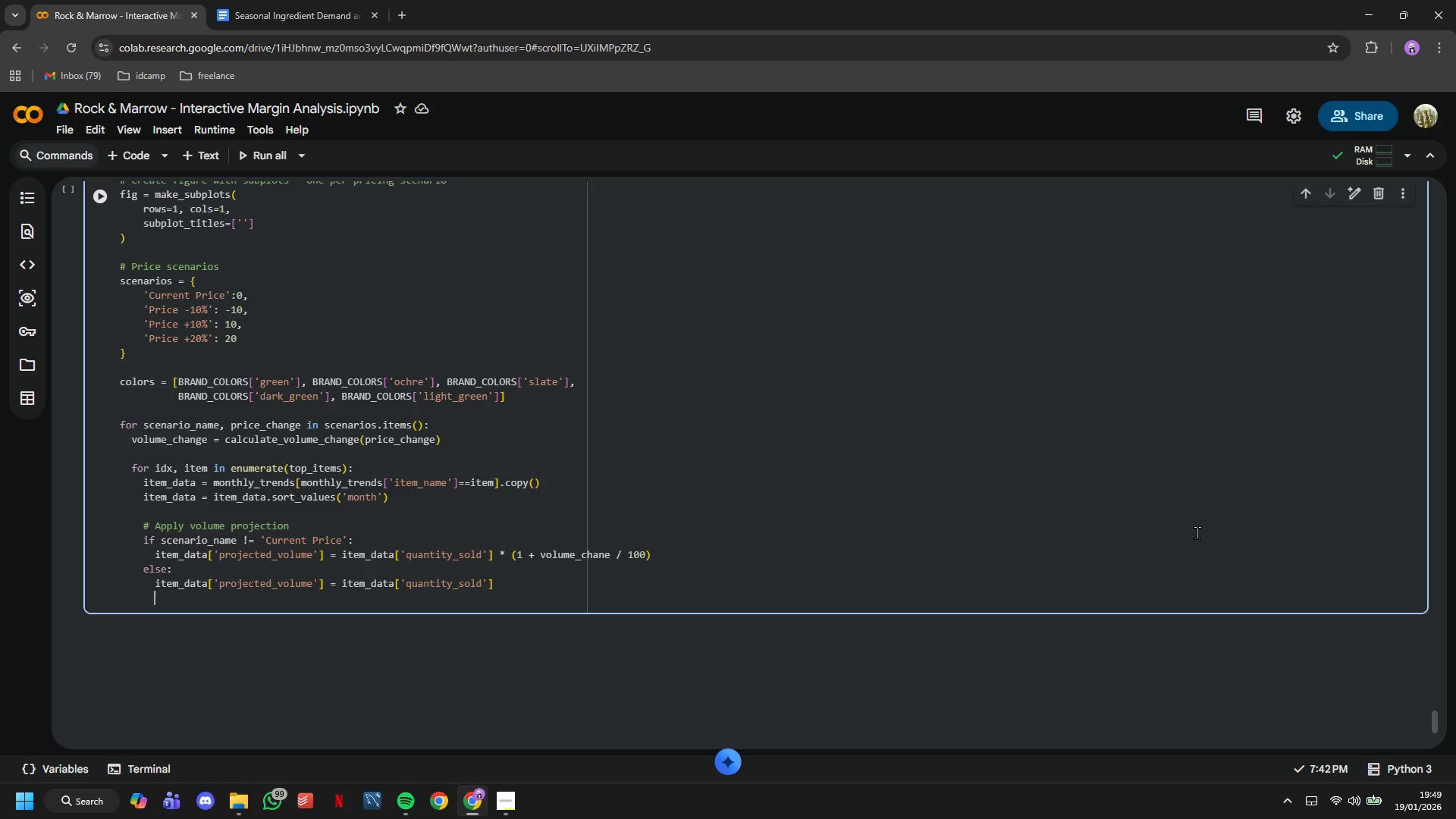 
key(Backspace)
 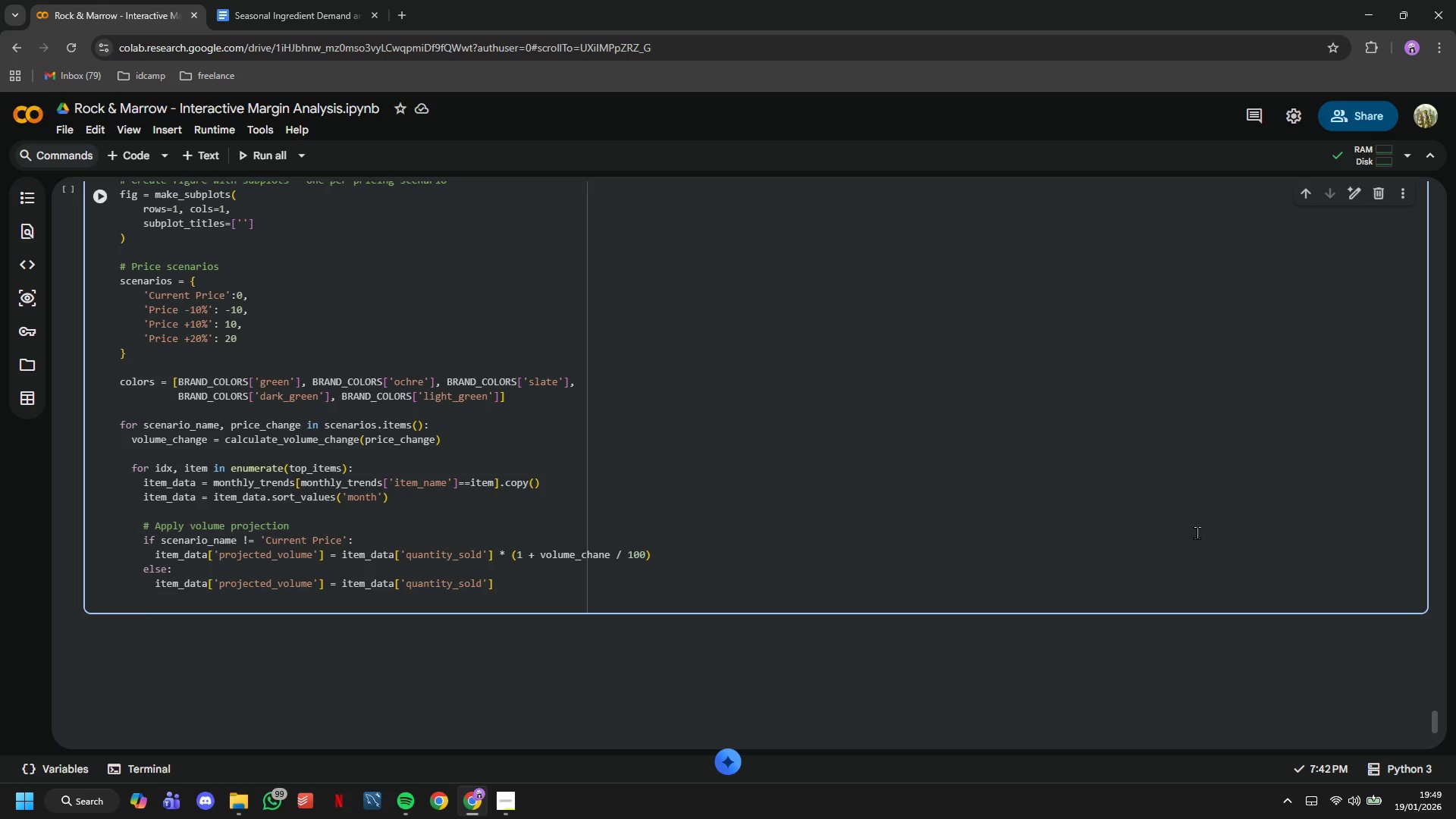 
key(Enter)
 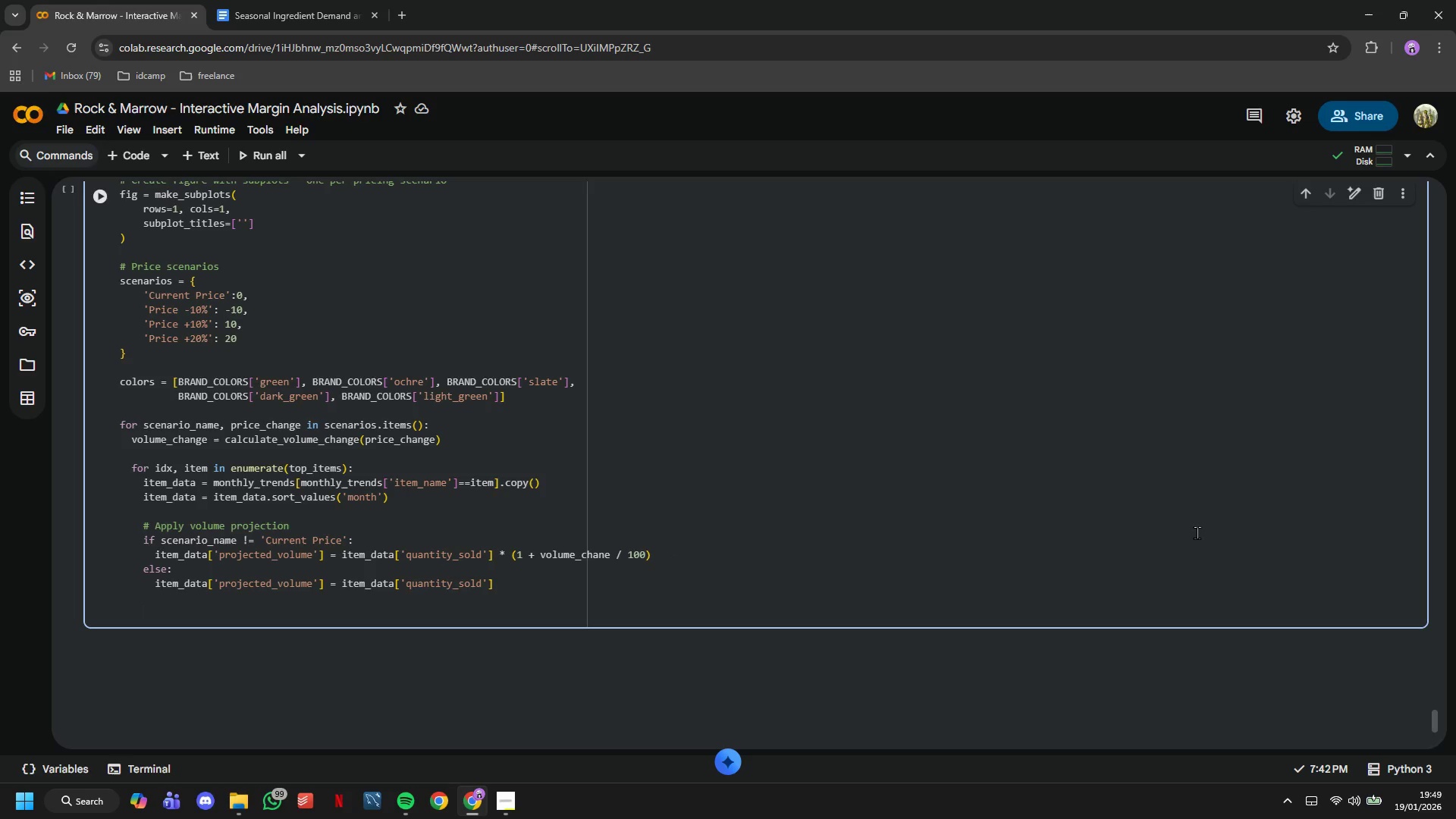 
type(fig.add_trace(go.Scatter()
 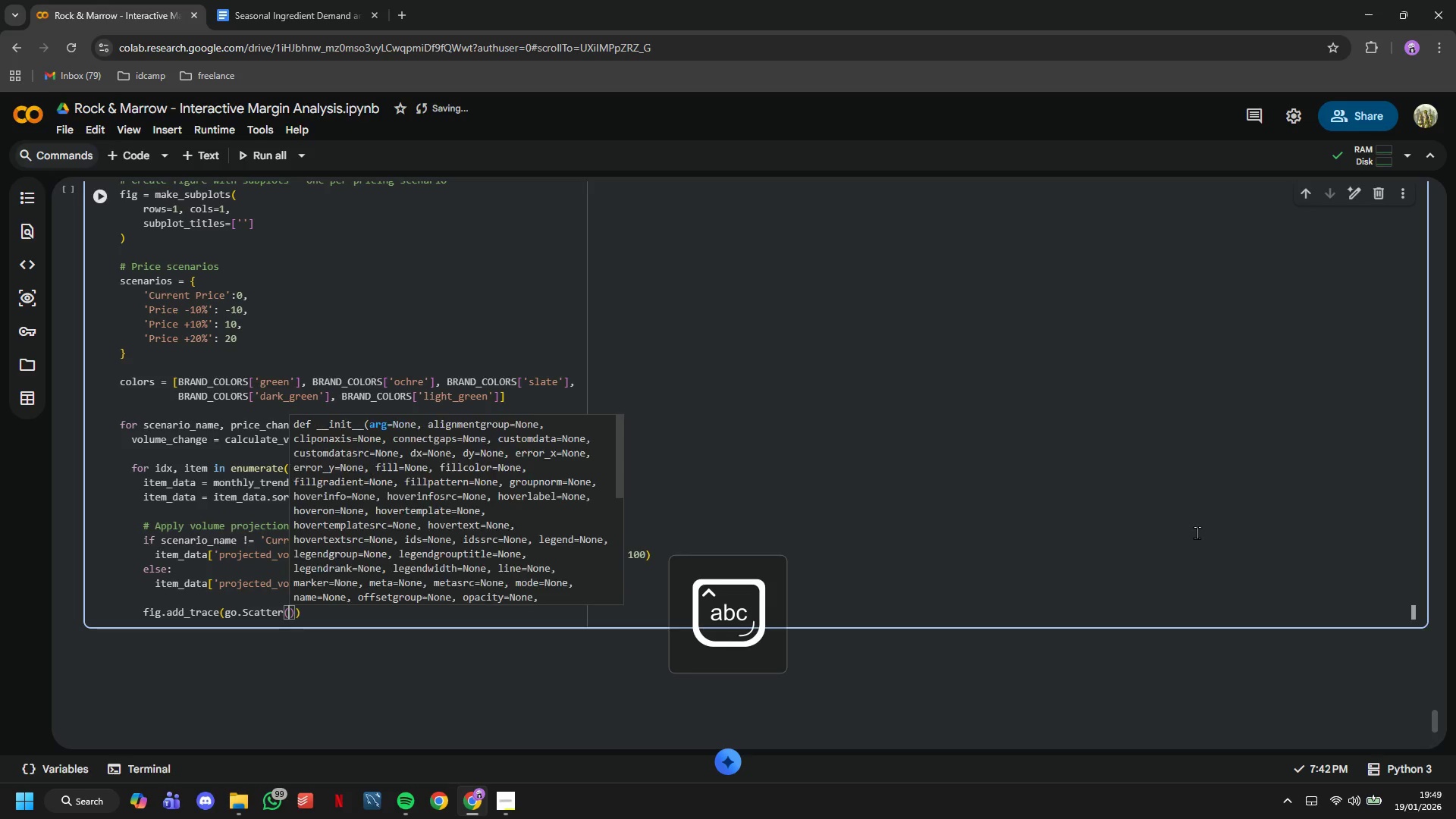 
key(Enter)
 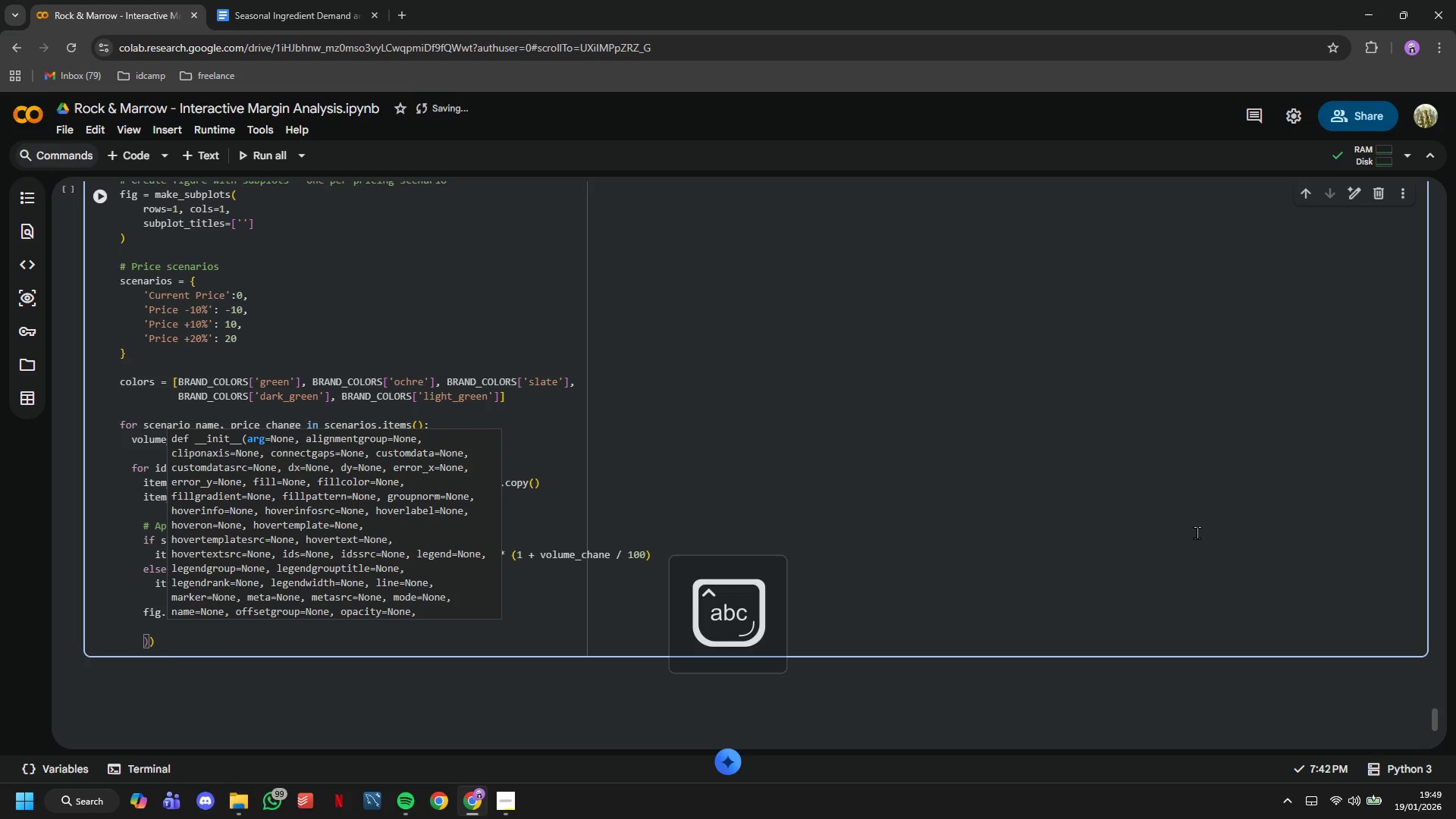 
type(x=item_data)
 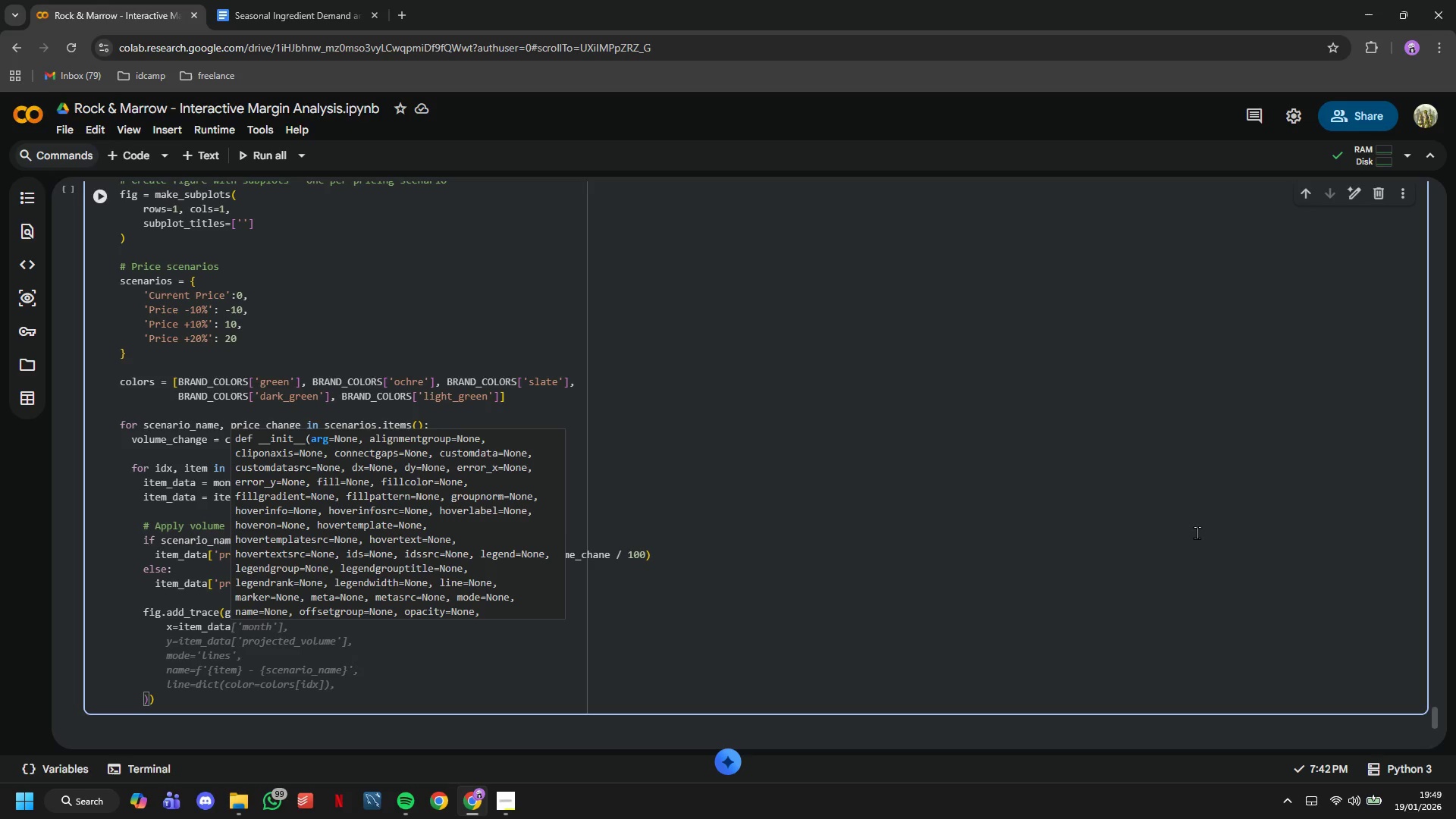 
type(['month_name)
 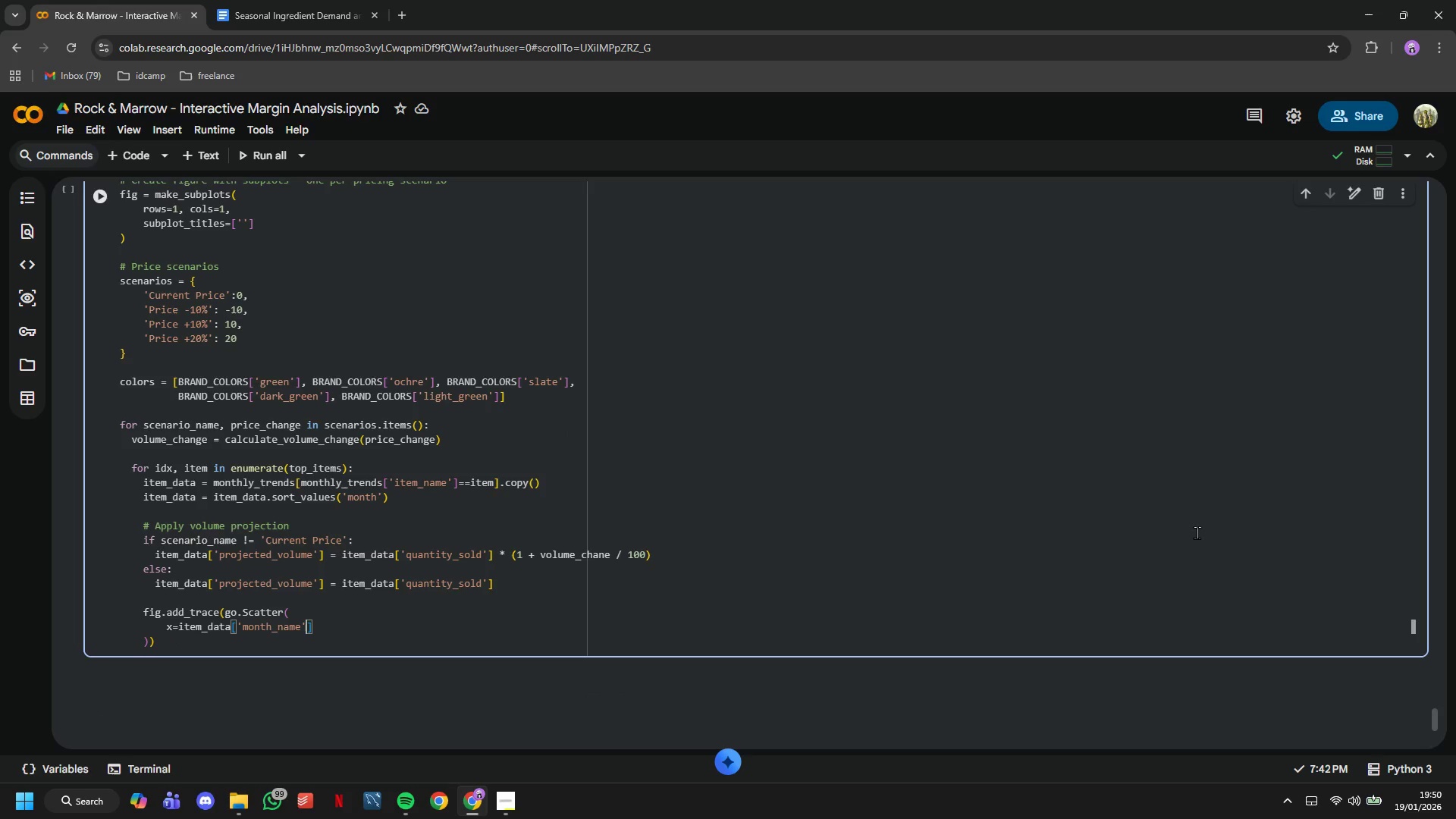 
 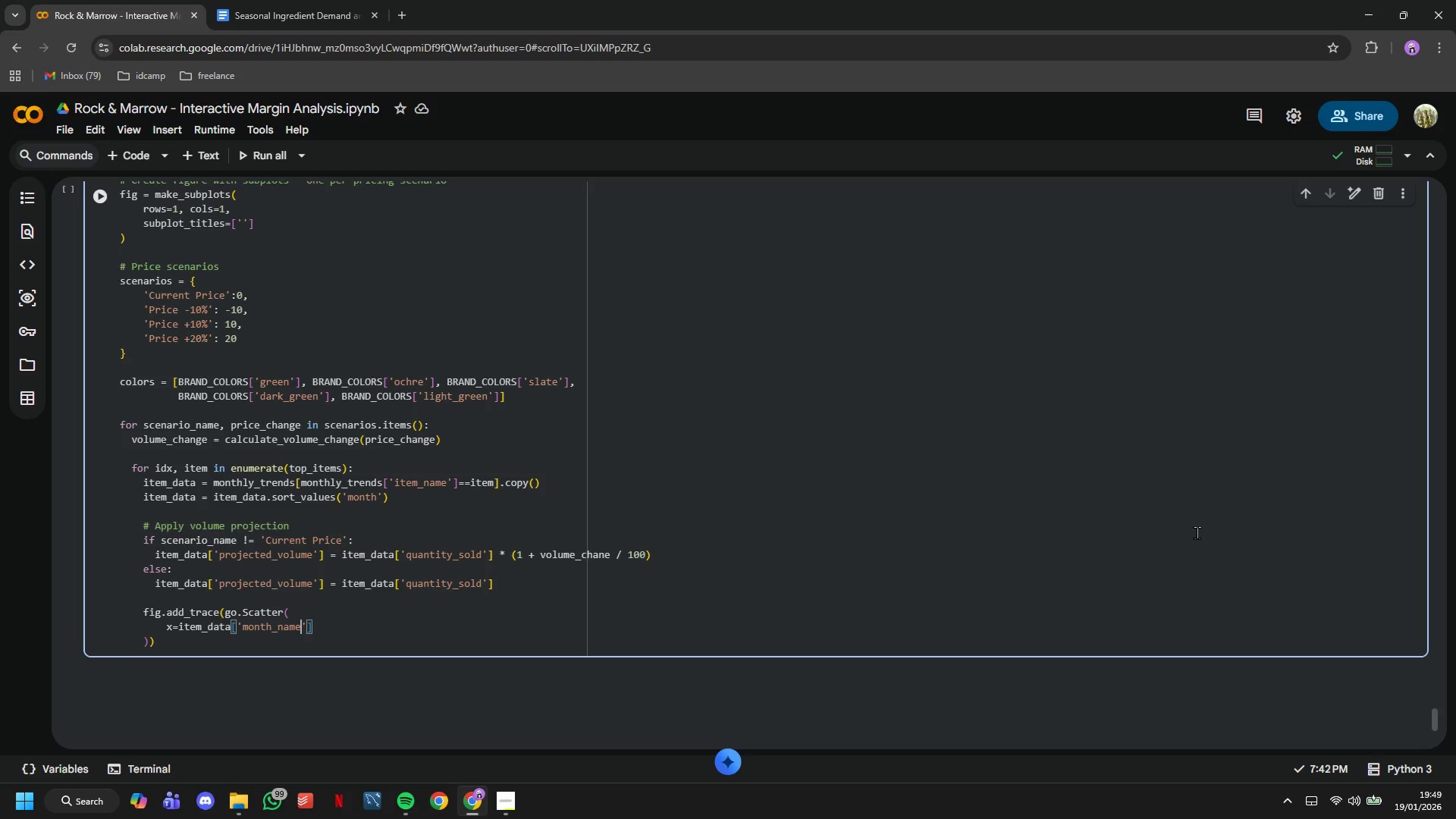 
key(ArrowRight)
 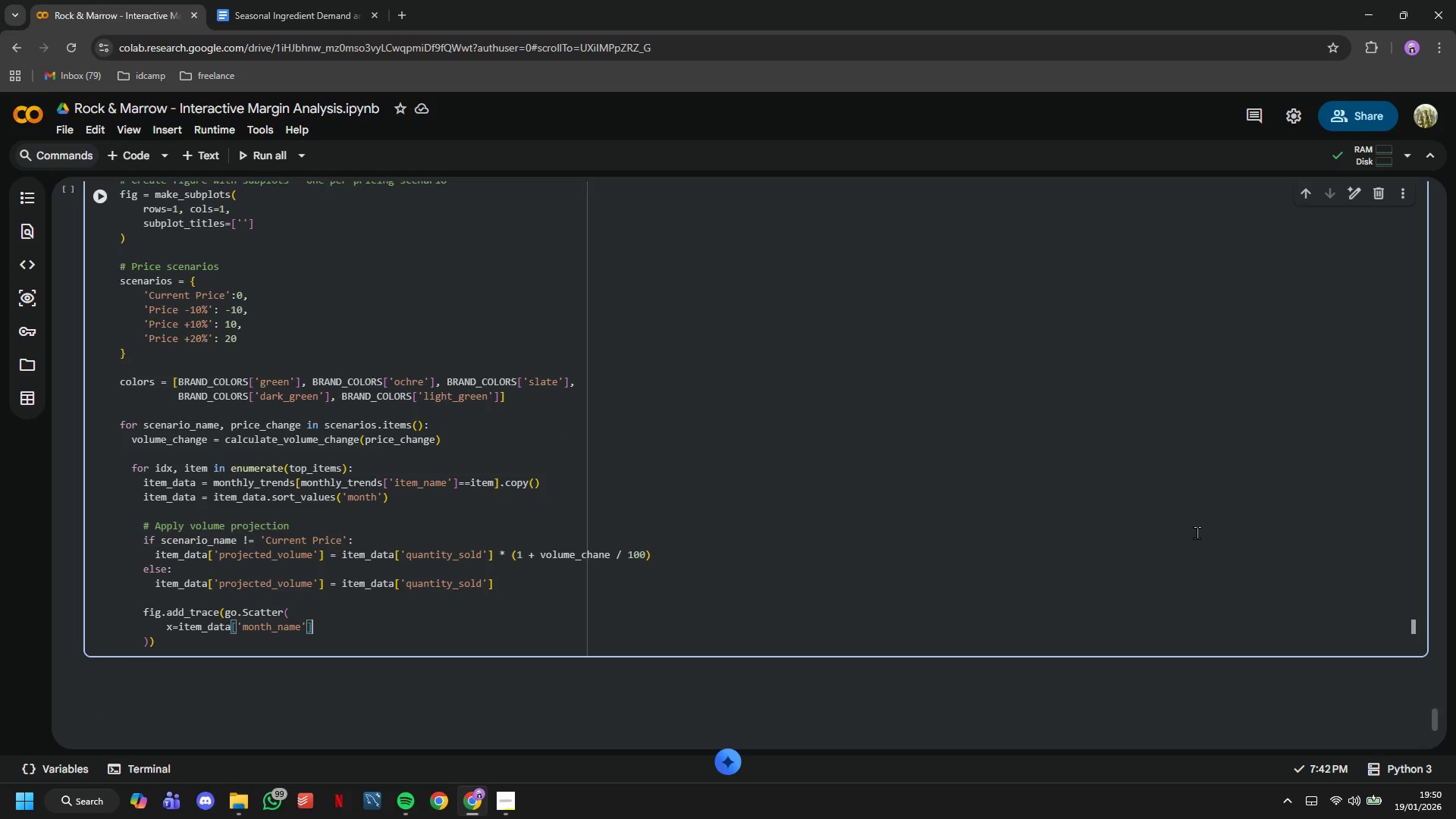 
key(ArrowRight)
 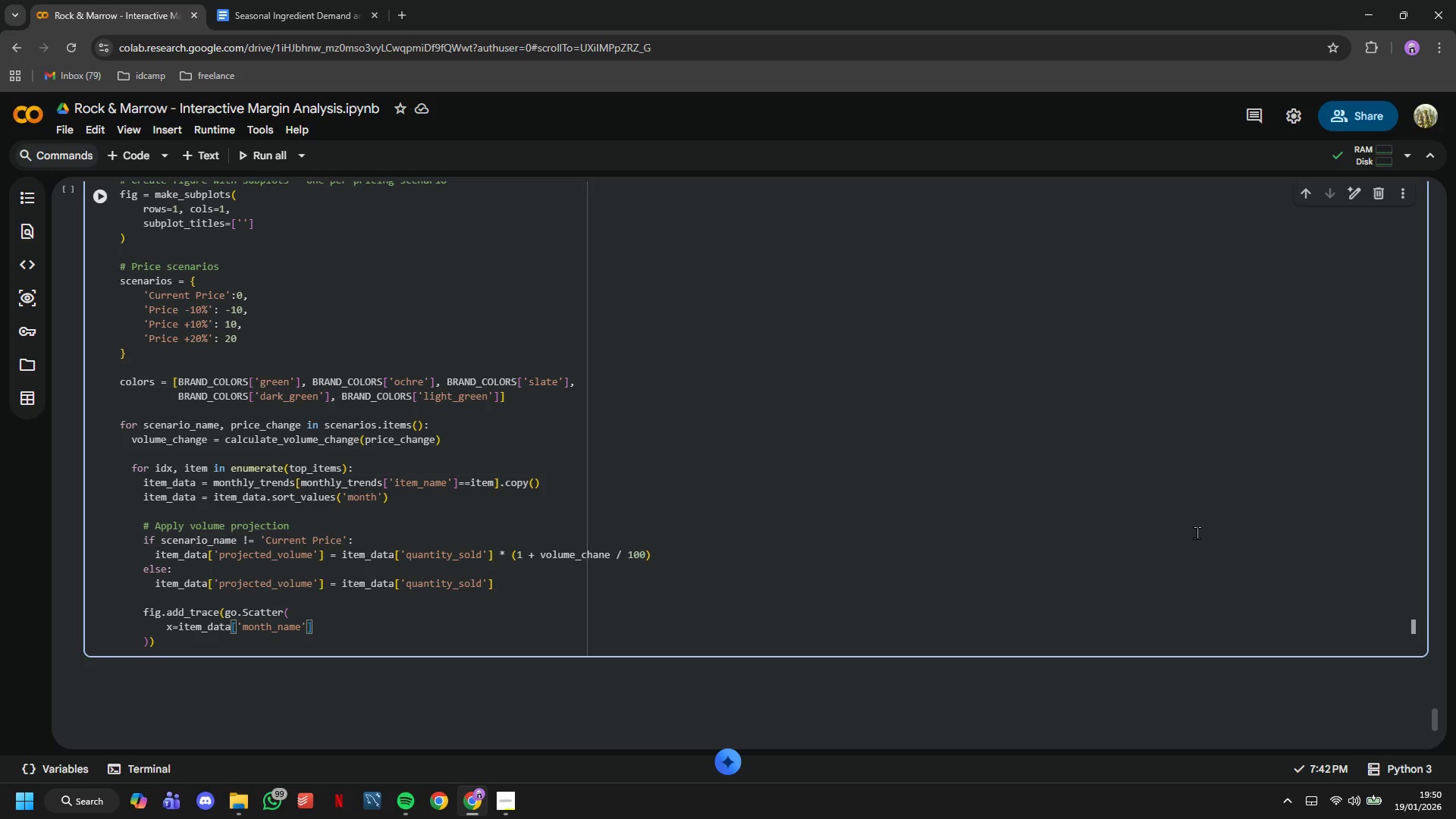 
key(Comma)
 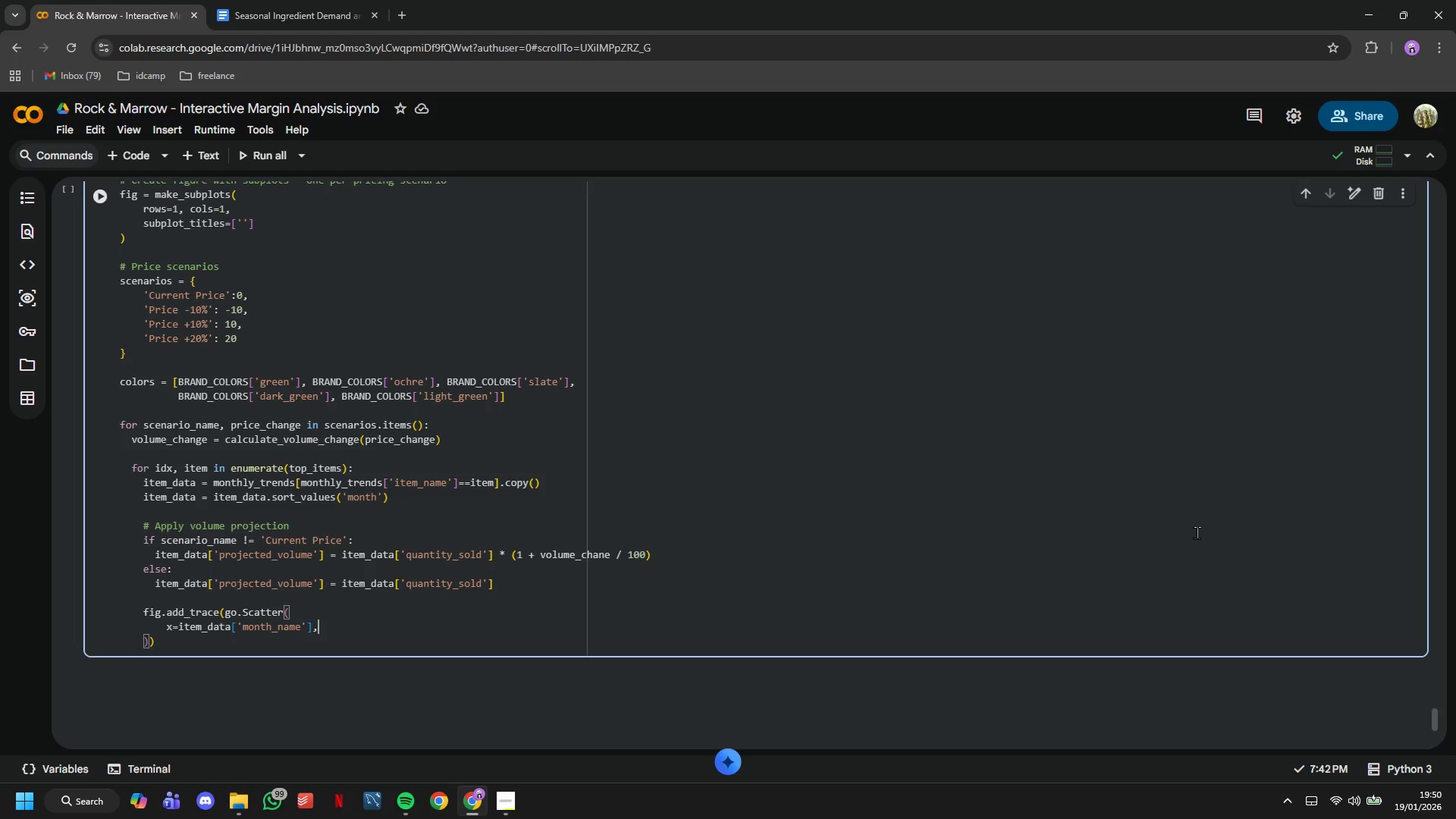 
key(Enter)
 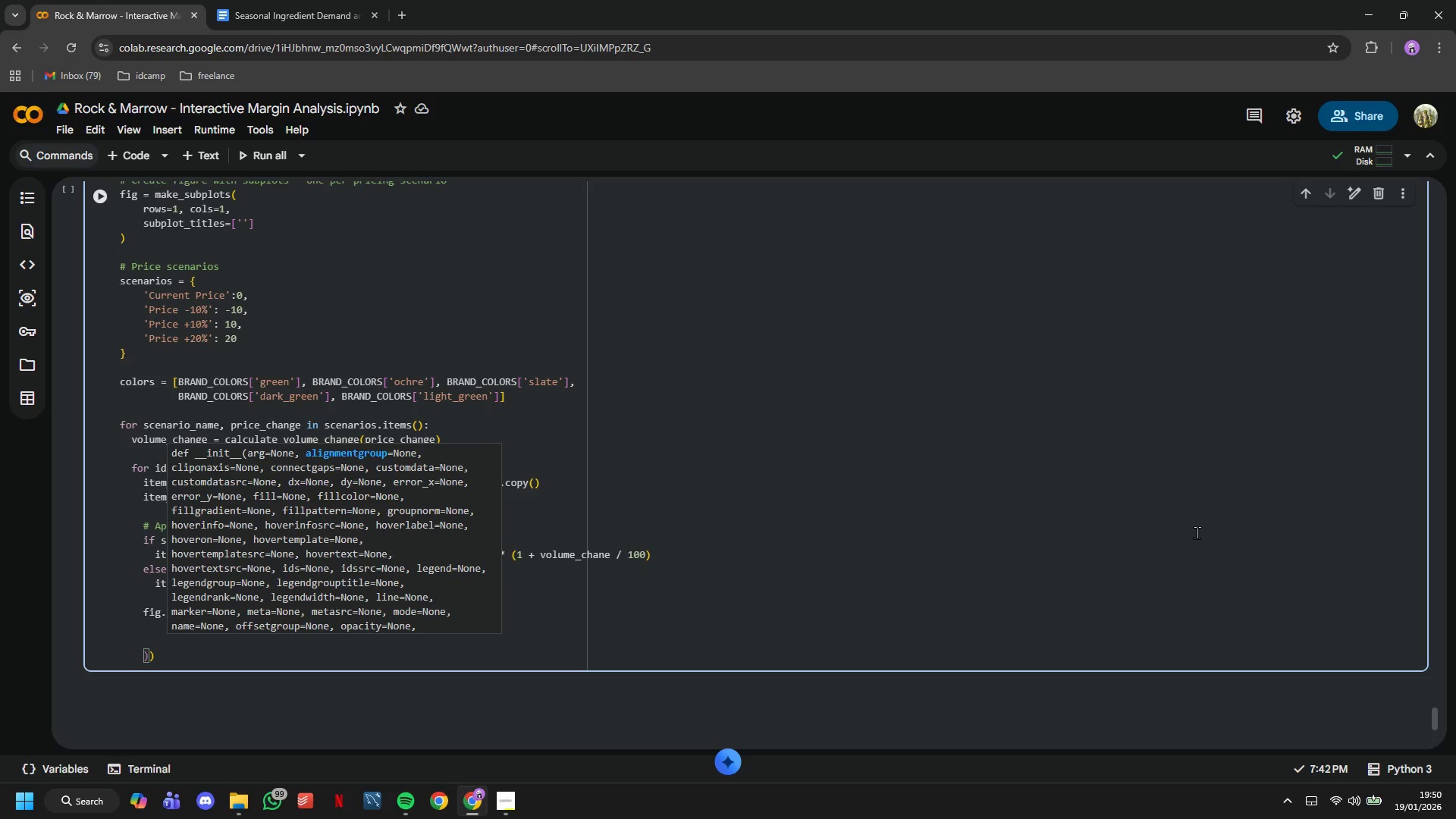 
type(u)
key(Backspace)
type(y=item_daa)
key(Backspace)
type(ta['projected_volume)
 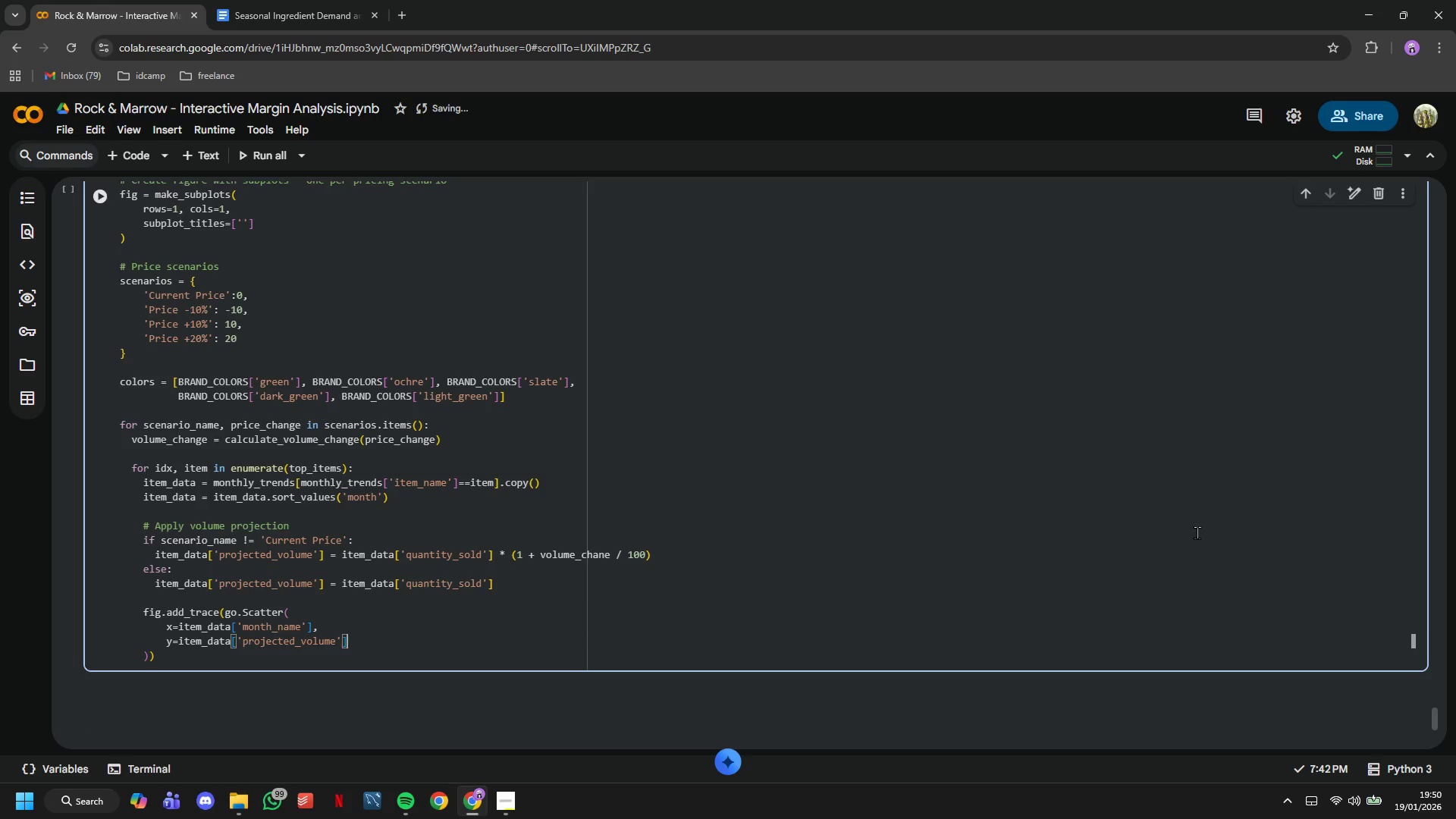 
 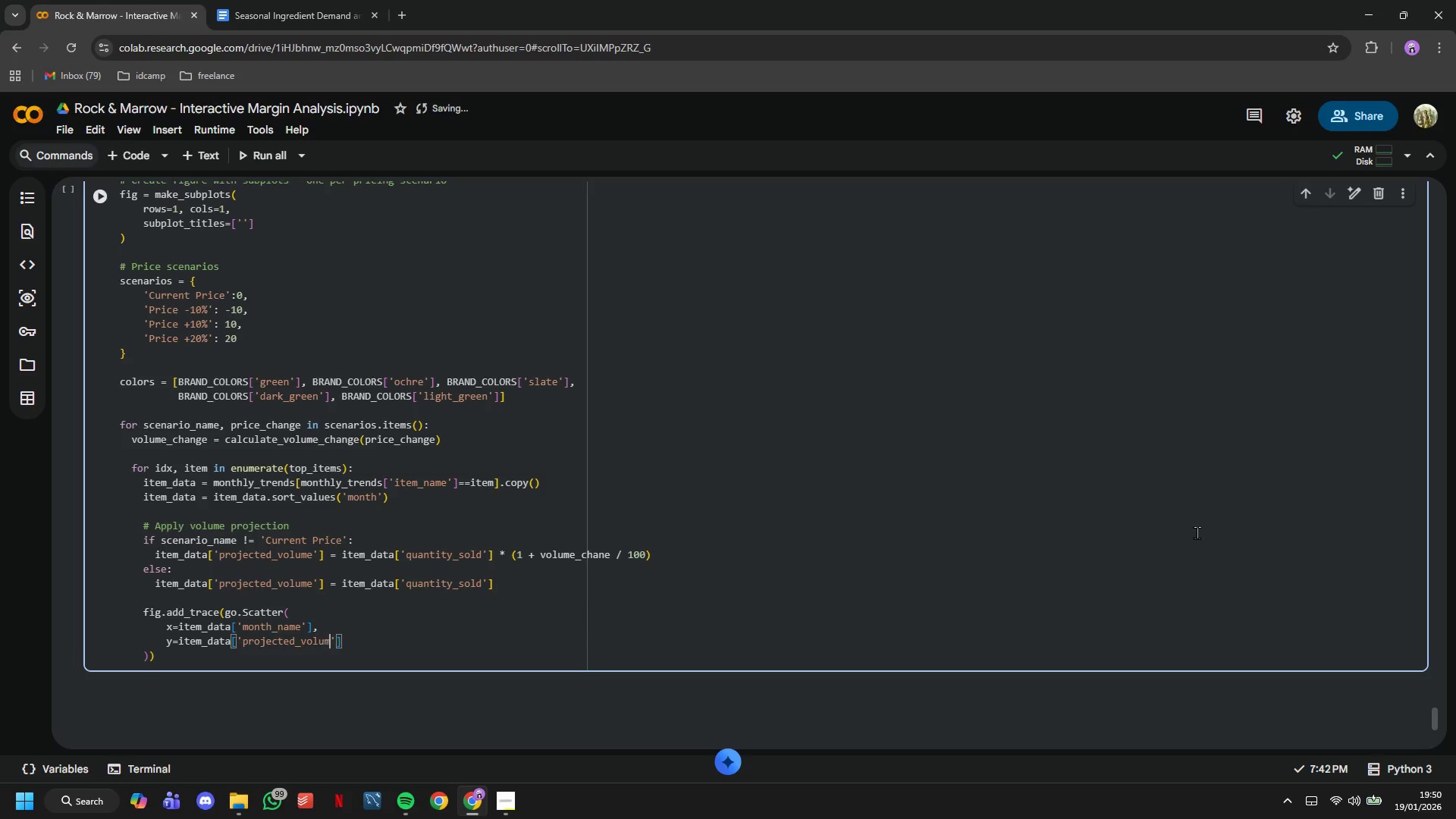 
key(ArrowRight)
 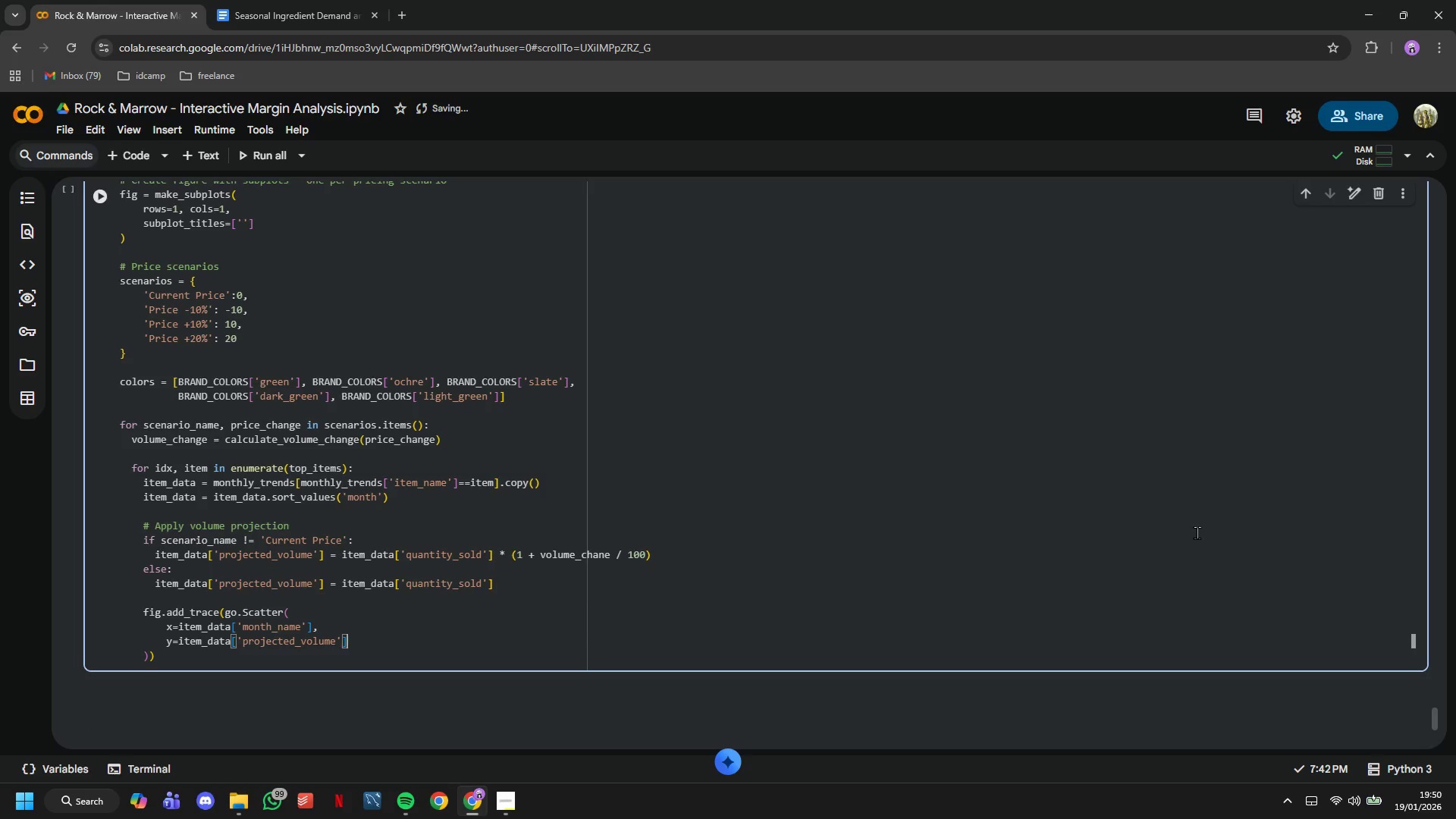 
key(ArrowRight)
 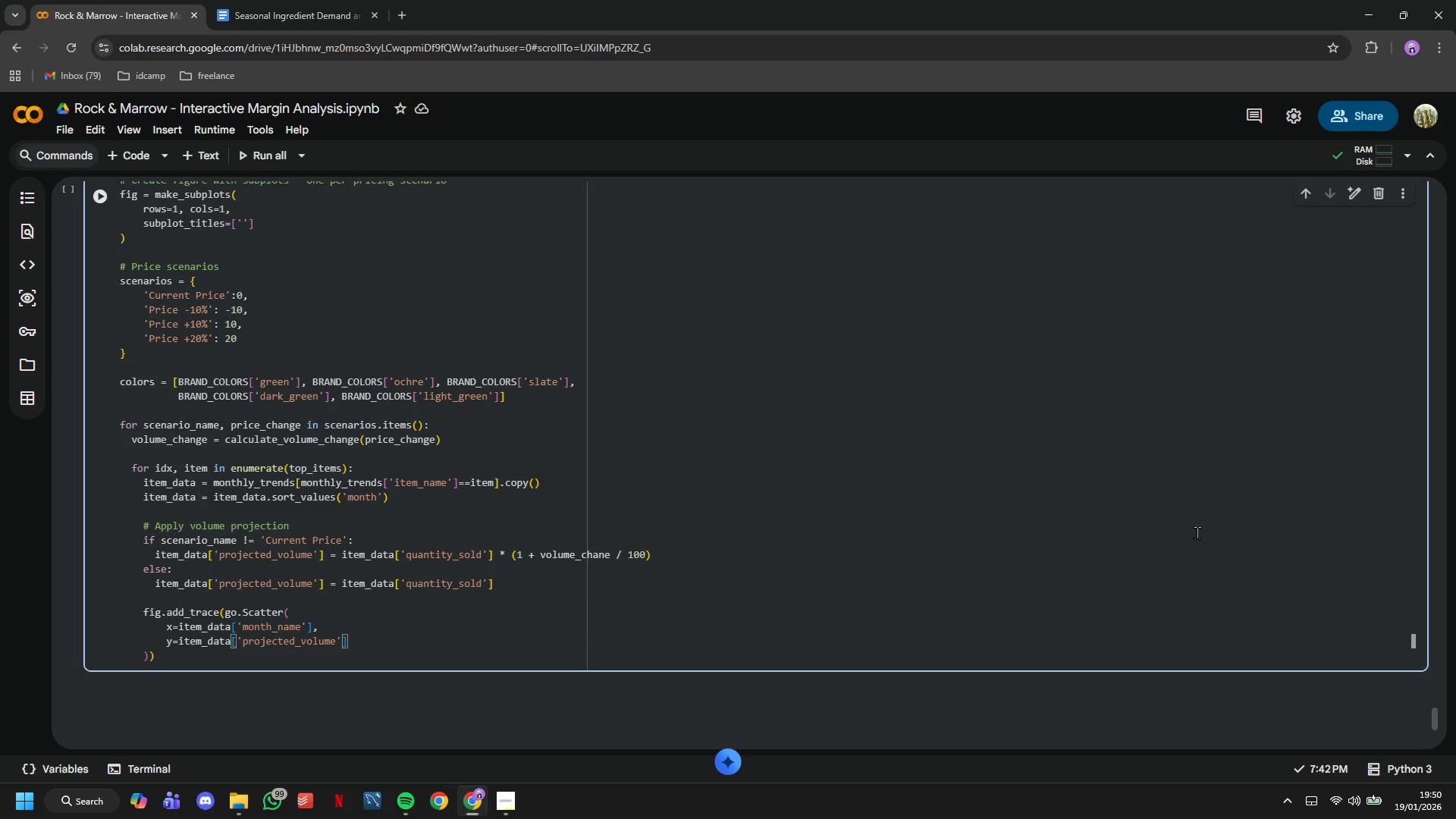 
key(Comma)
 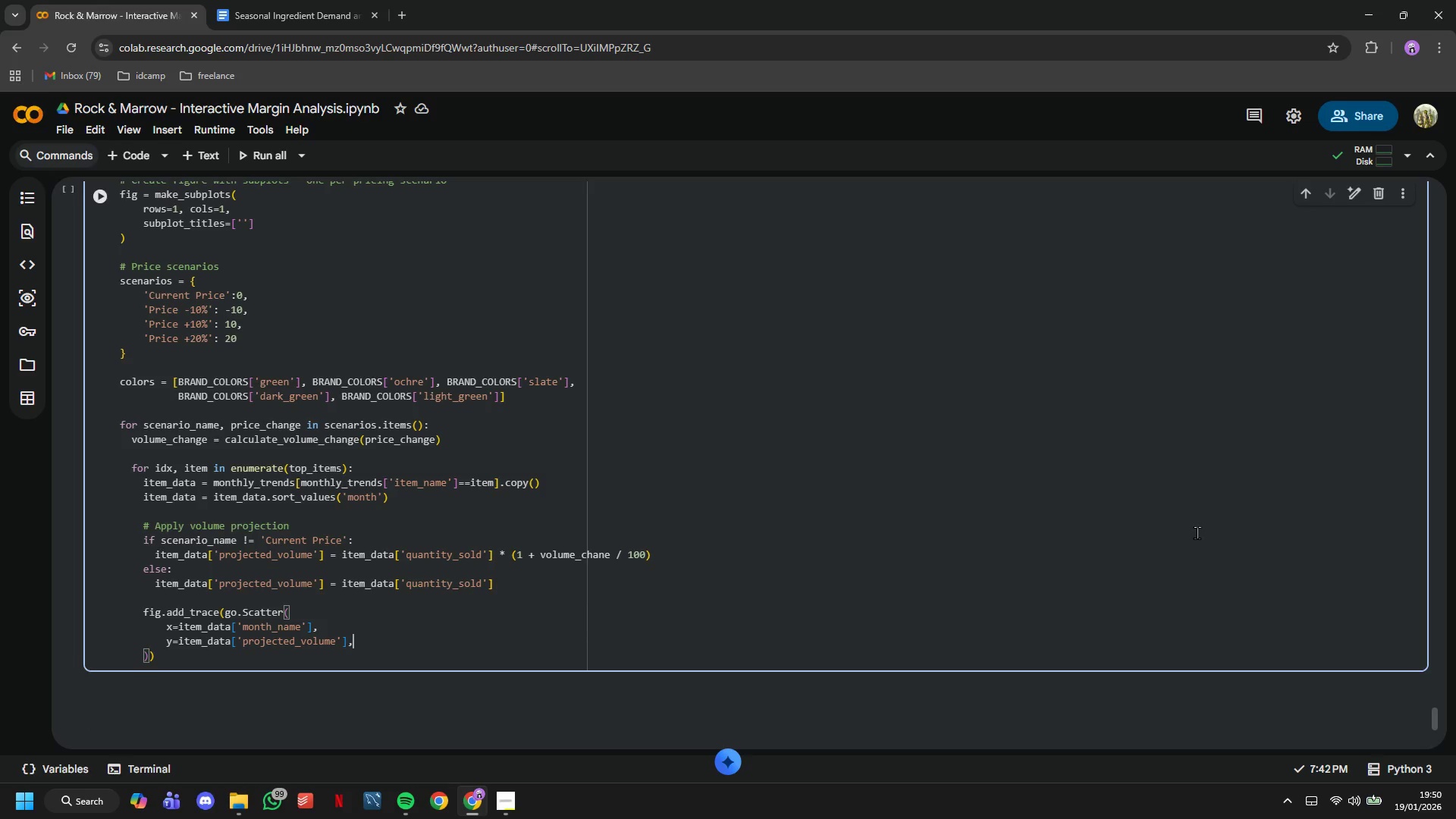 
key(Enter)
 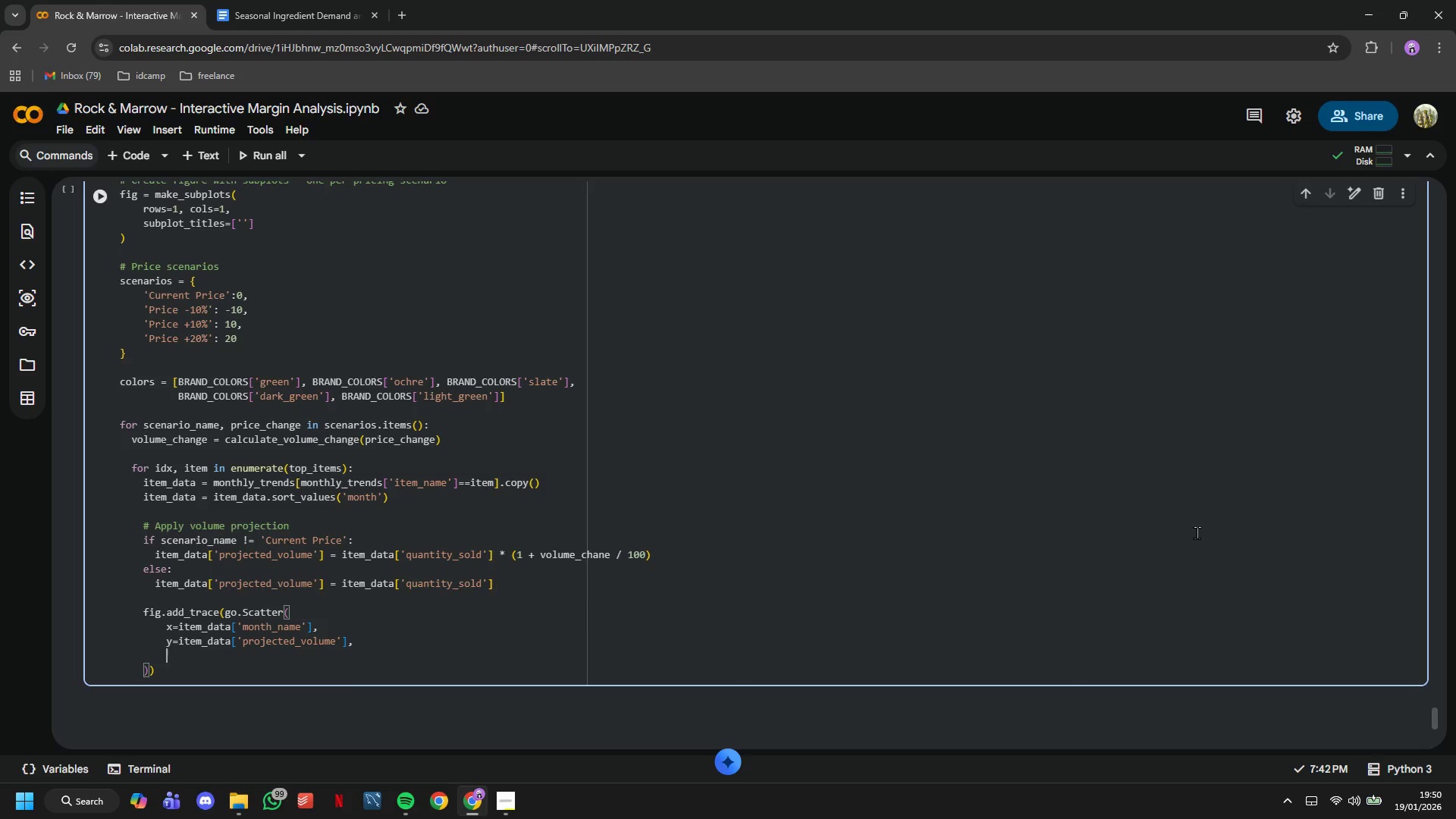 
type(name=item,)
 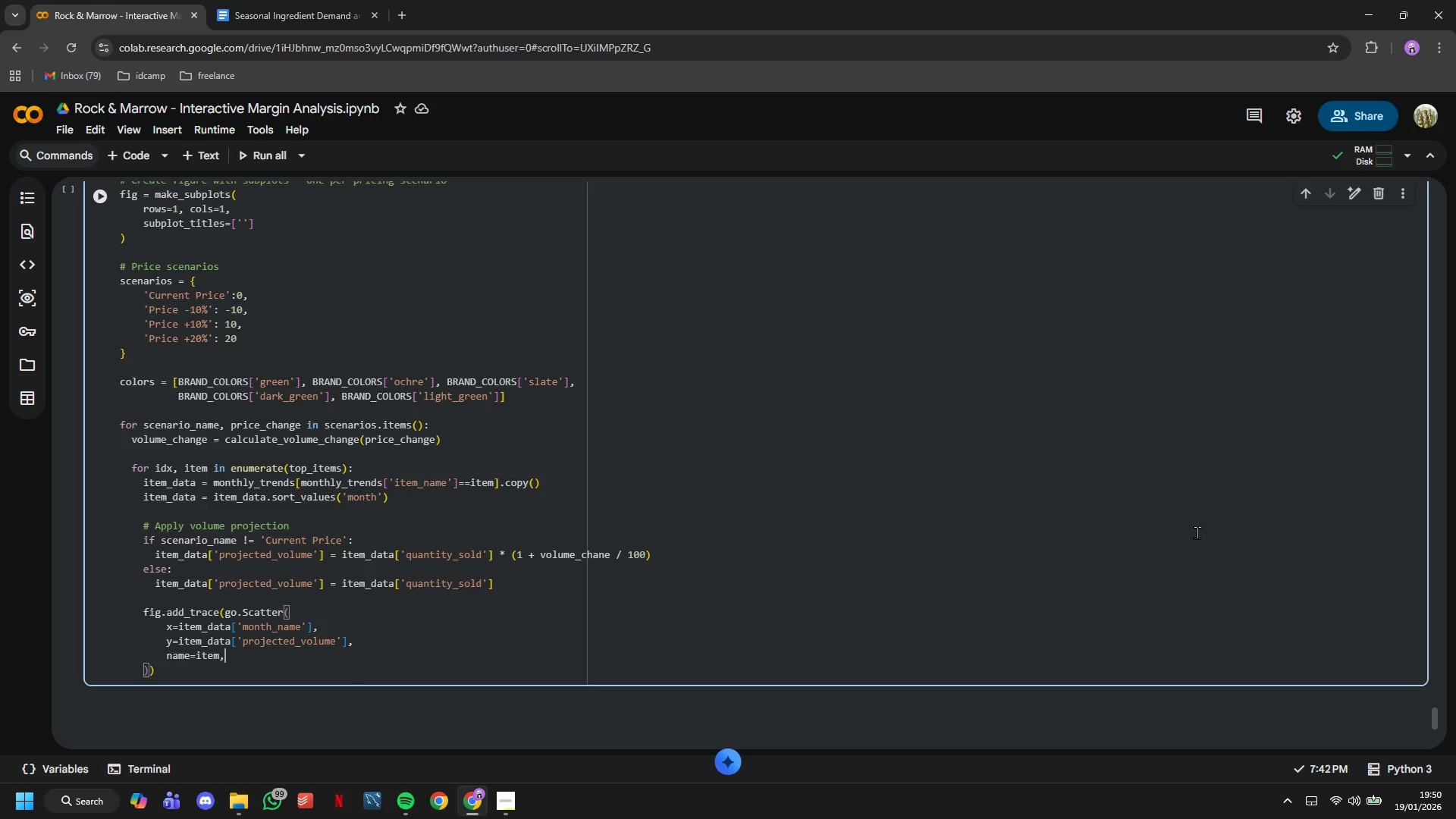 
key(Enter)
 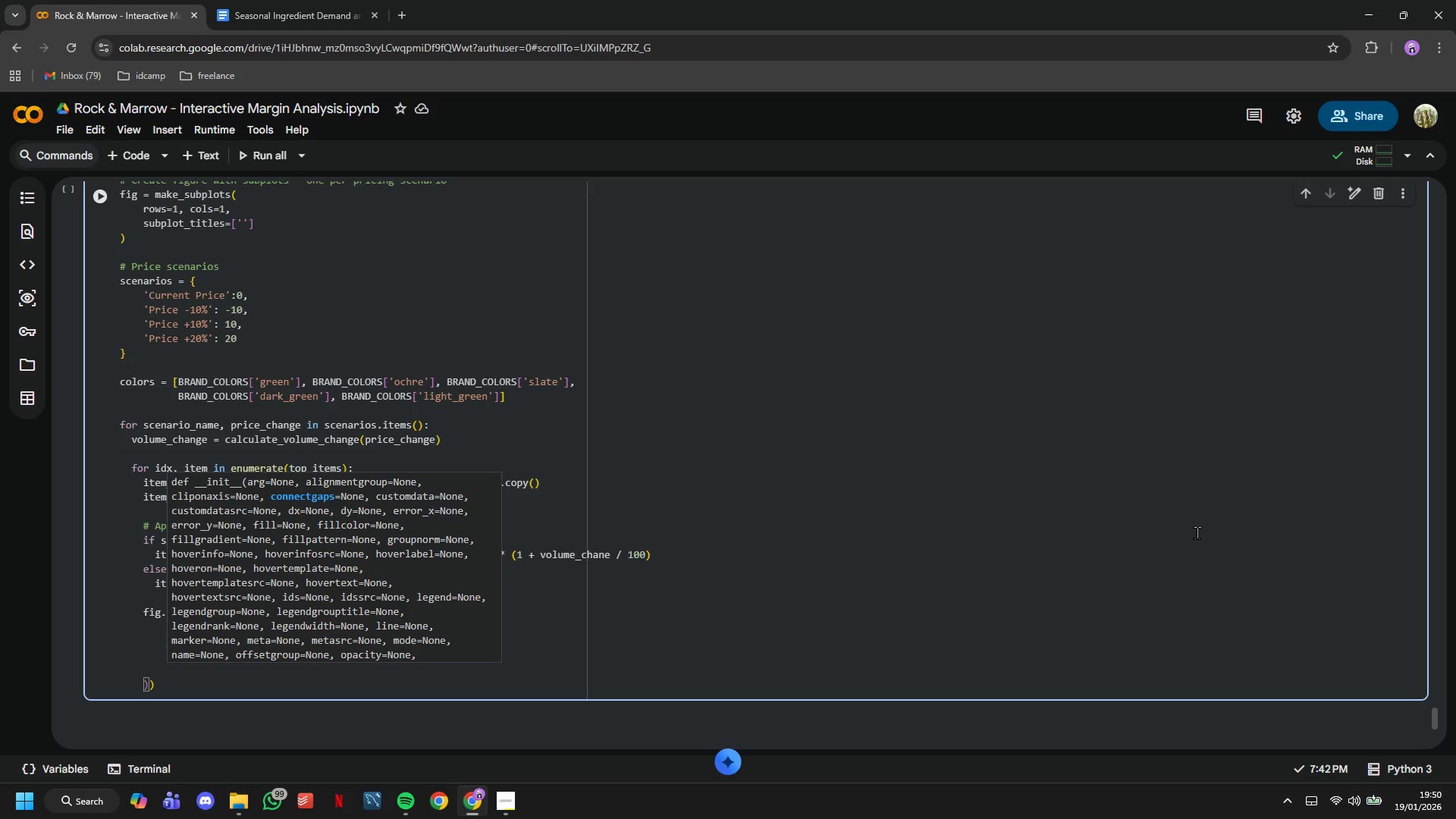 
type(mode='lines+markers)
 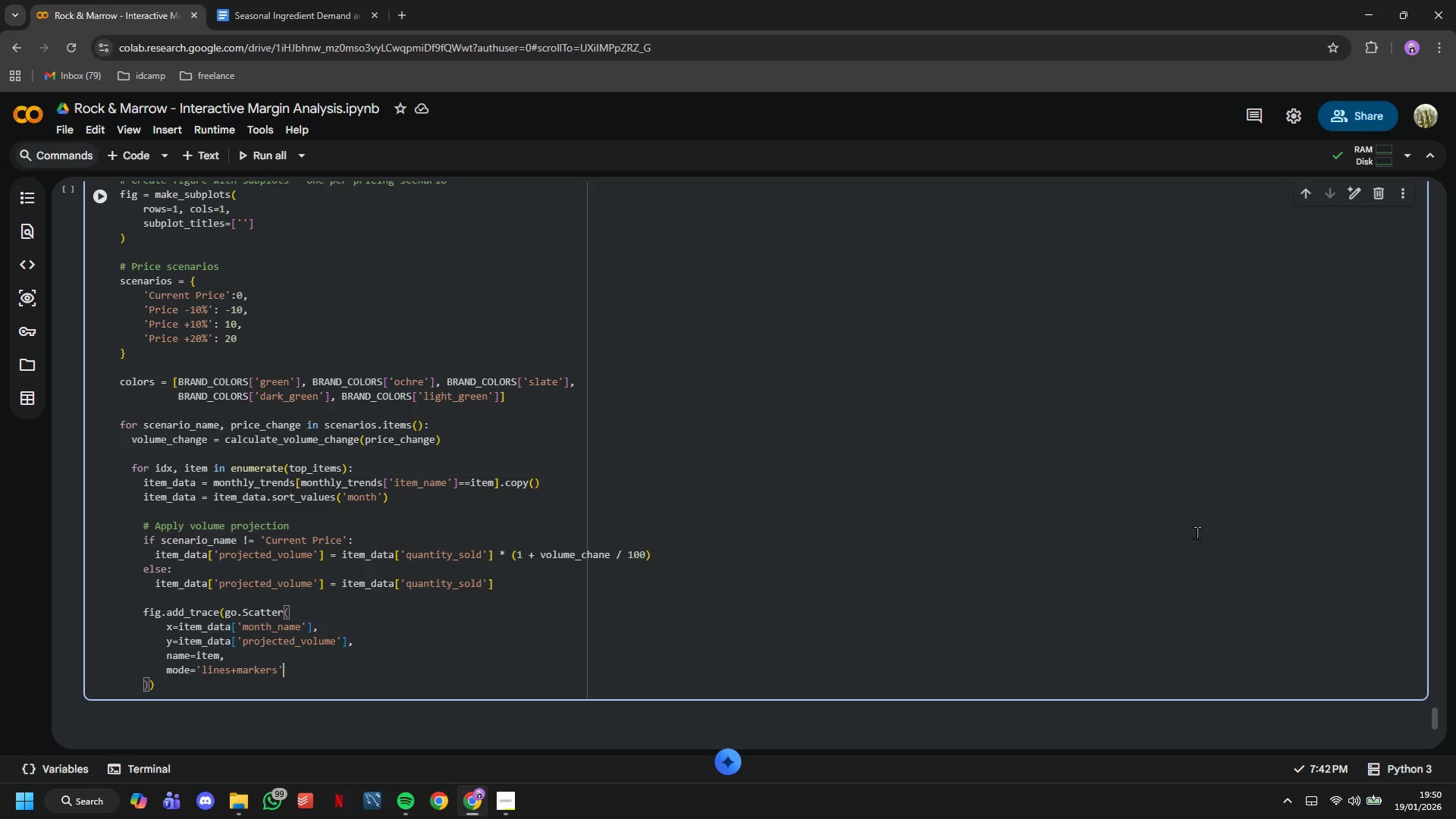 
 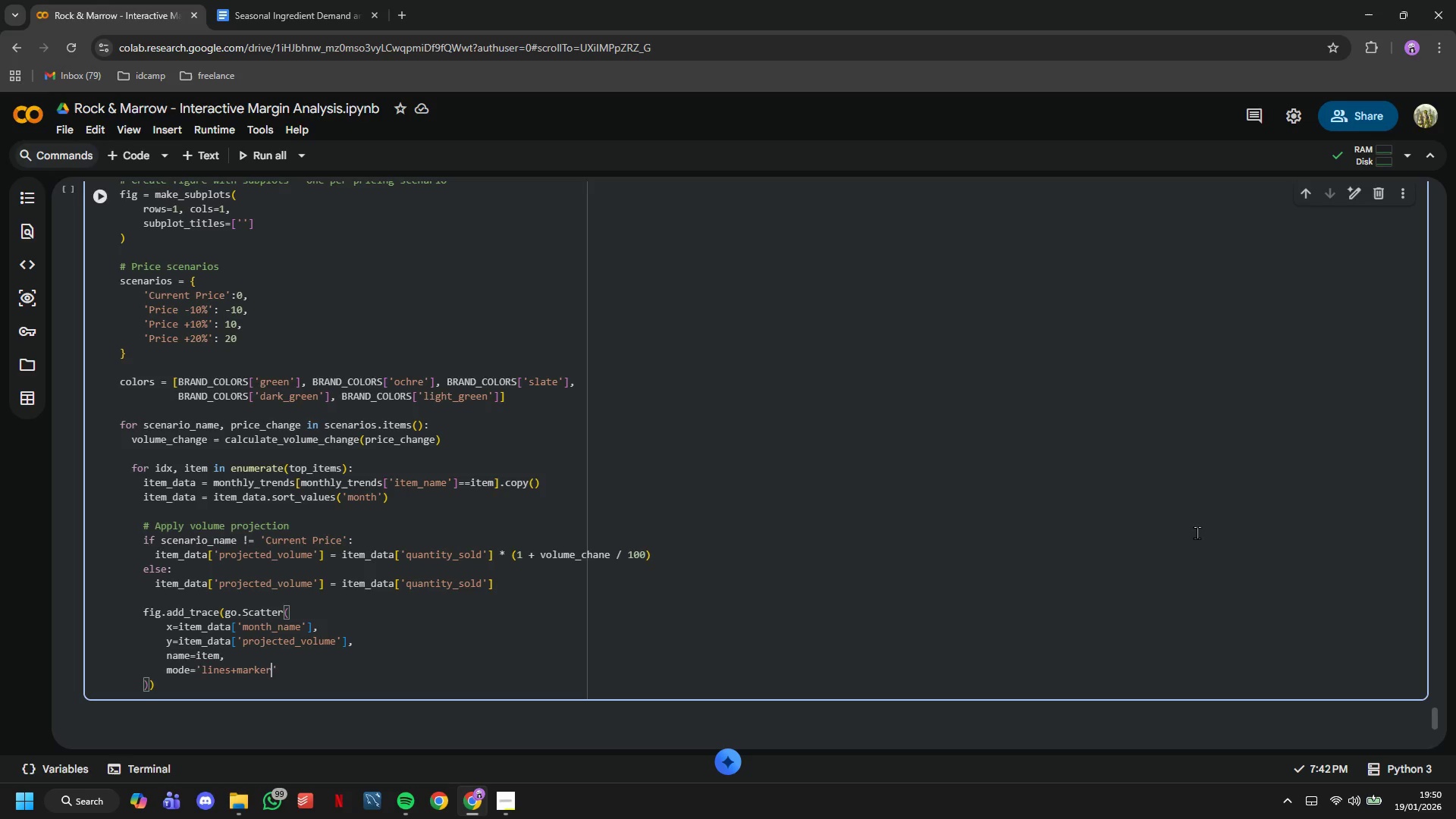 
key(ArrowRight)
 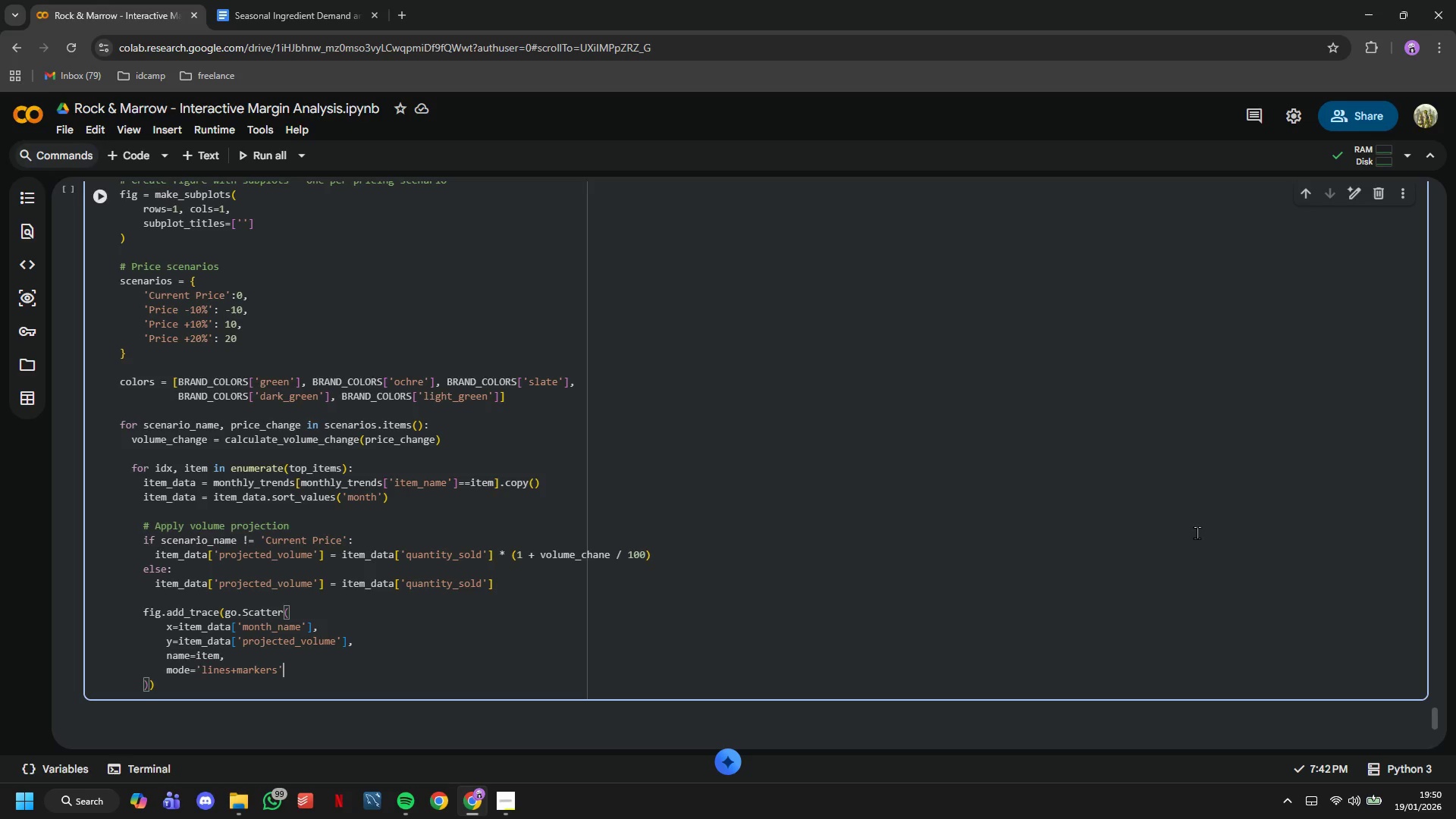 
key(Comma)
 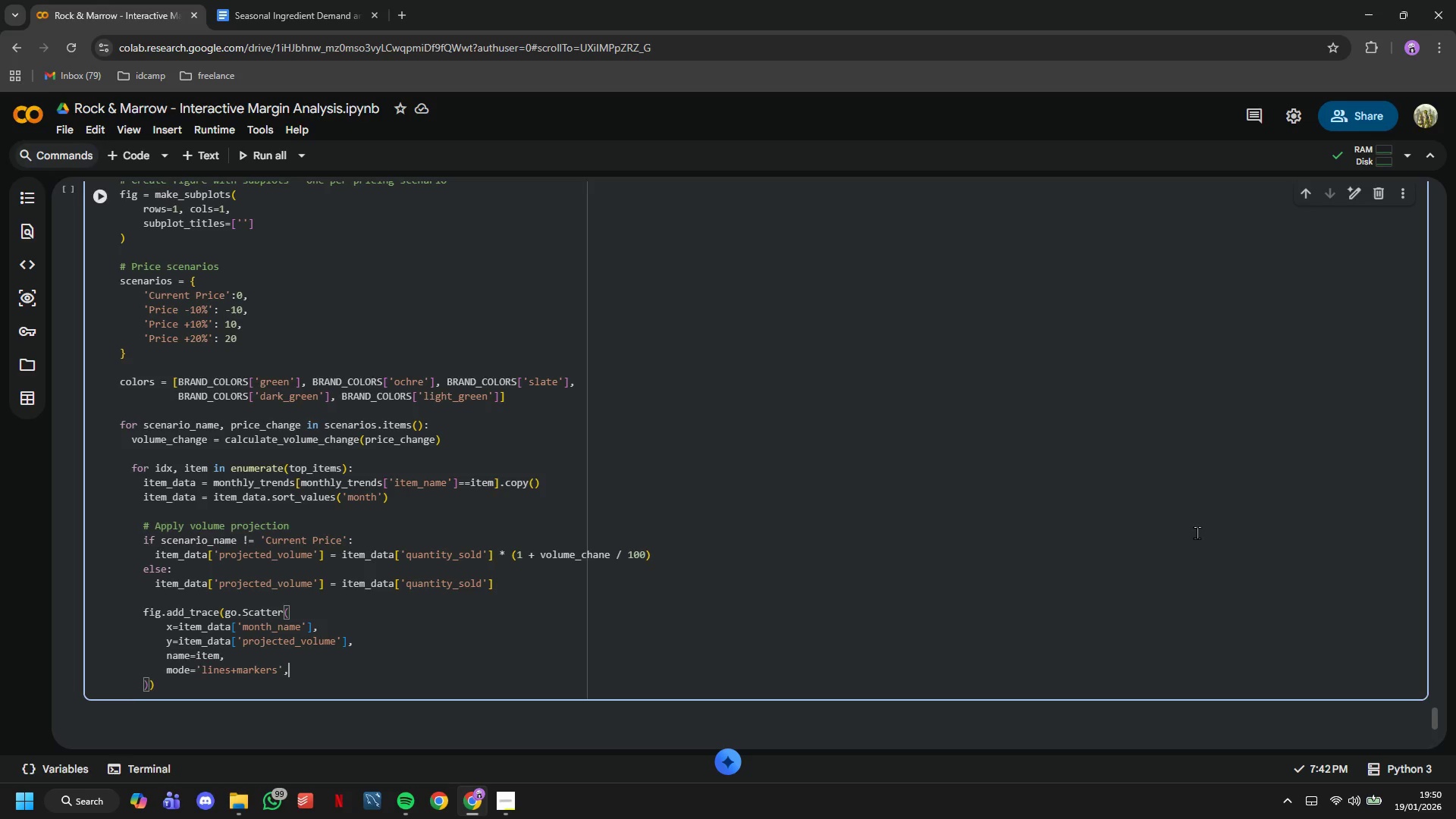 
key(Enter)
 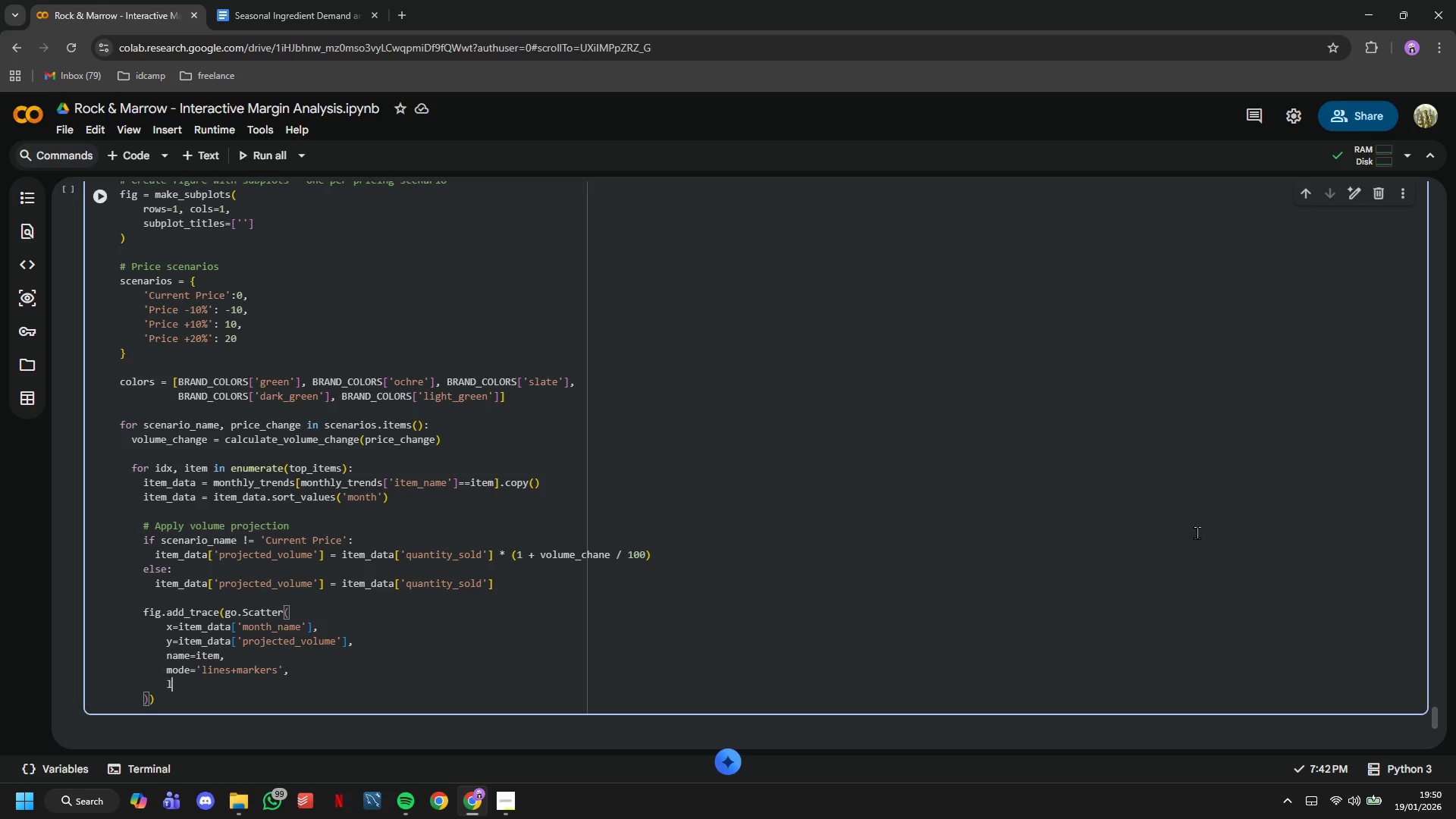 
type(line=dict(color=colors[idx)
 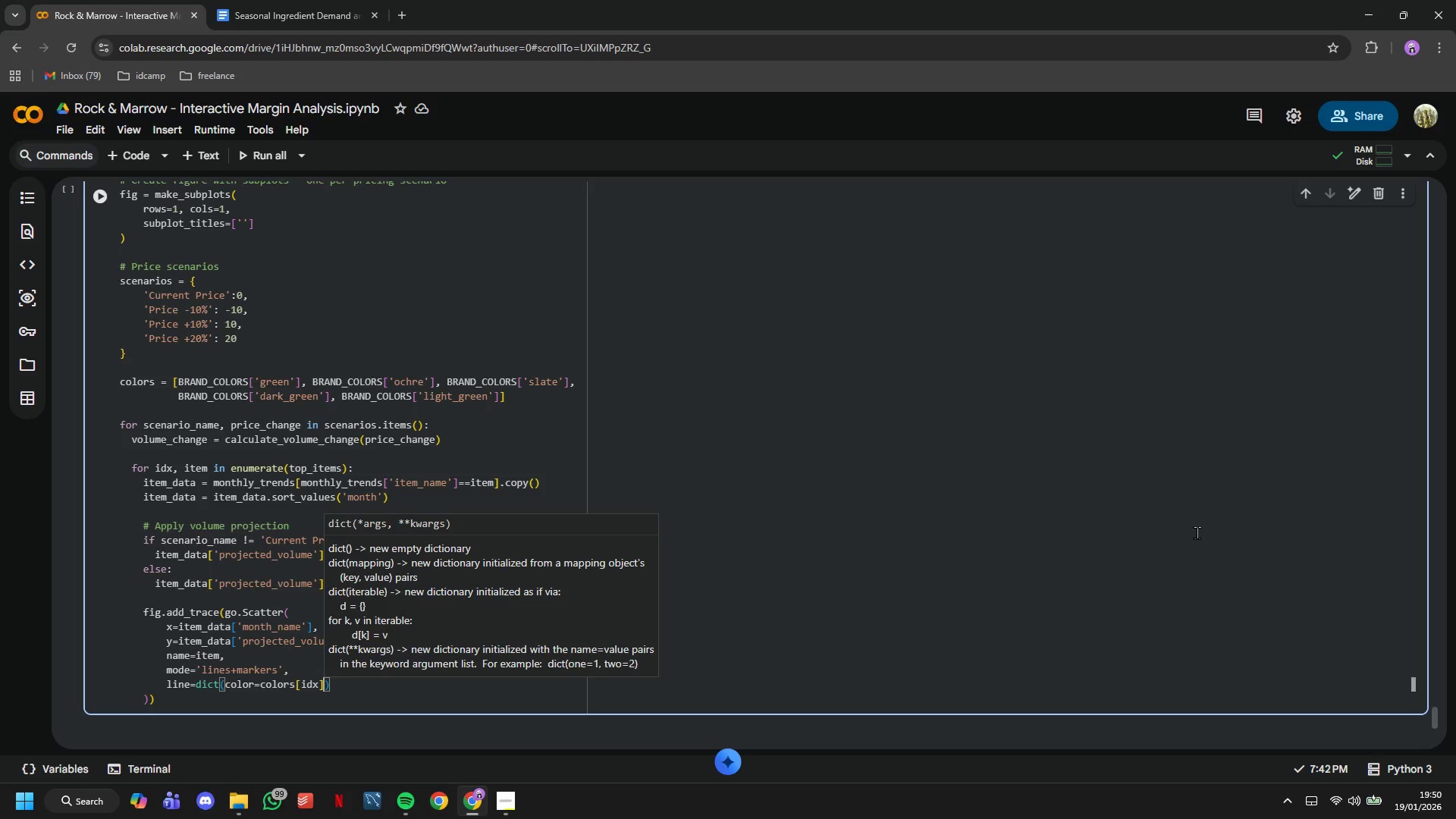 
 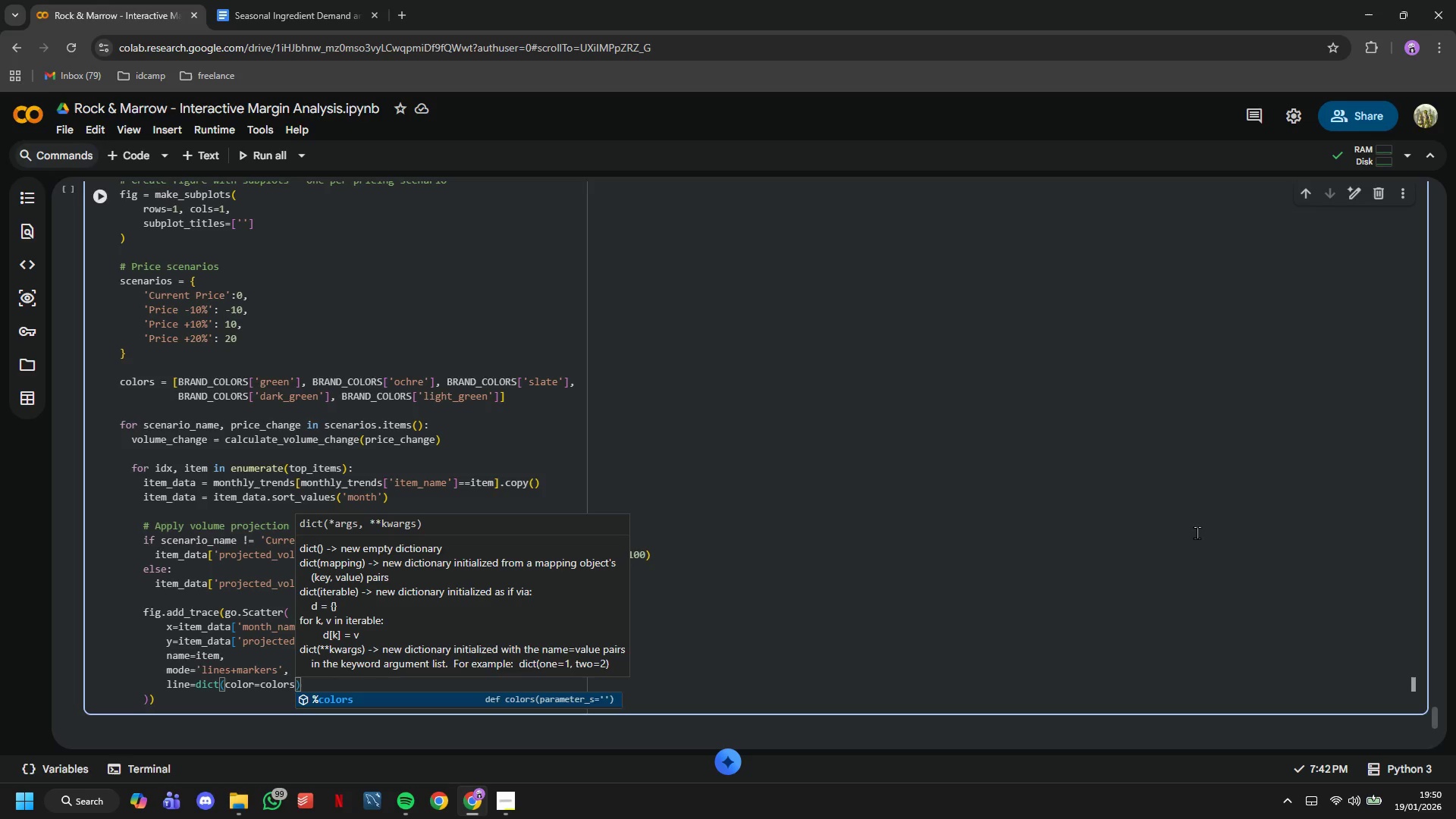 
key(ArrowRight)
 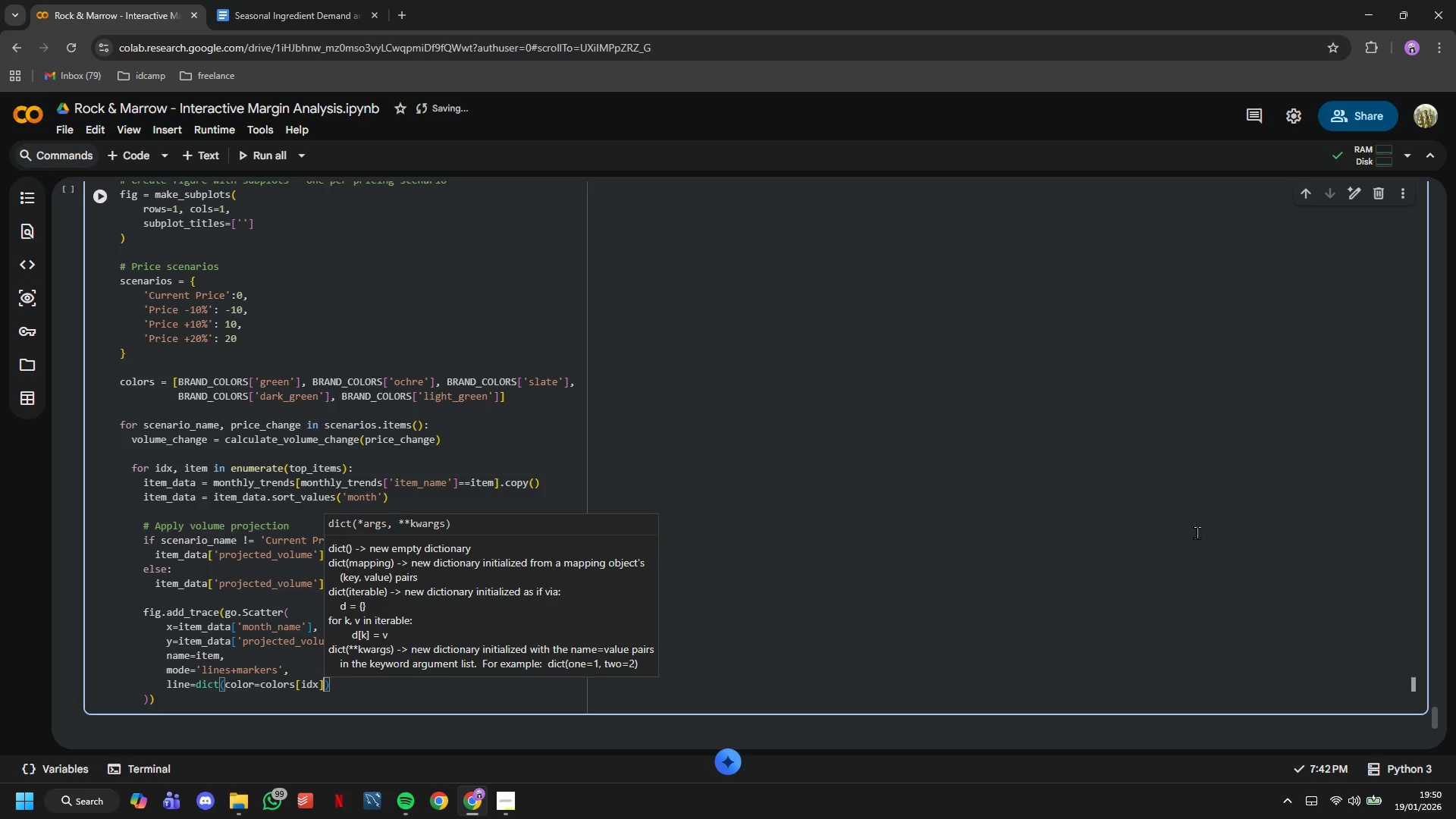 
type(, width=3)
 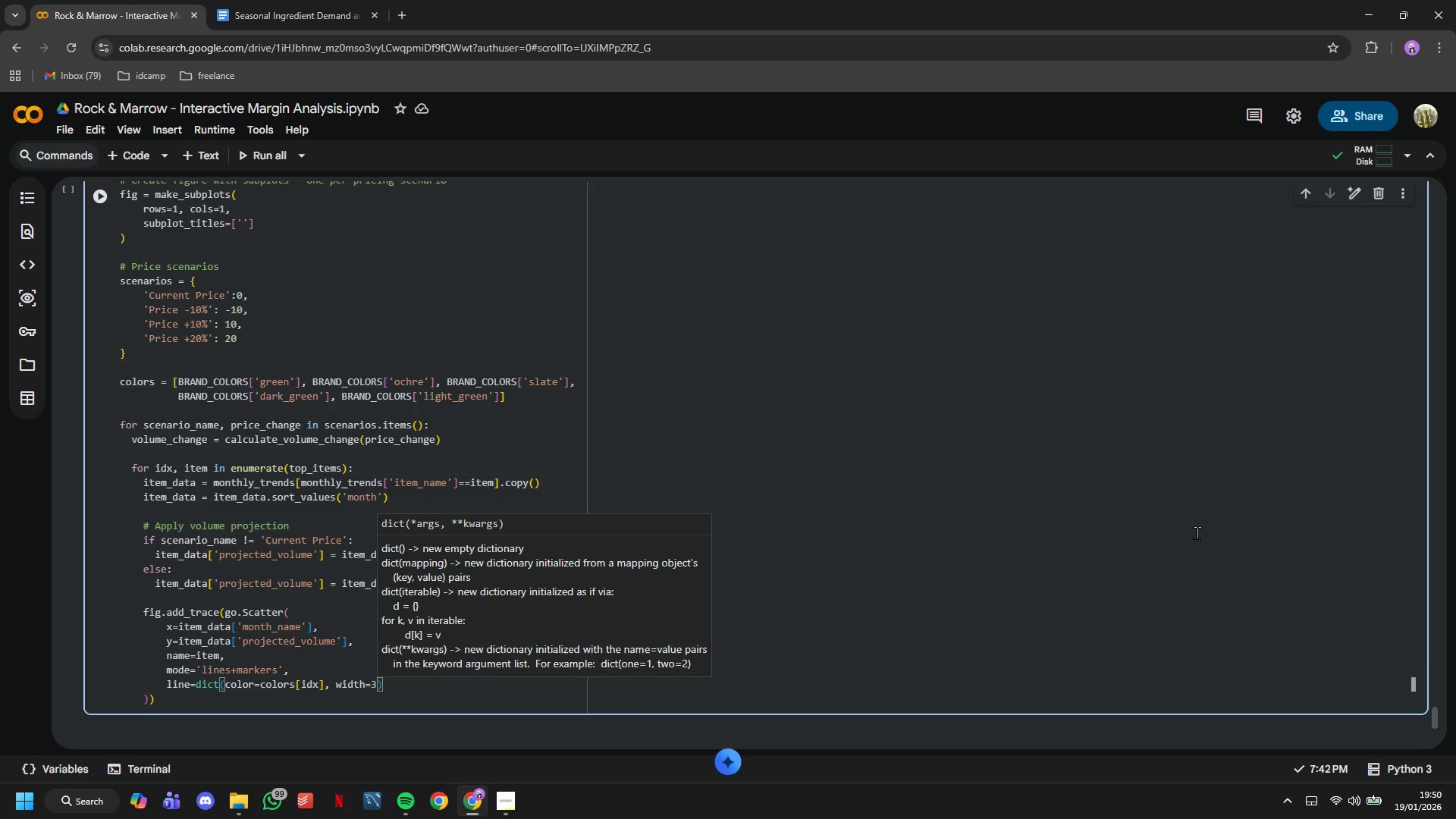 
key(ArrowRight)
 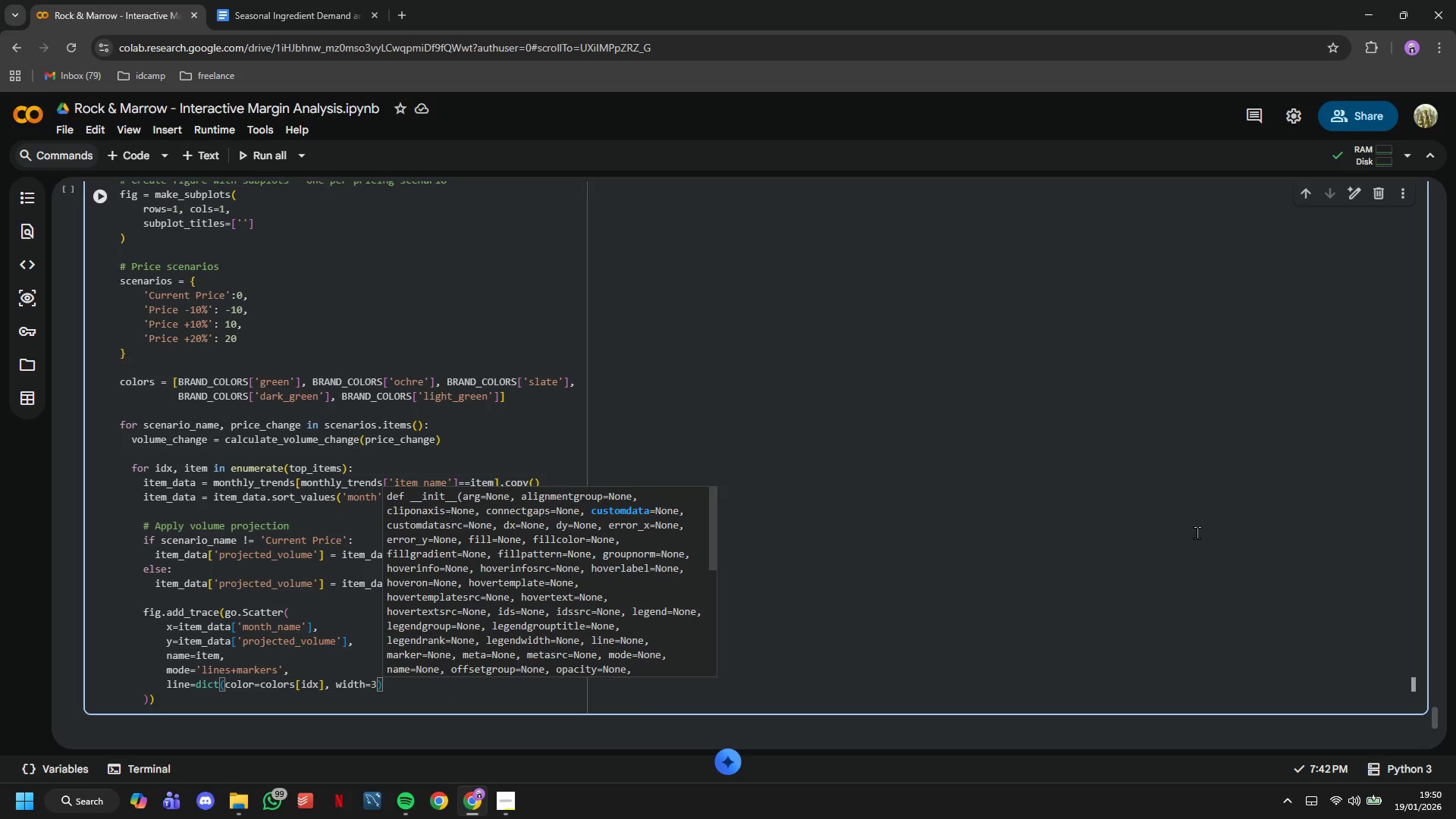 
key(Comma)
 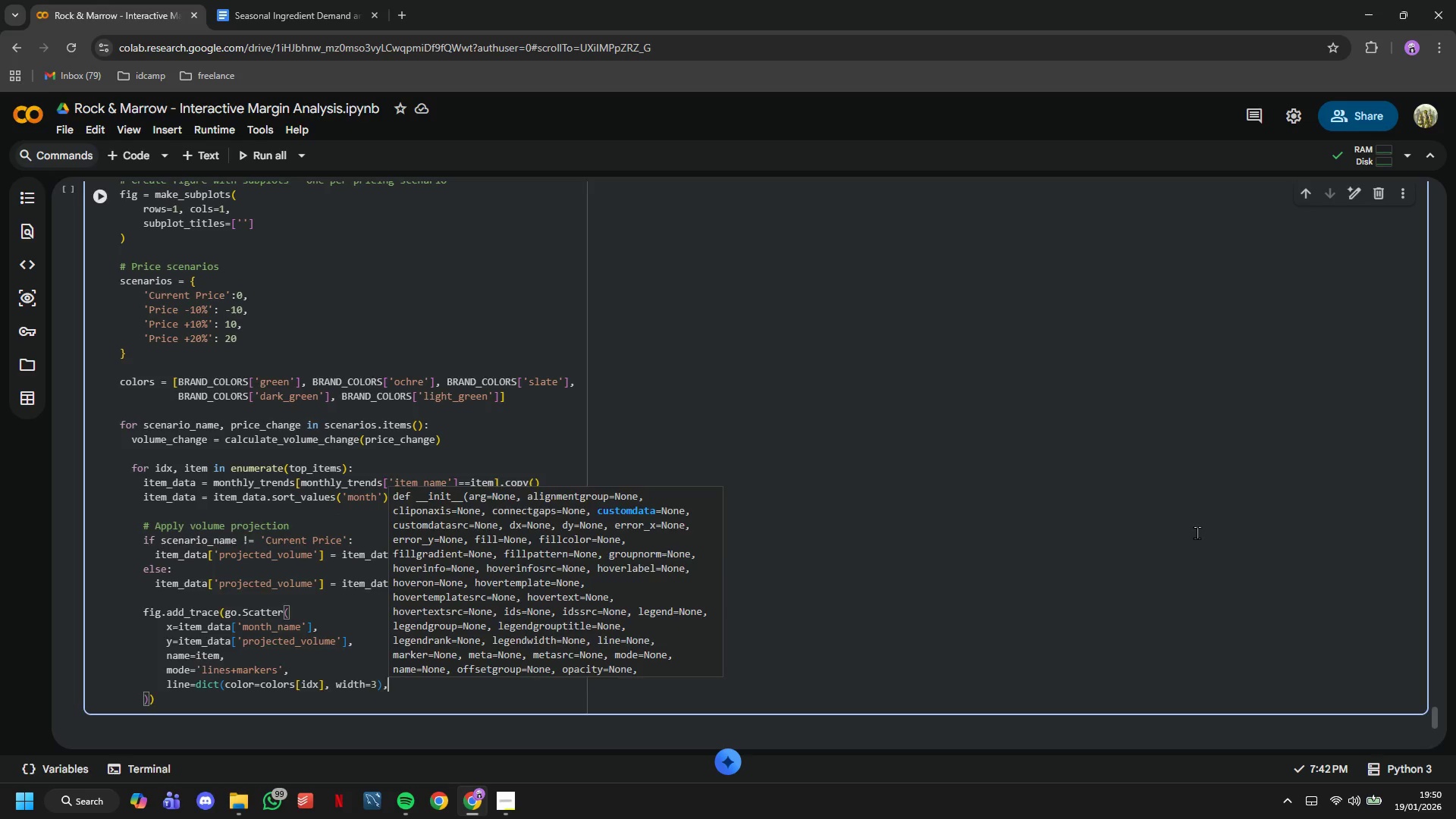 
key(Enter)
 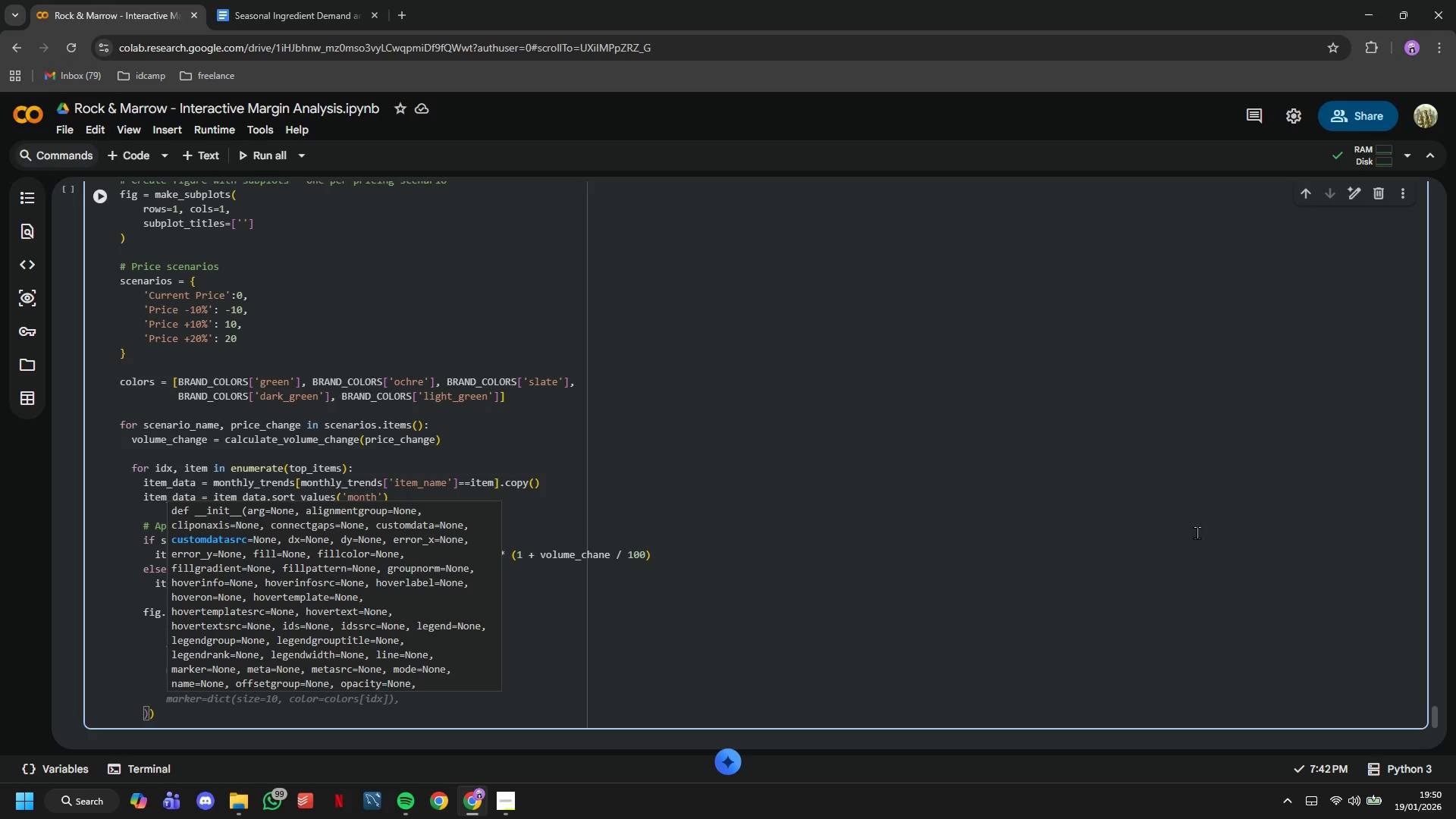 
type(marker=dict(size=9)
key(Backspace)
type(8)
 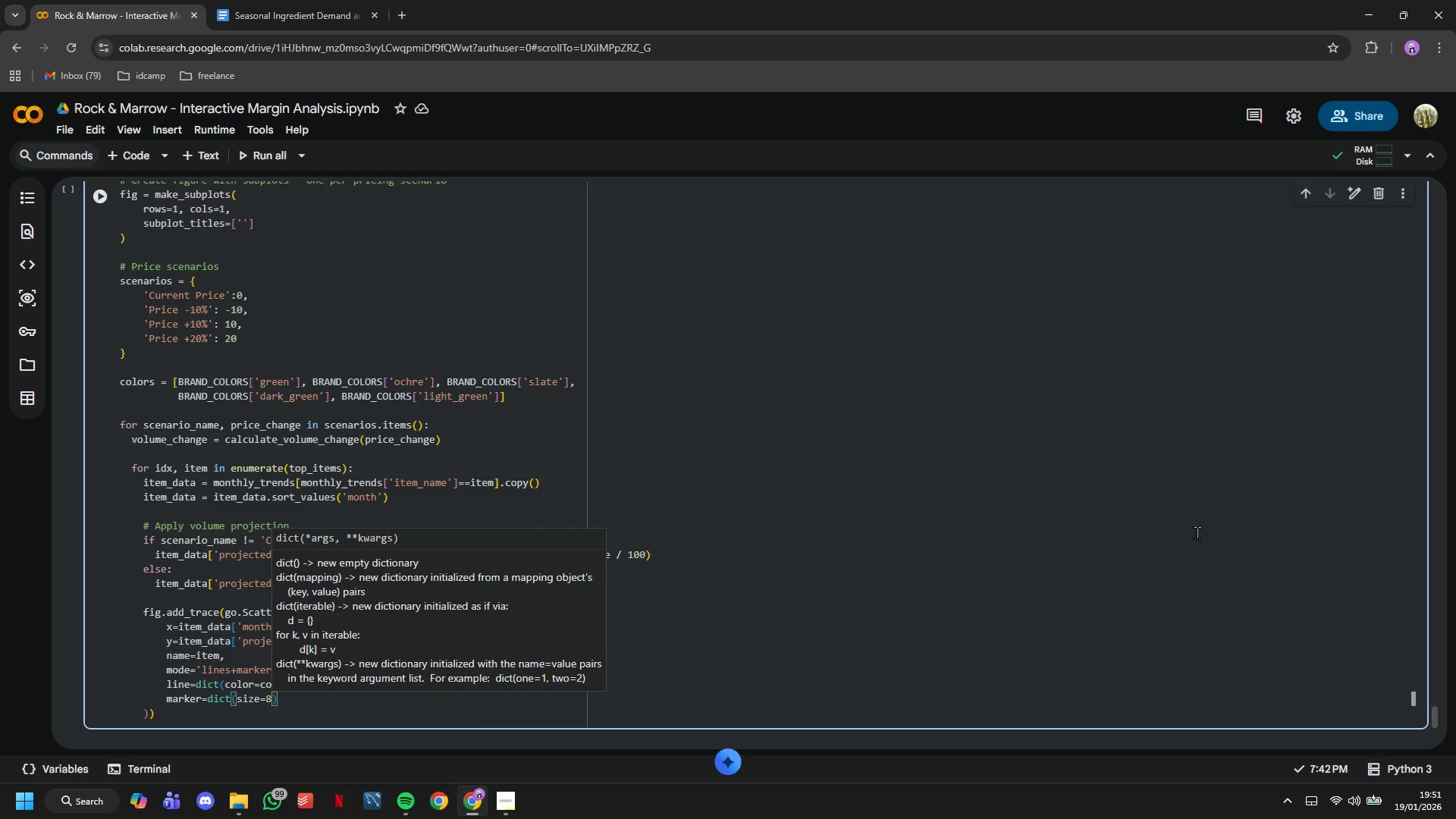 
key(ArrowRight)
 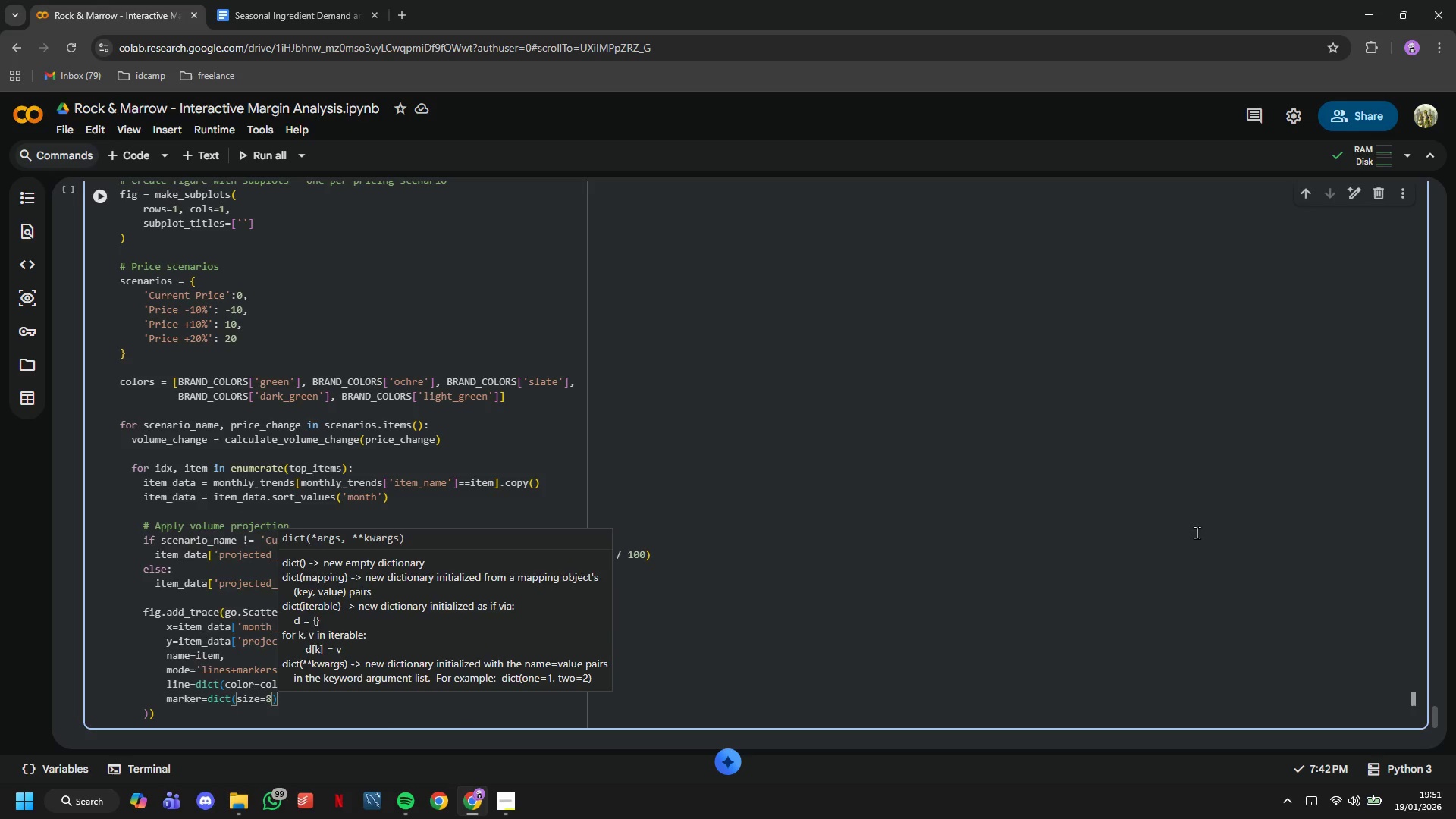 
key(ArrowRight)
 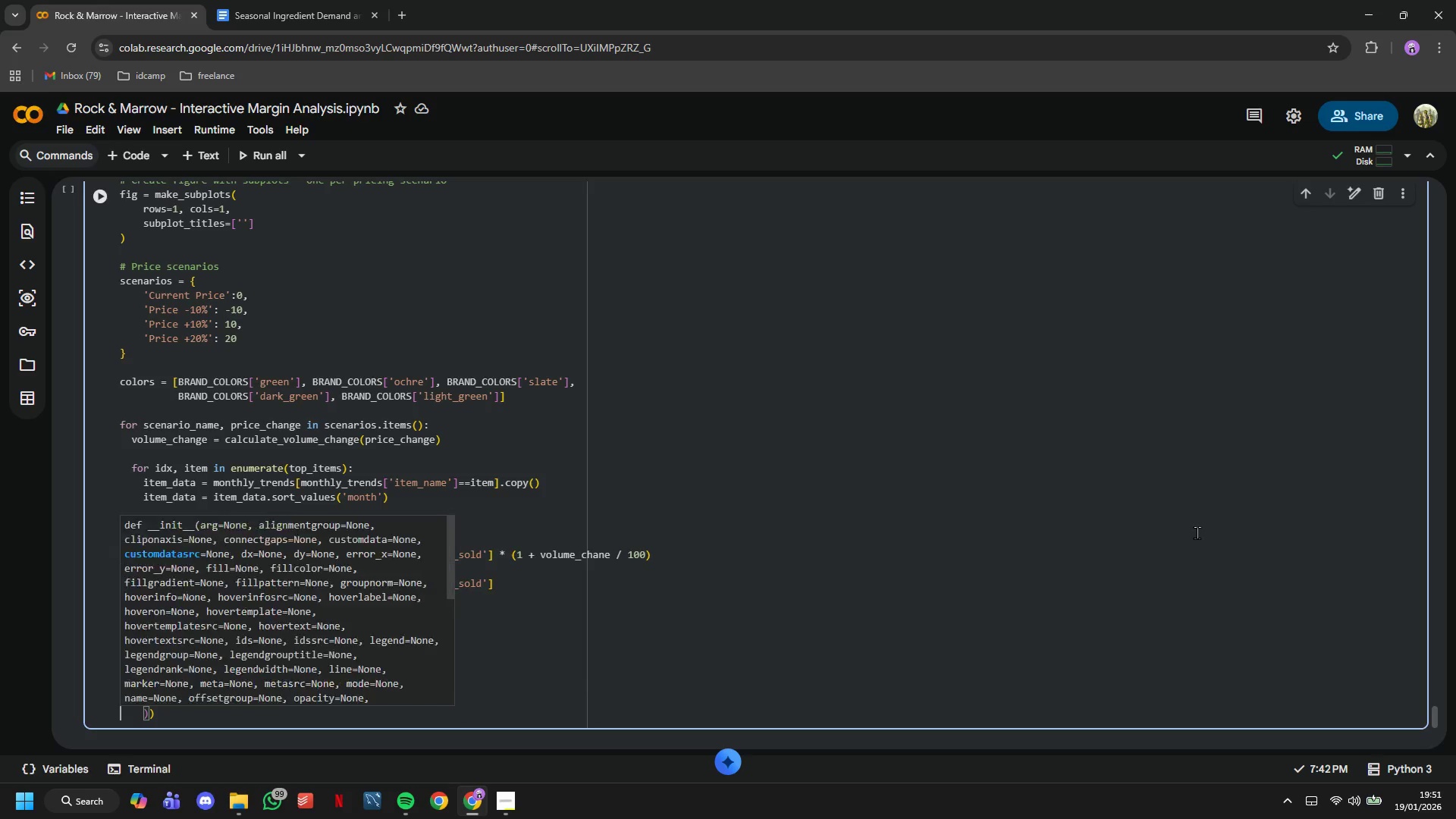 
key(ArrowLeft)
 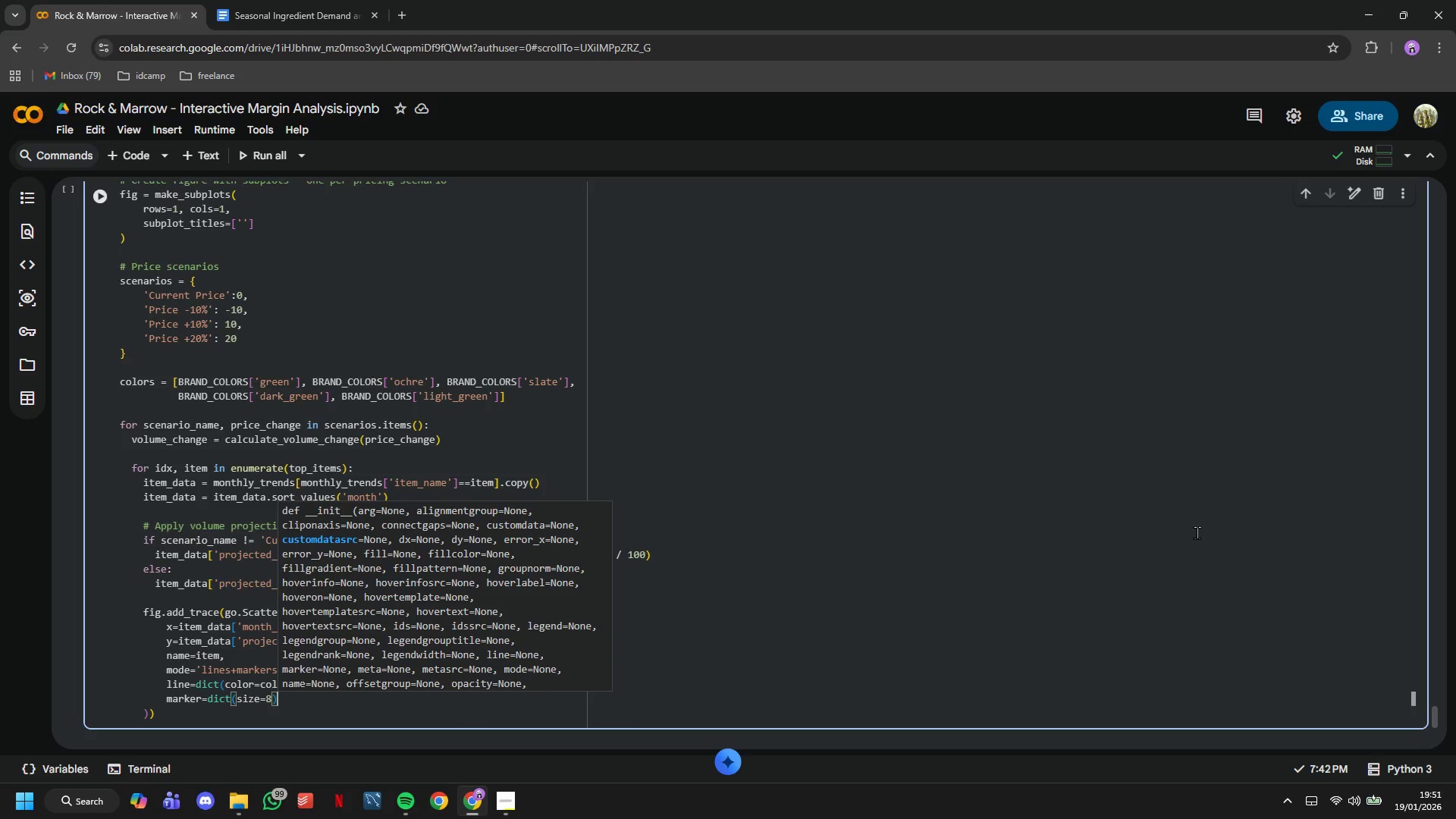 
key(Comma)
 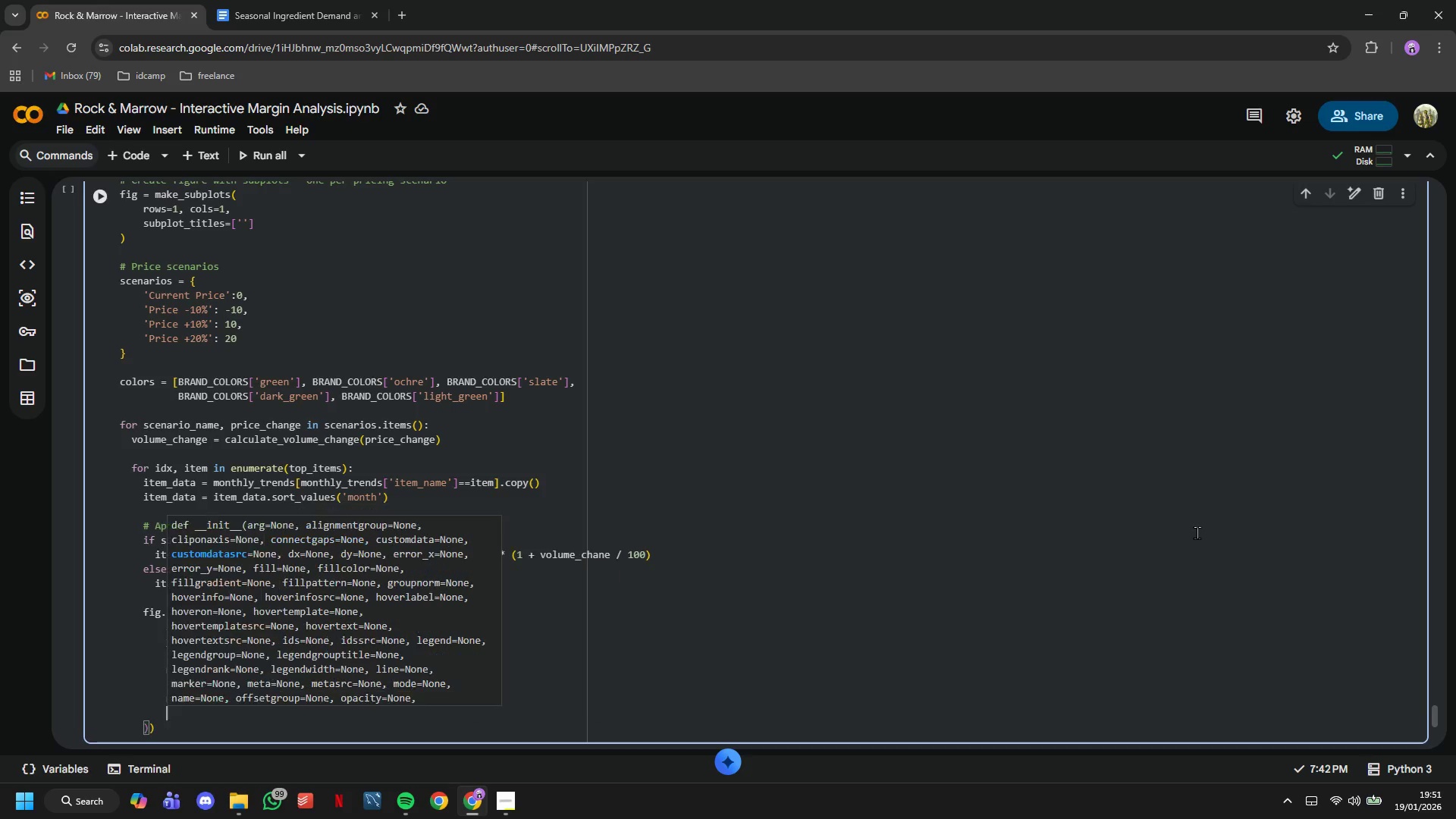 
key(Enter)
 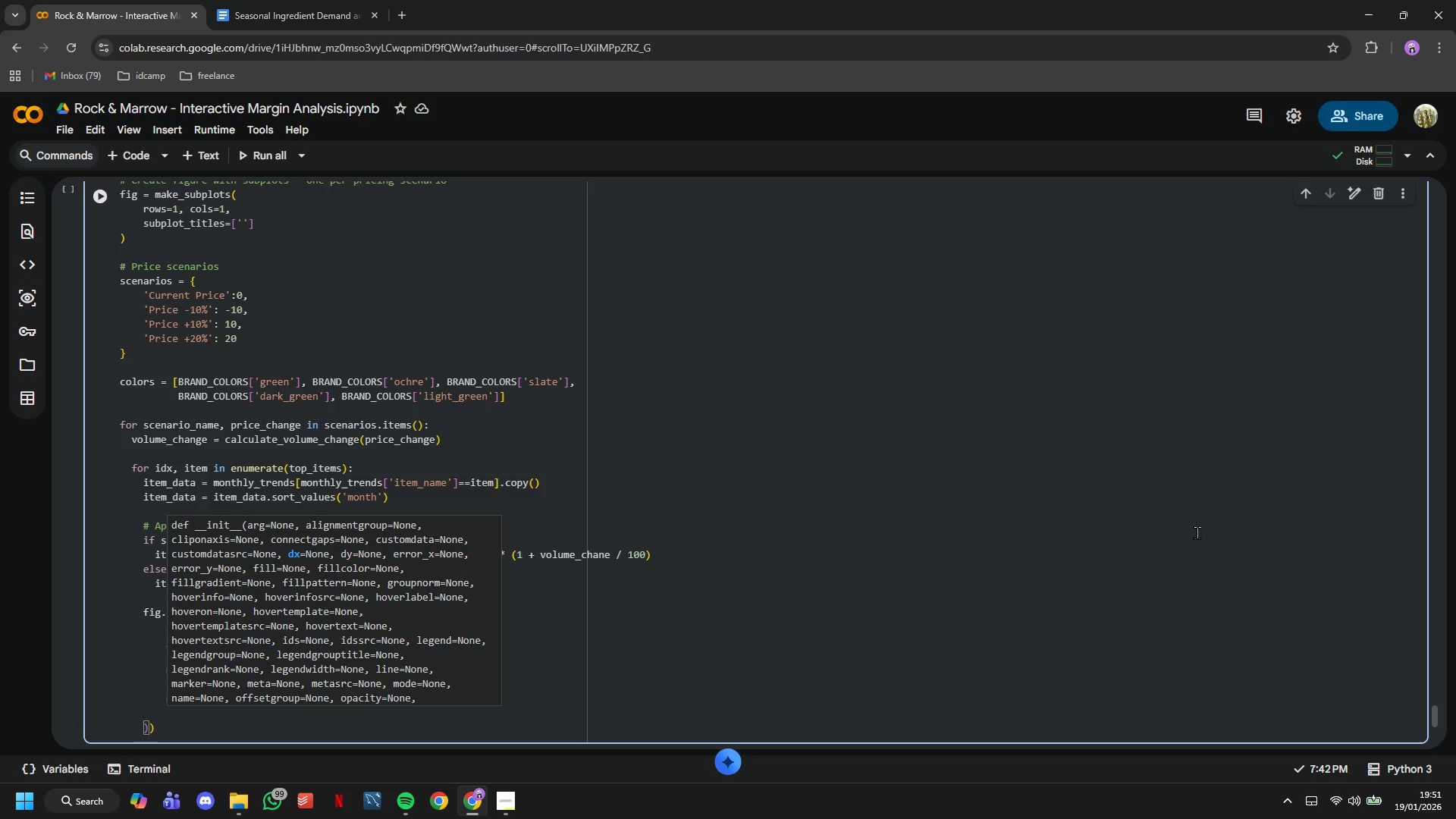 
type(hover)
key(Tab)
type(=)
 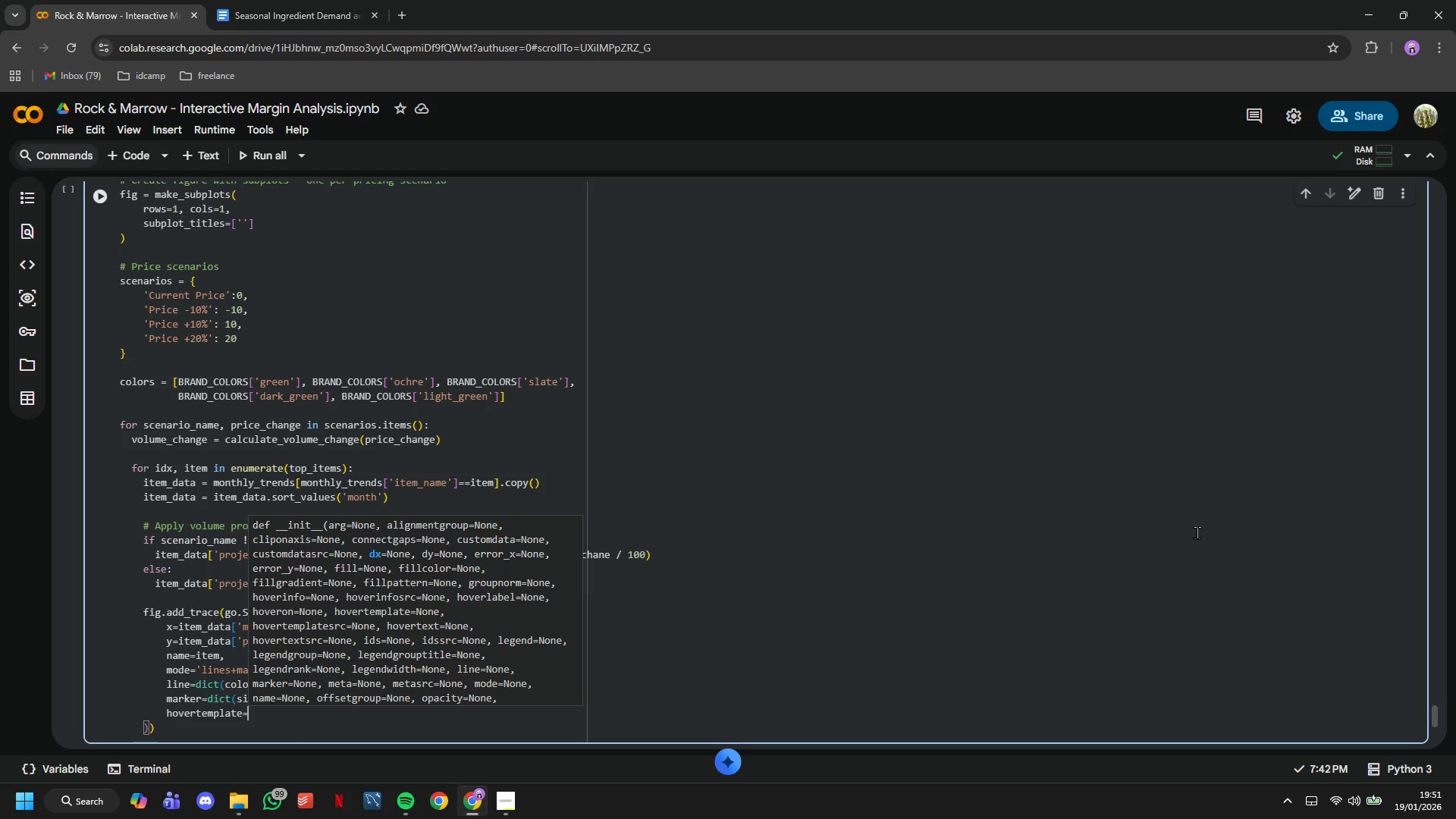 
key(Enter)
 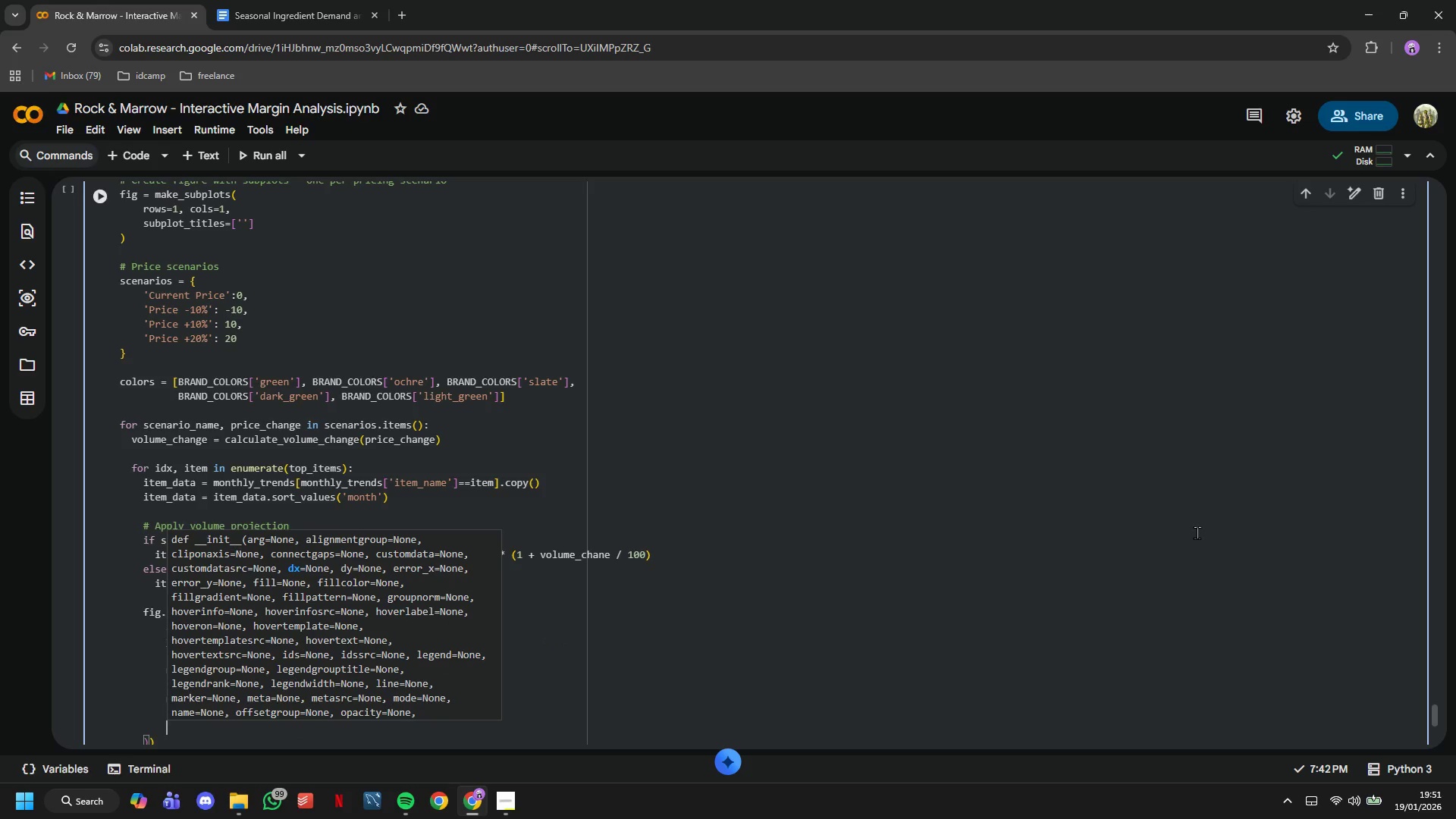 
key(Tab)
 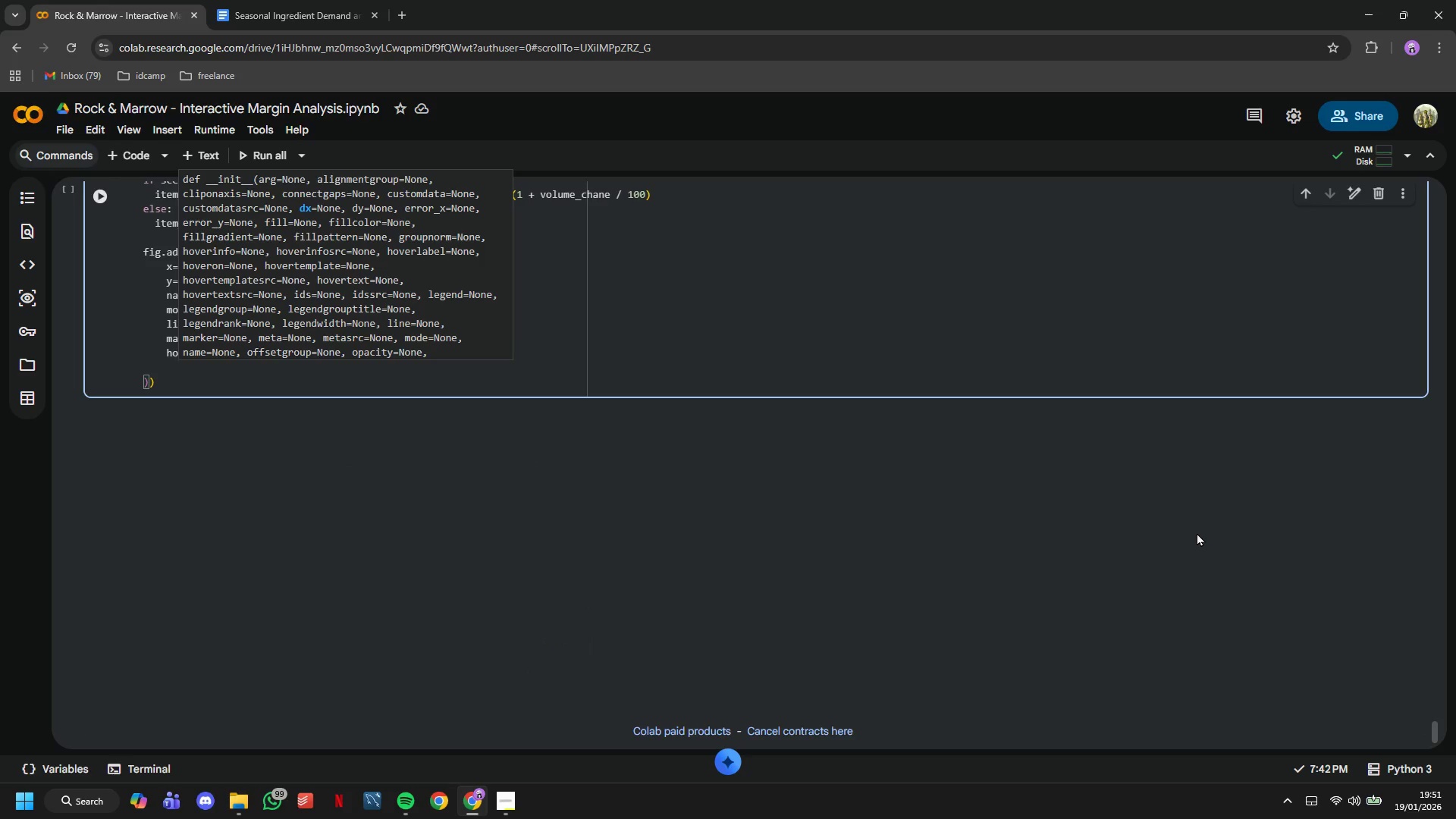 
scroll: coordinate [1197, 532], scroll_direction: down, amount: 5.0
 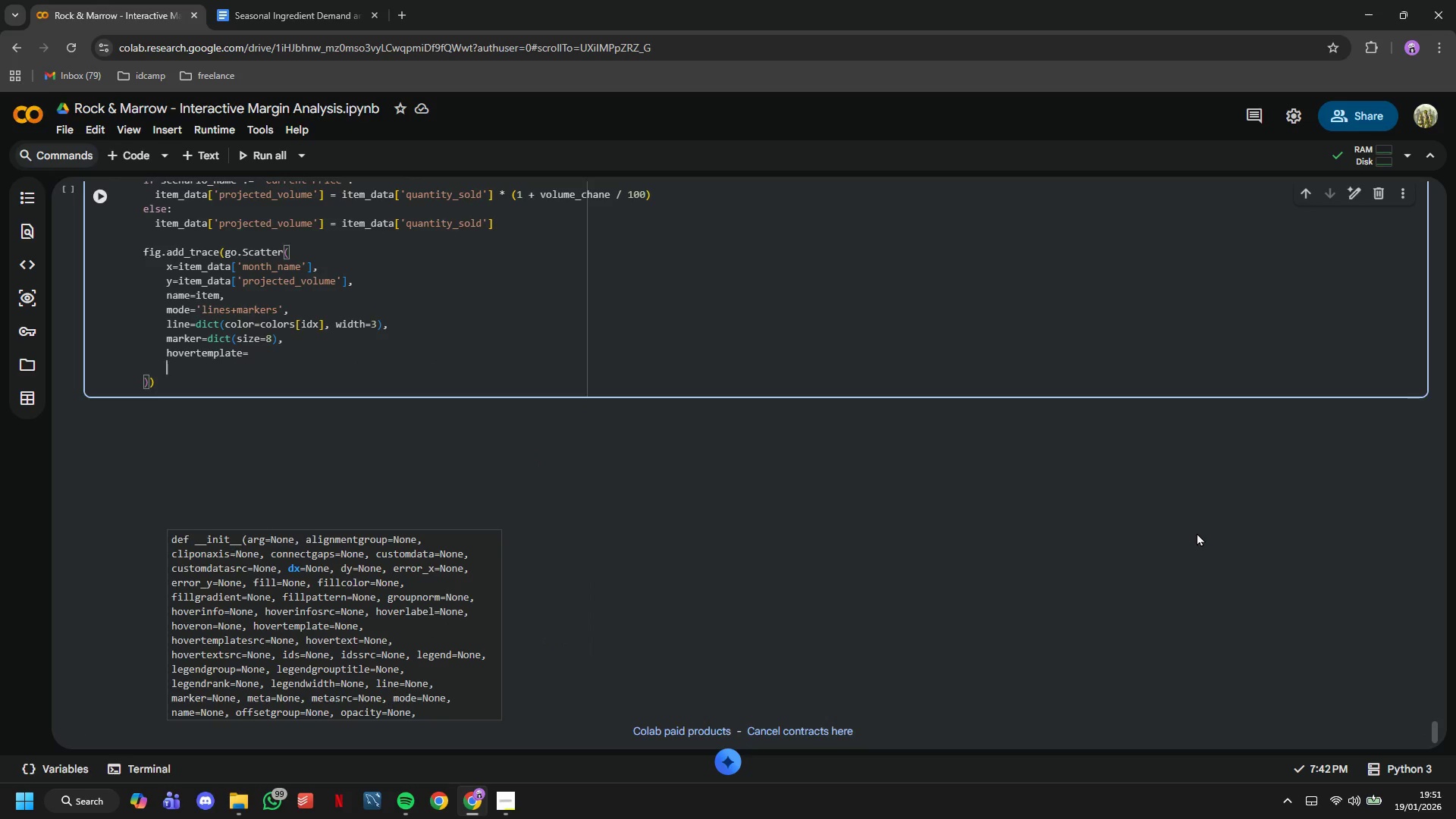 
key(F)
 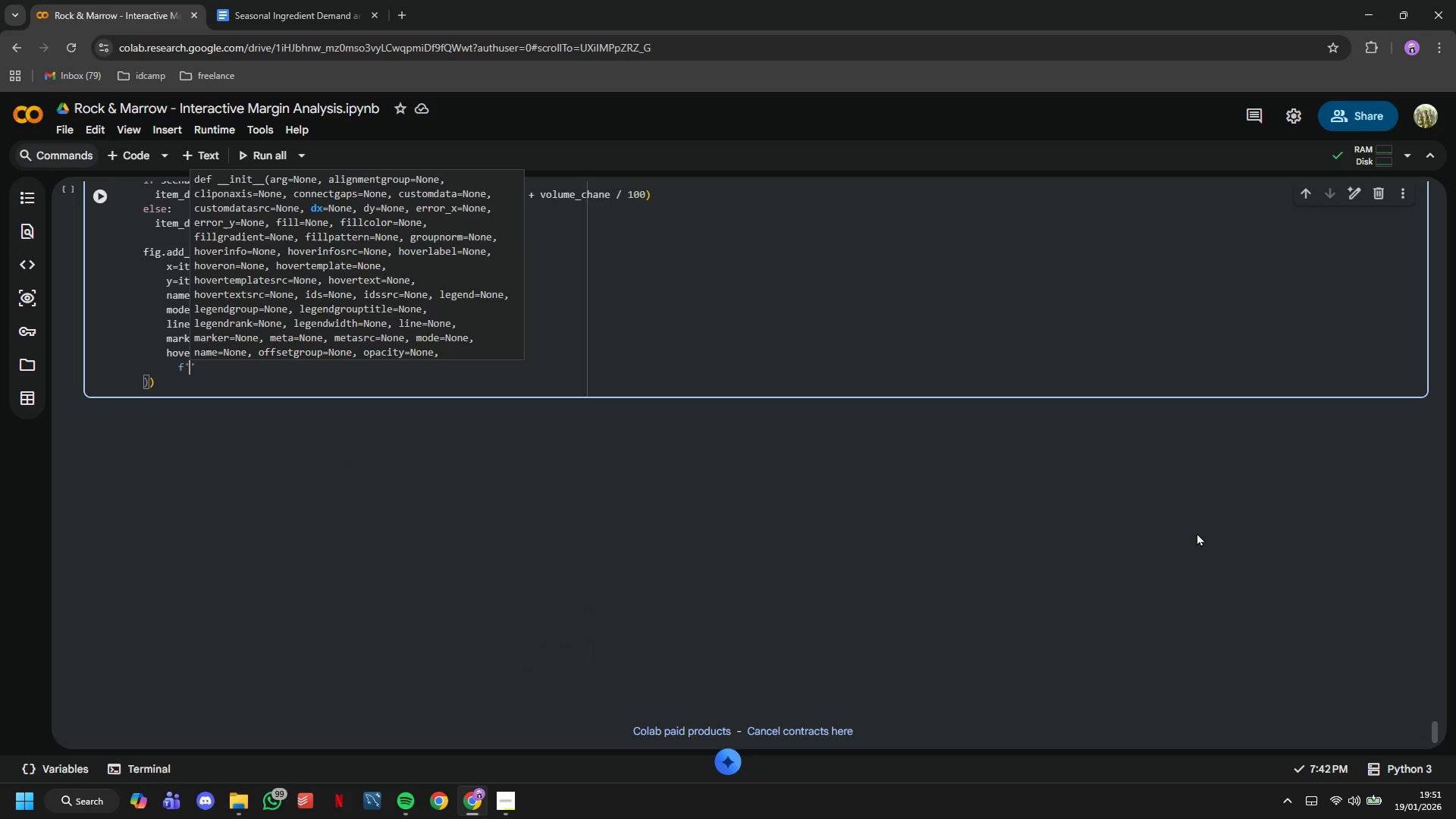 
key(Quote)
 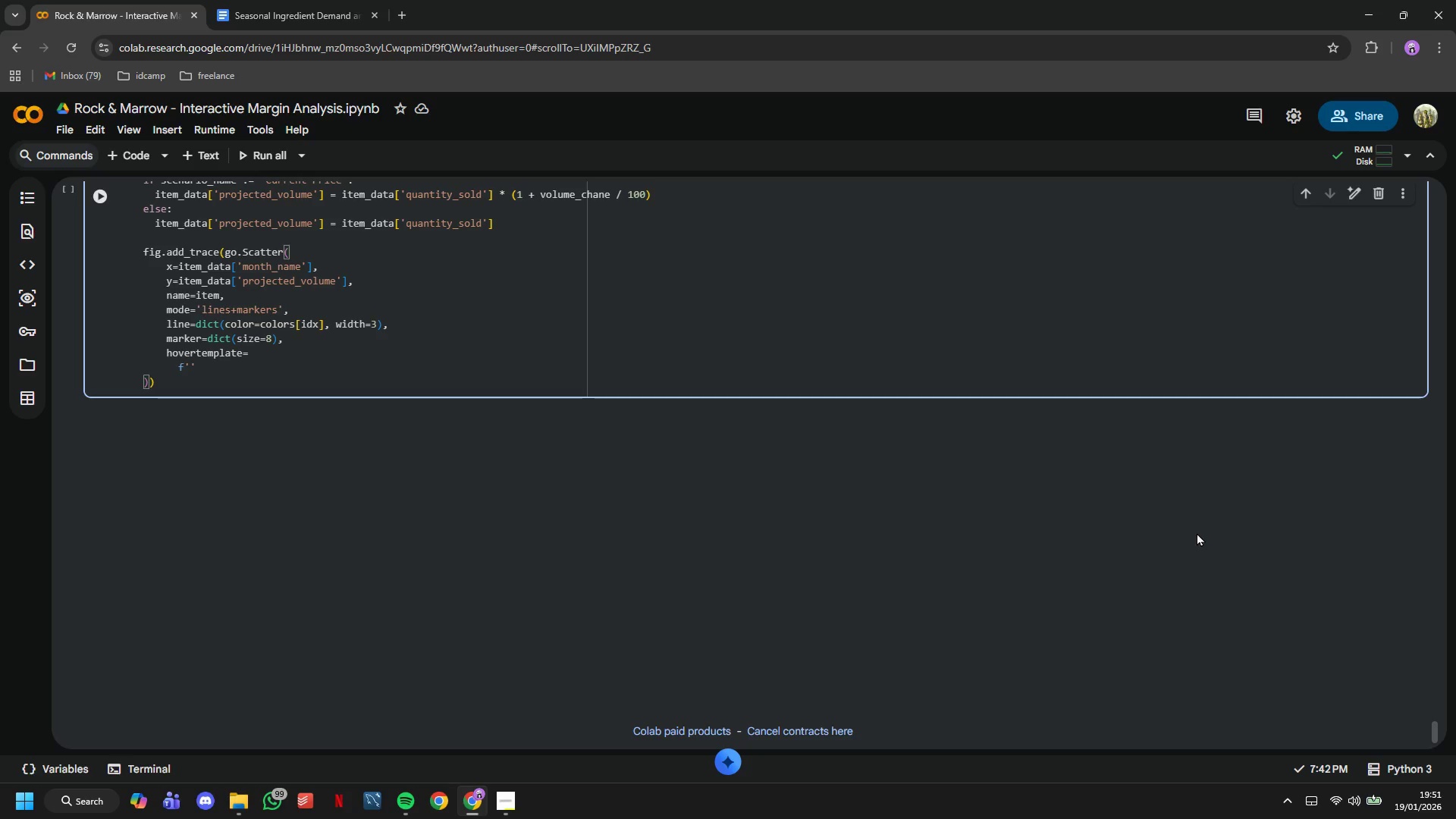 
key(Shift+Comma)
 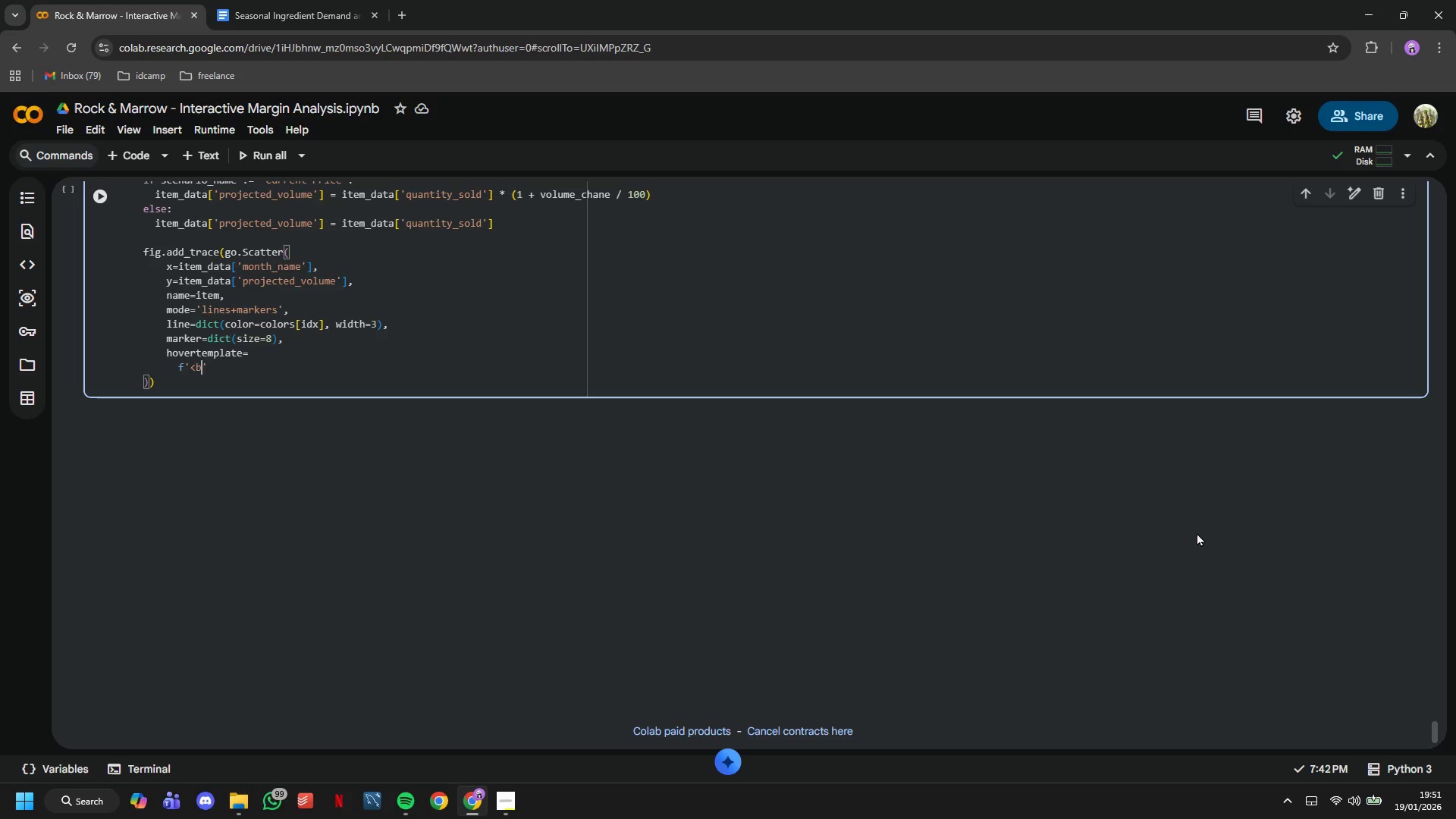 
key(B)
 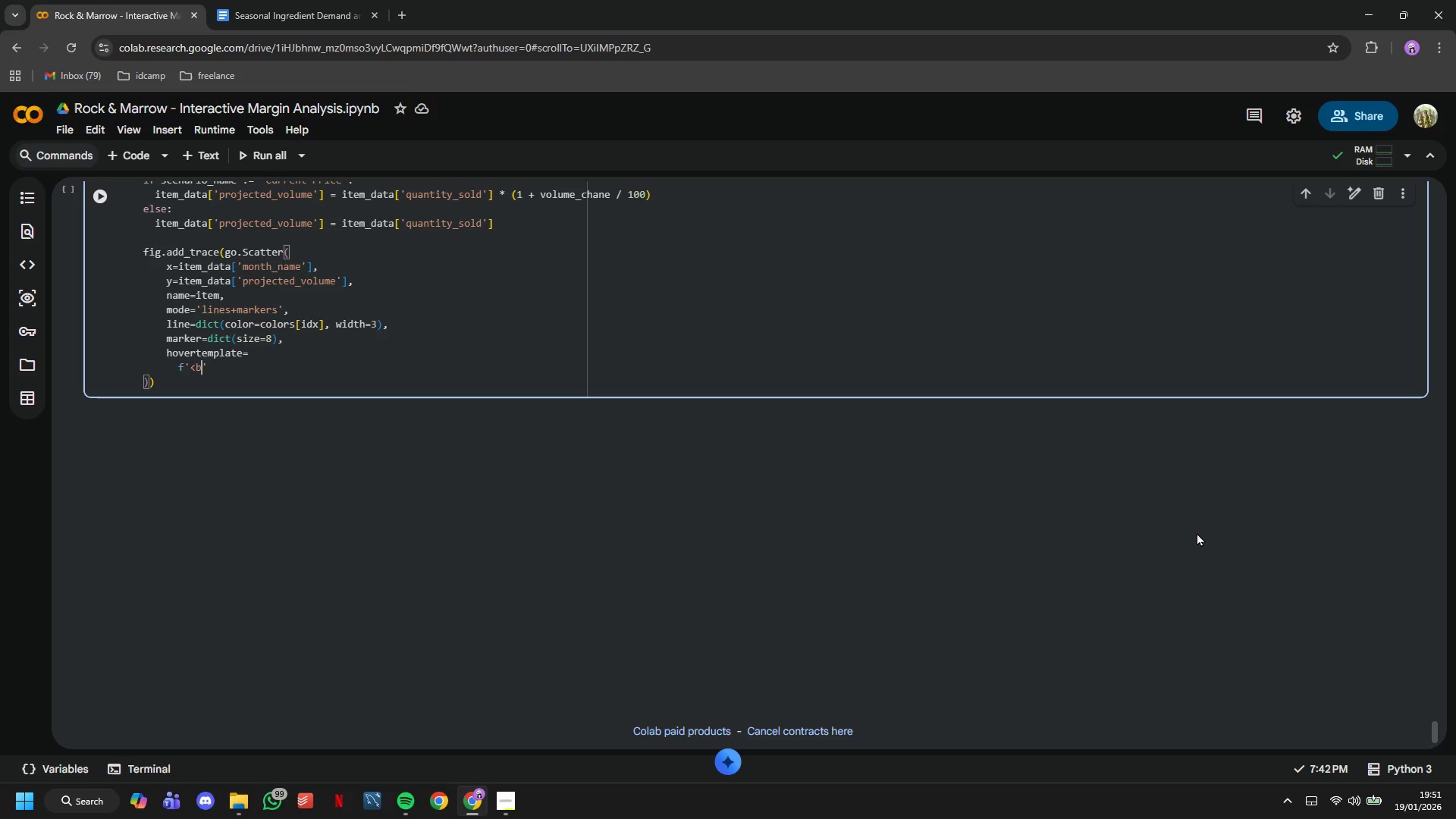 
key(Shift+Period)
 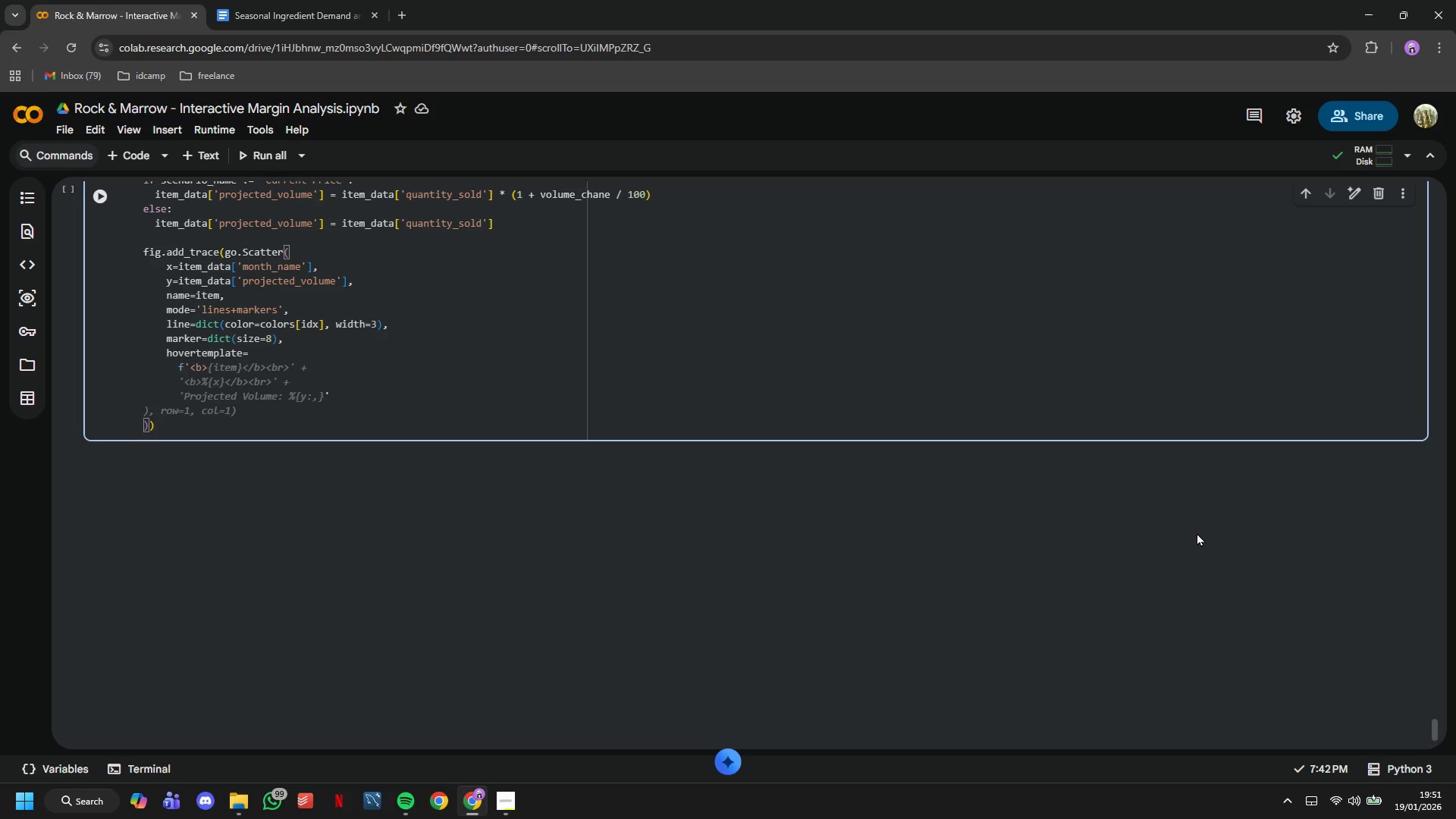 
key(Tab)
 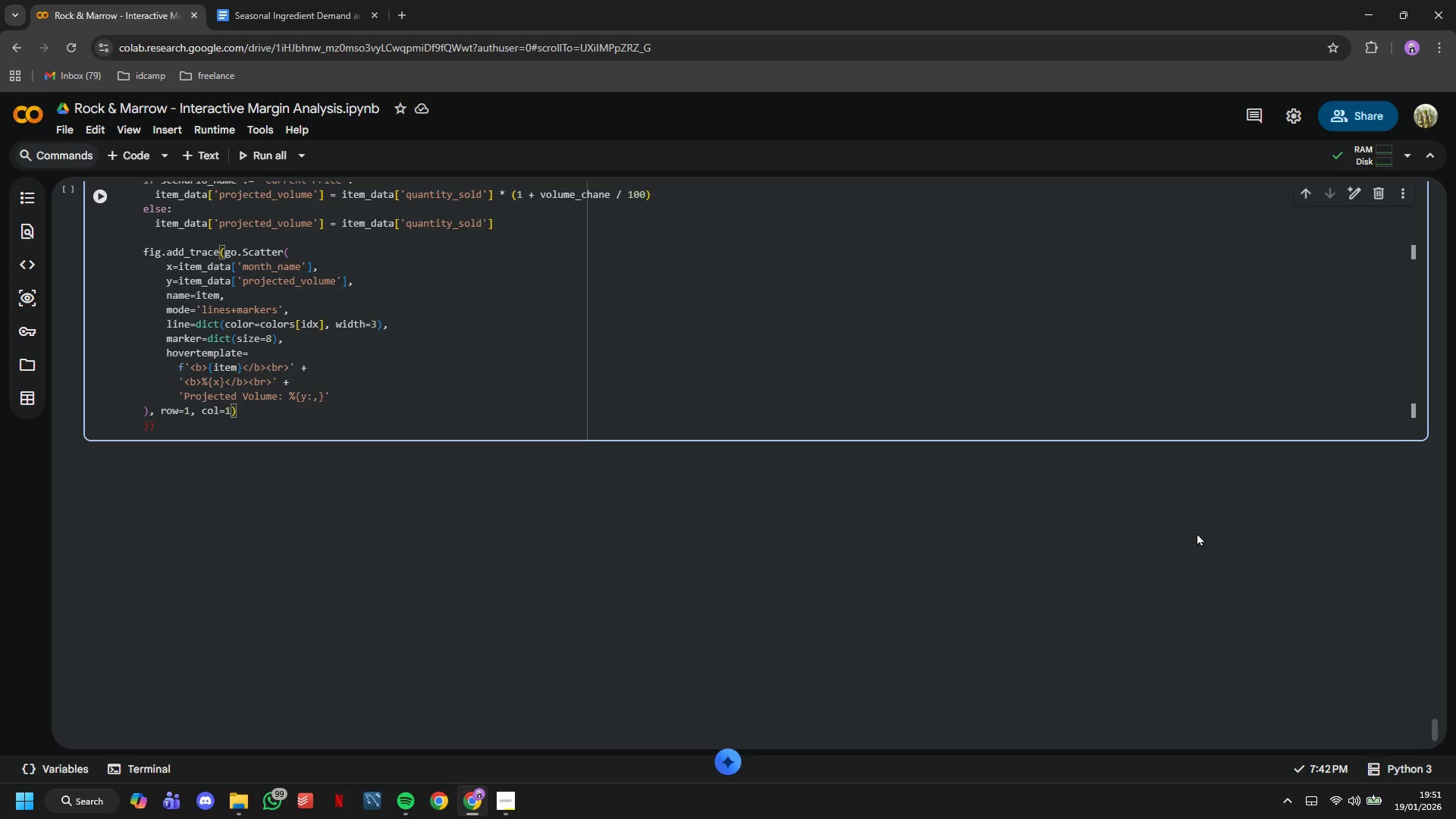 
wait(5.09)
 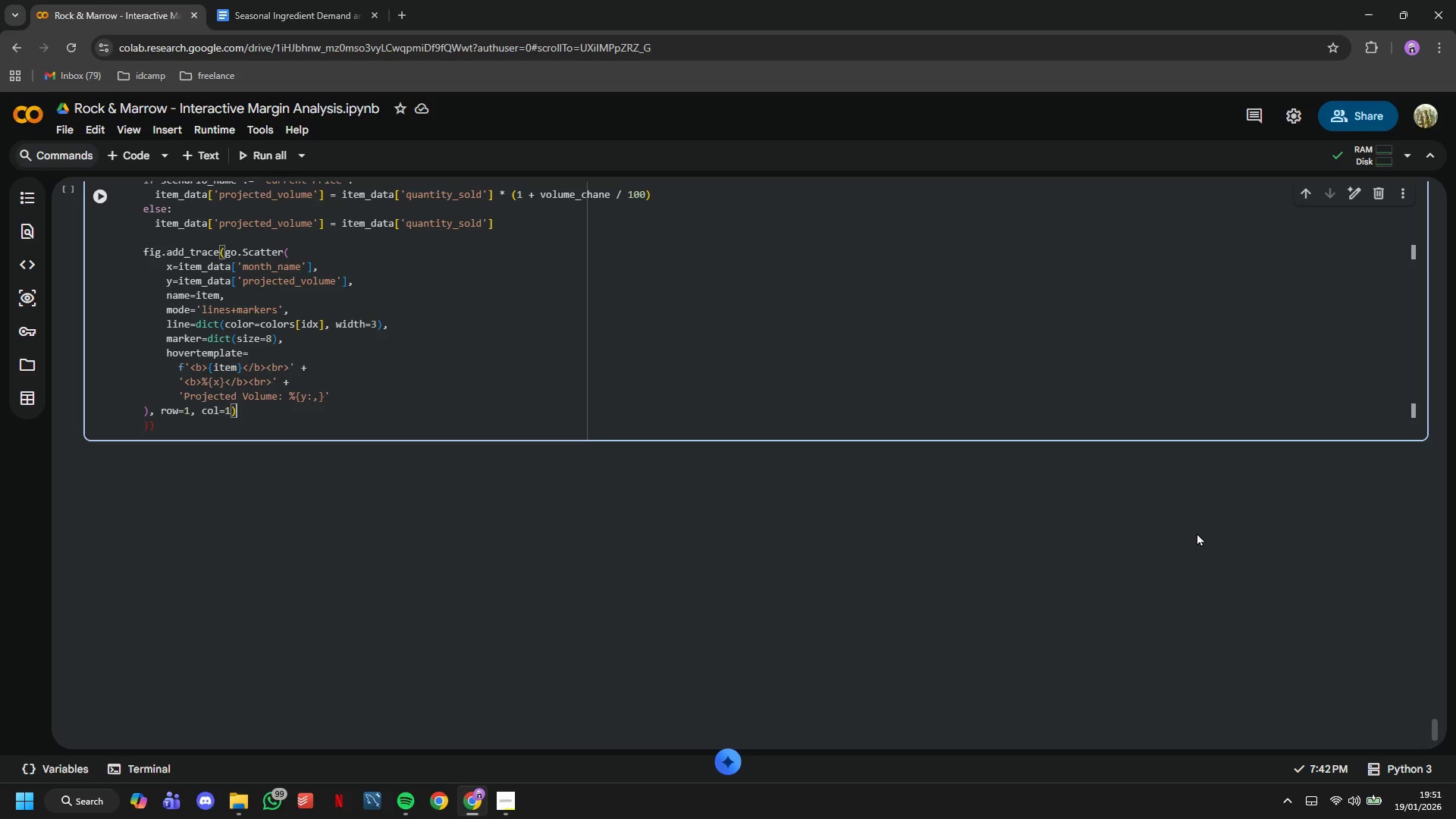 
key(ArrowUp)
 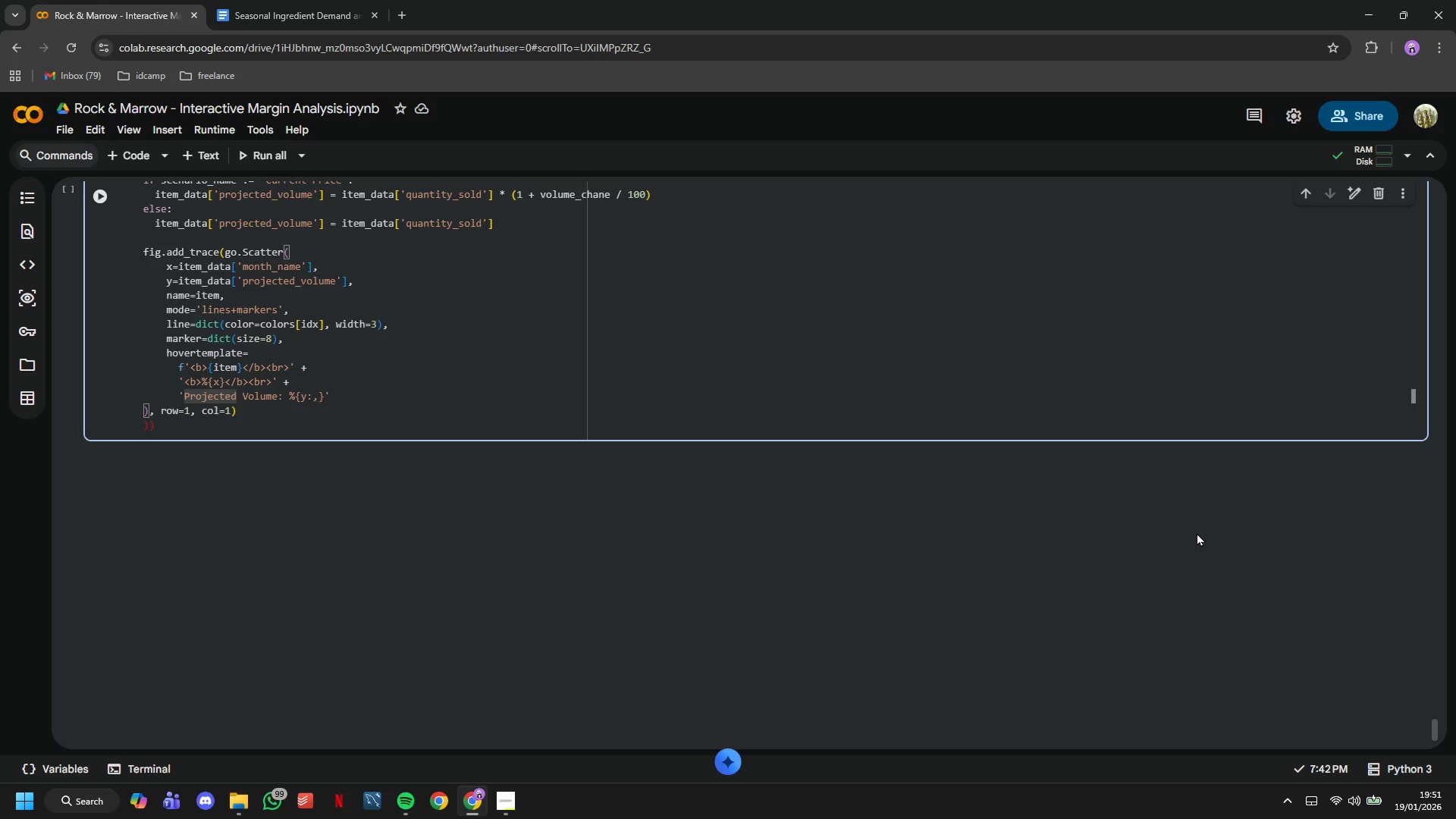 
key(ArrowUp)
 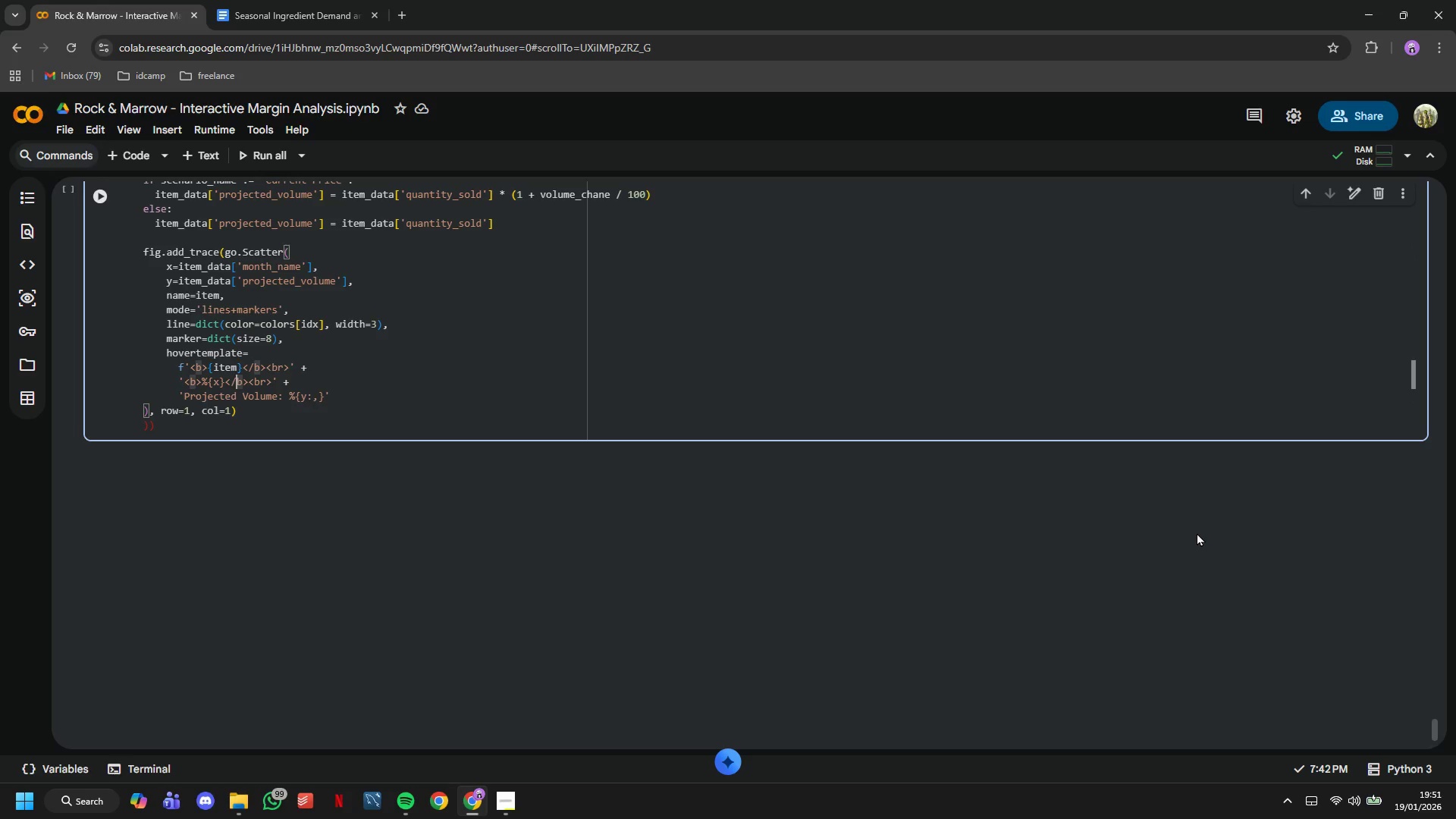 
hold_key(key=ArrowRight, duration=0.73)
 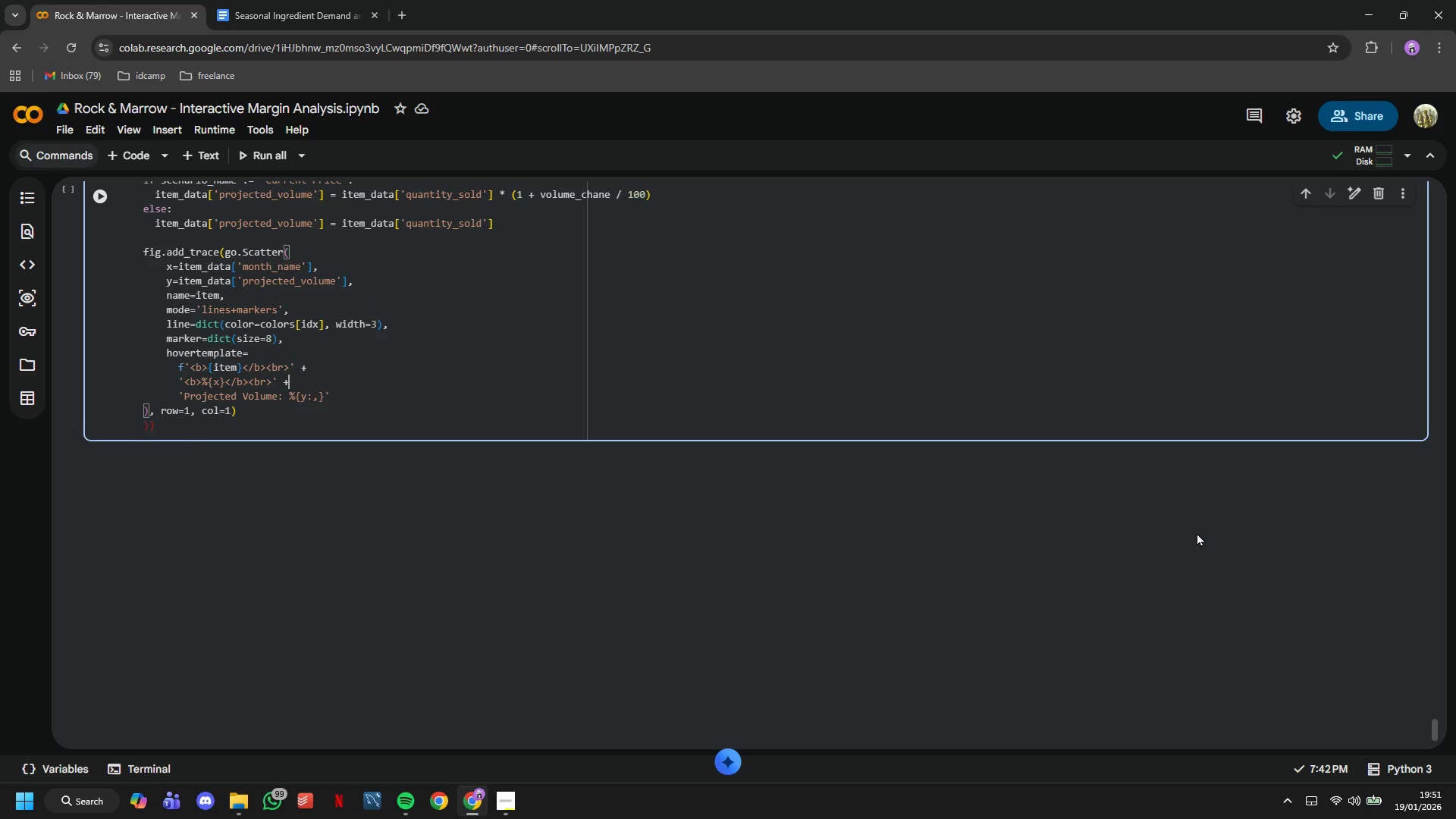 
key(Enter)
 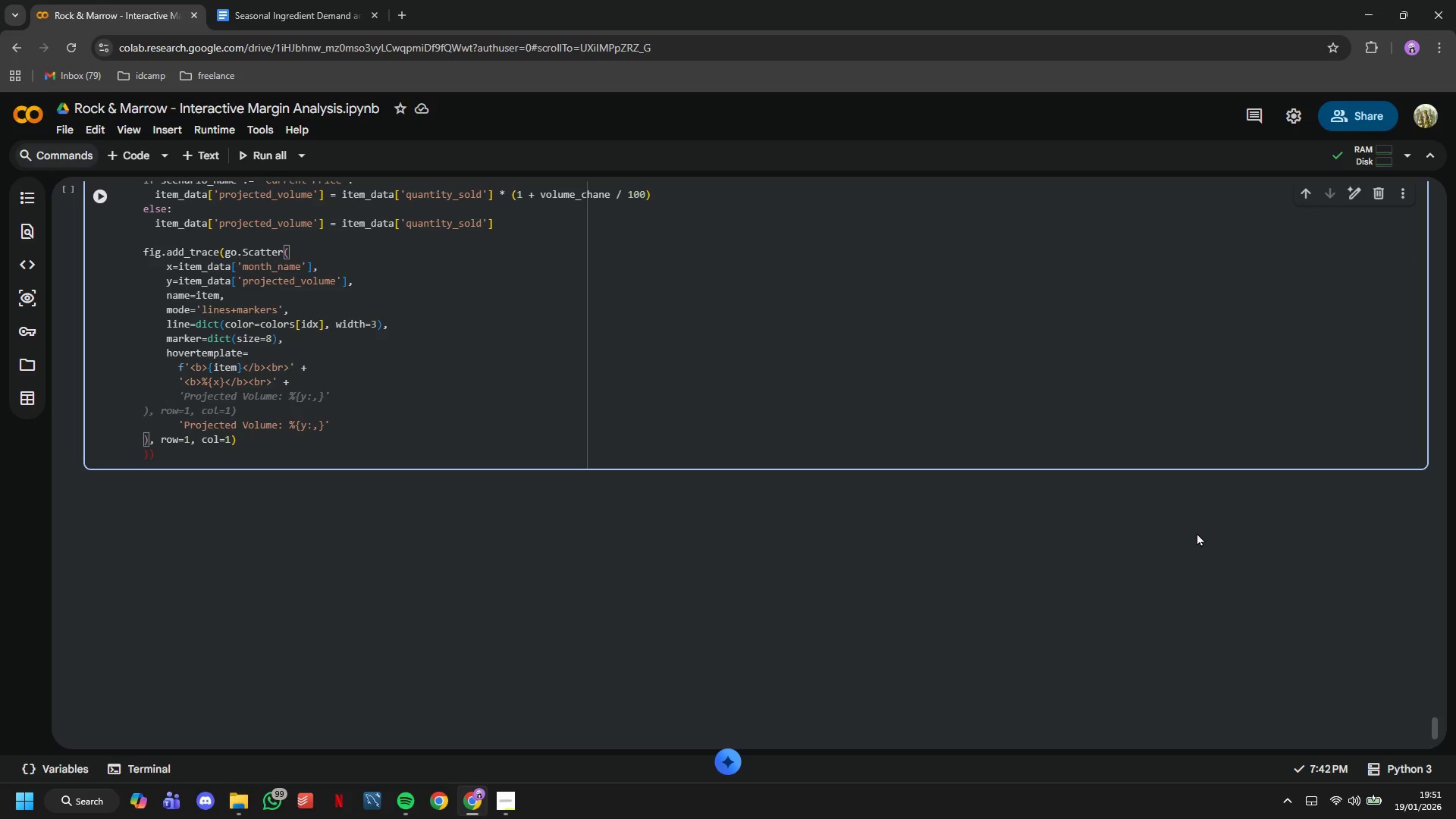 
key(Tab)
 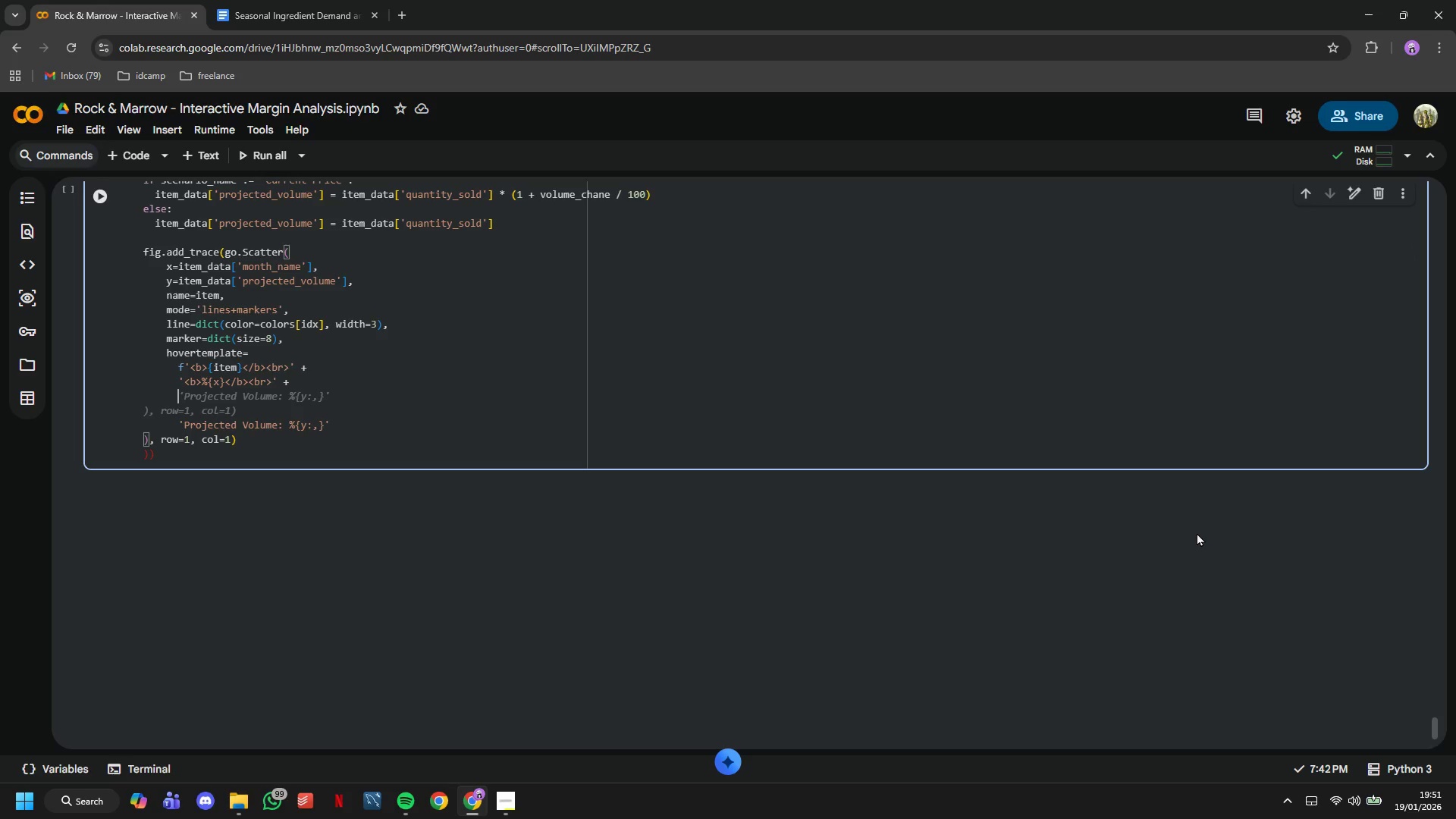 
key(Quote)
 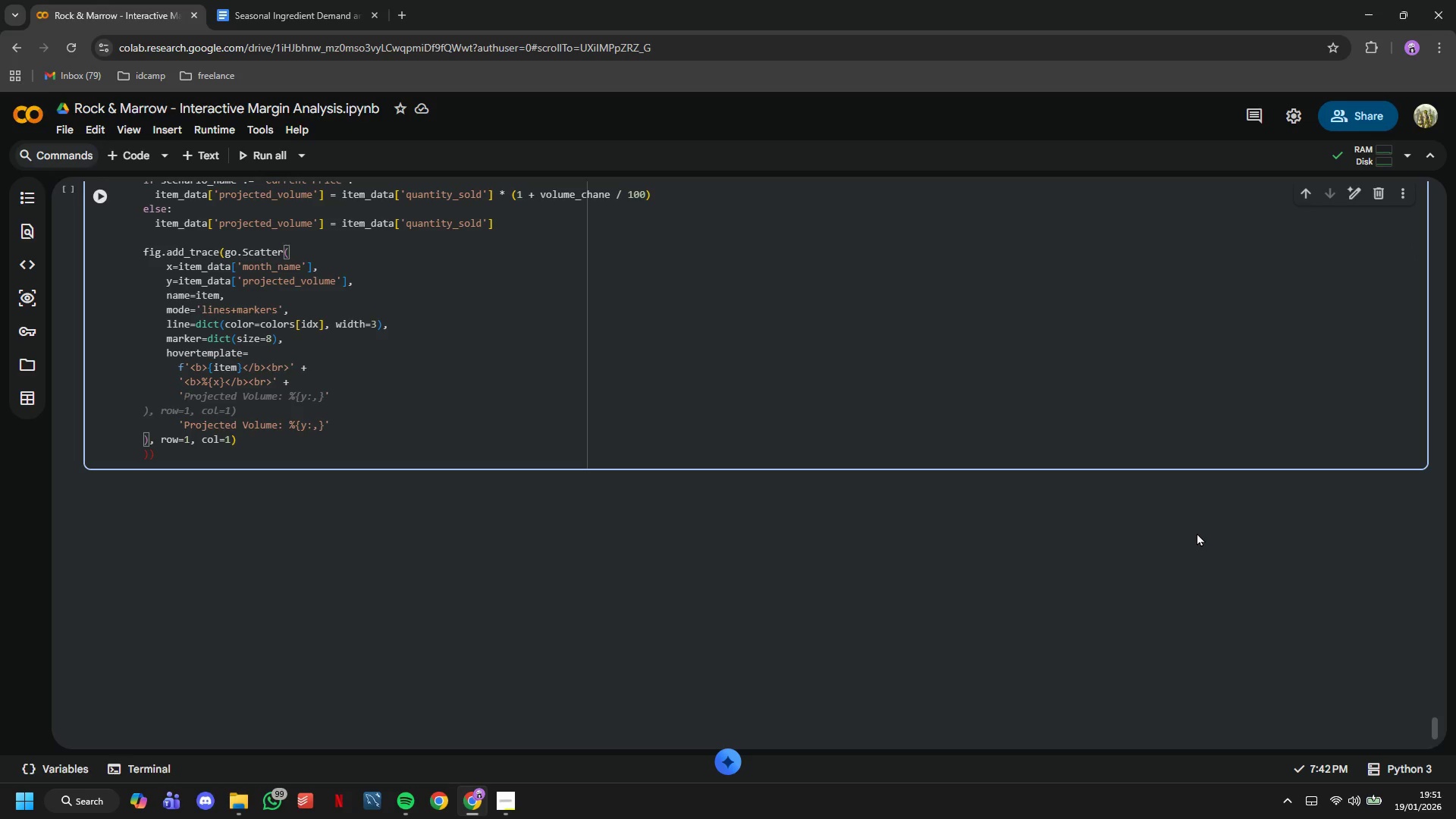 
key(CapsLock)
 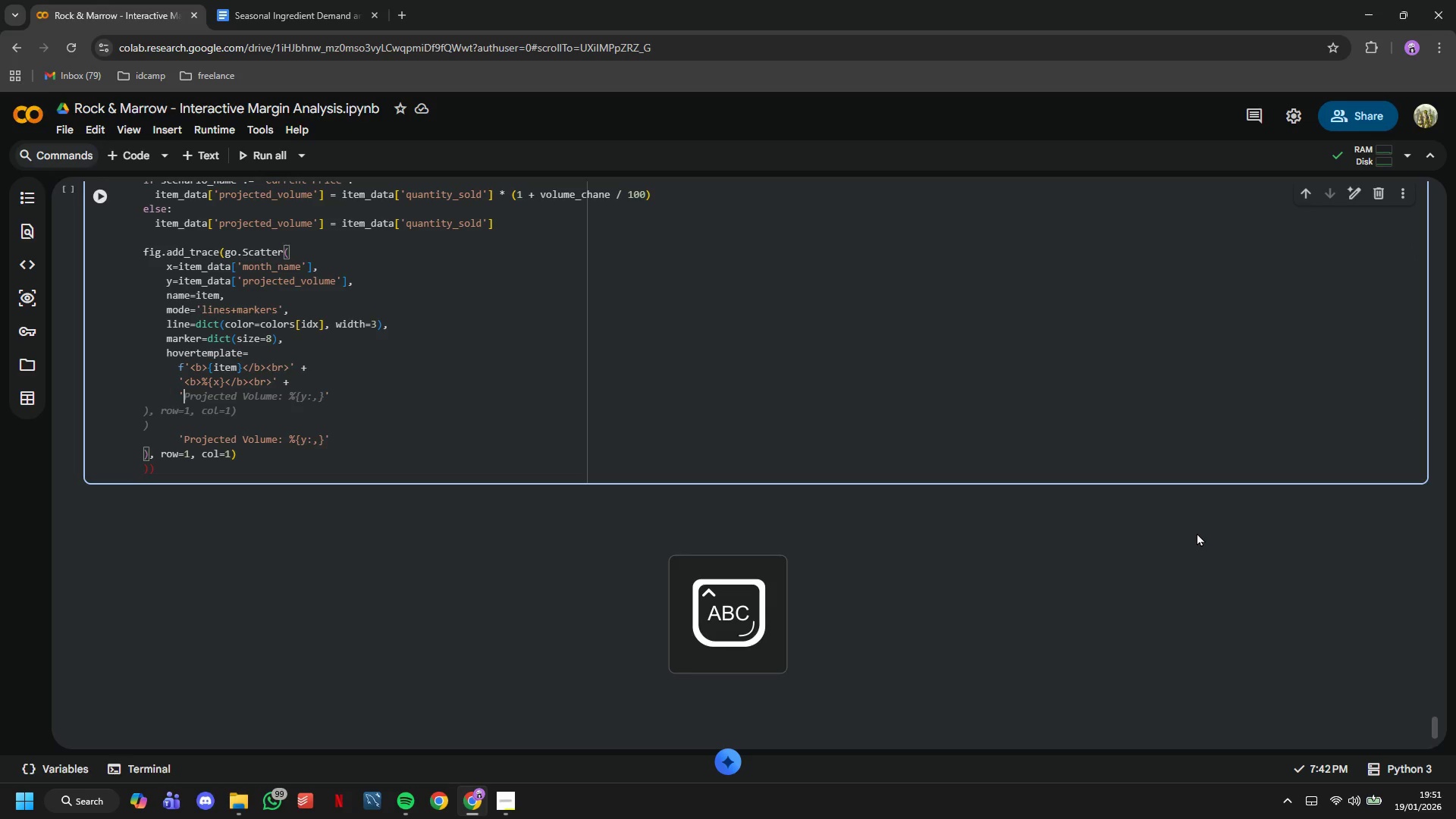 
key(CapsLock)
 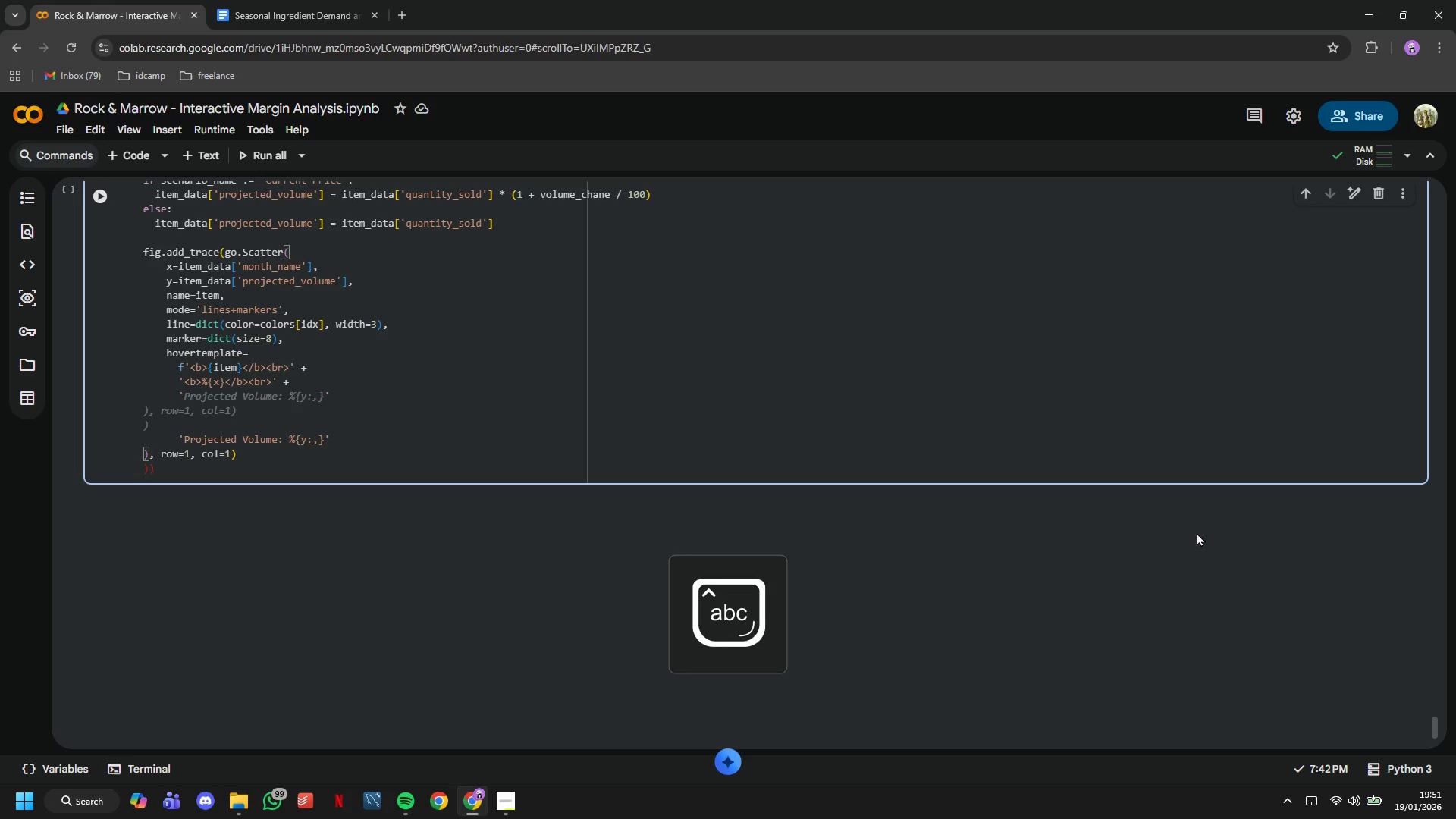 
key(Backspace)
 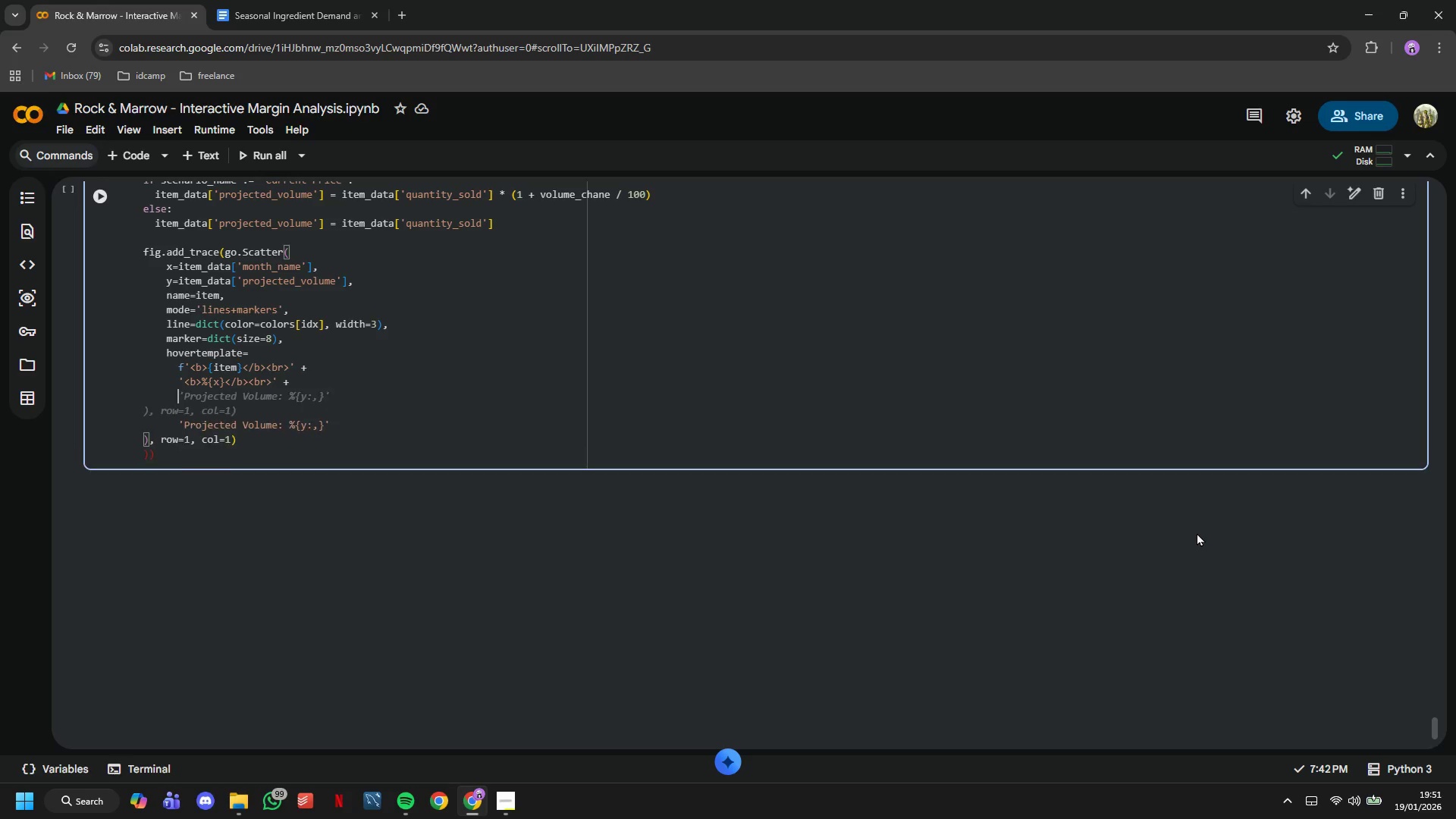 
key(F)
 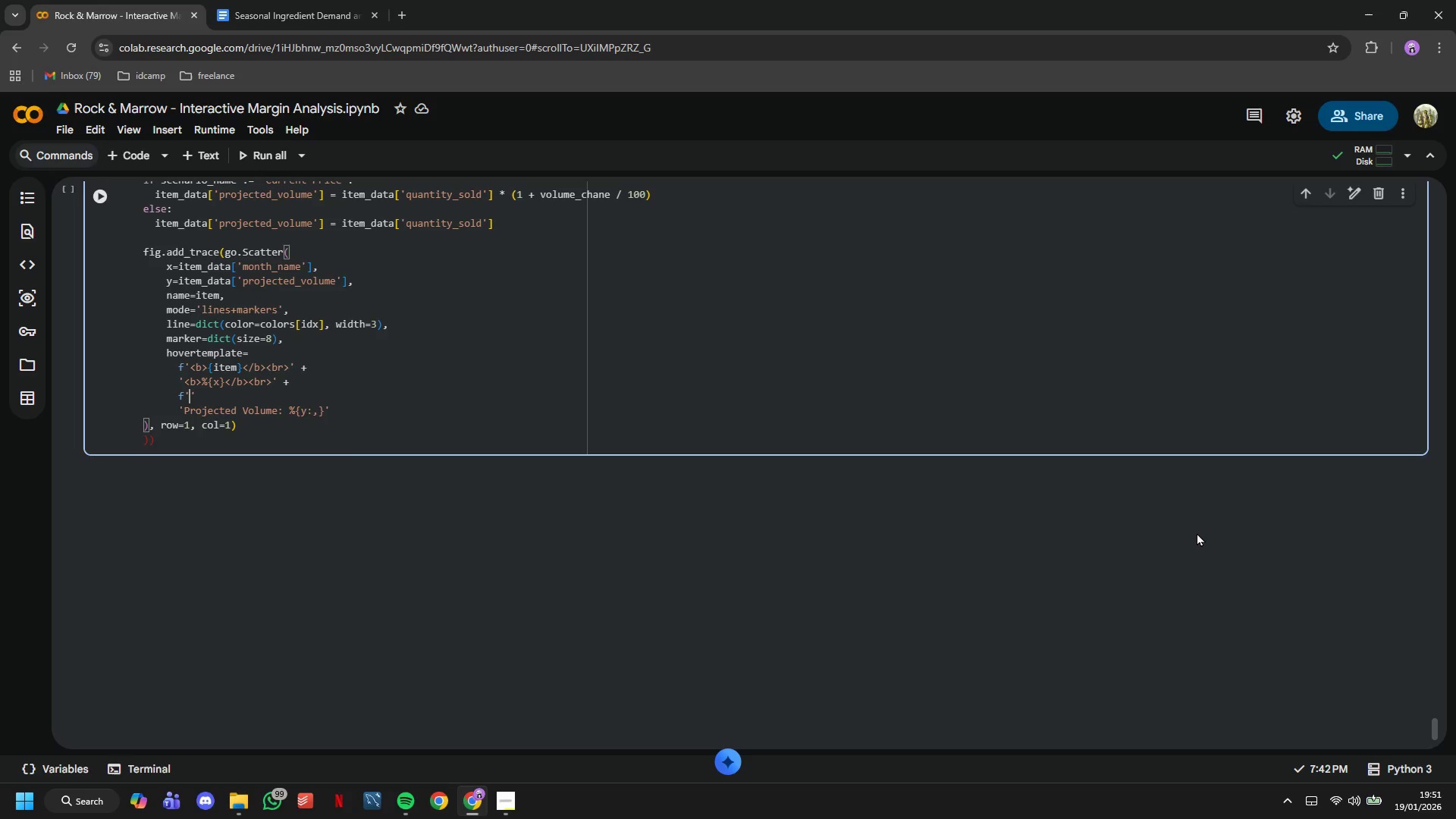 
key(Quote)
 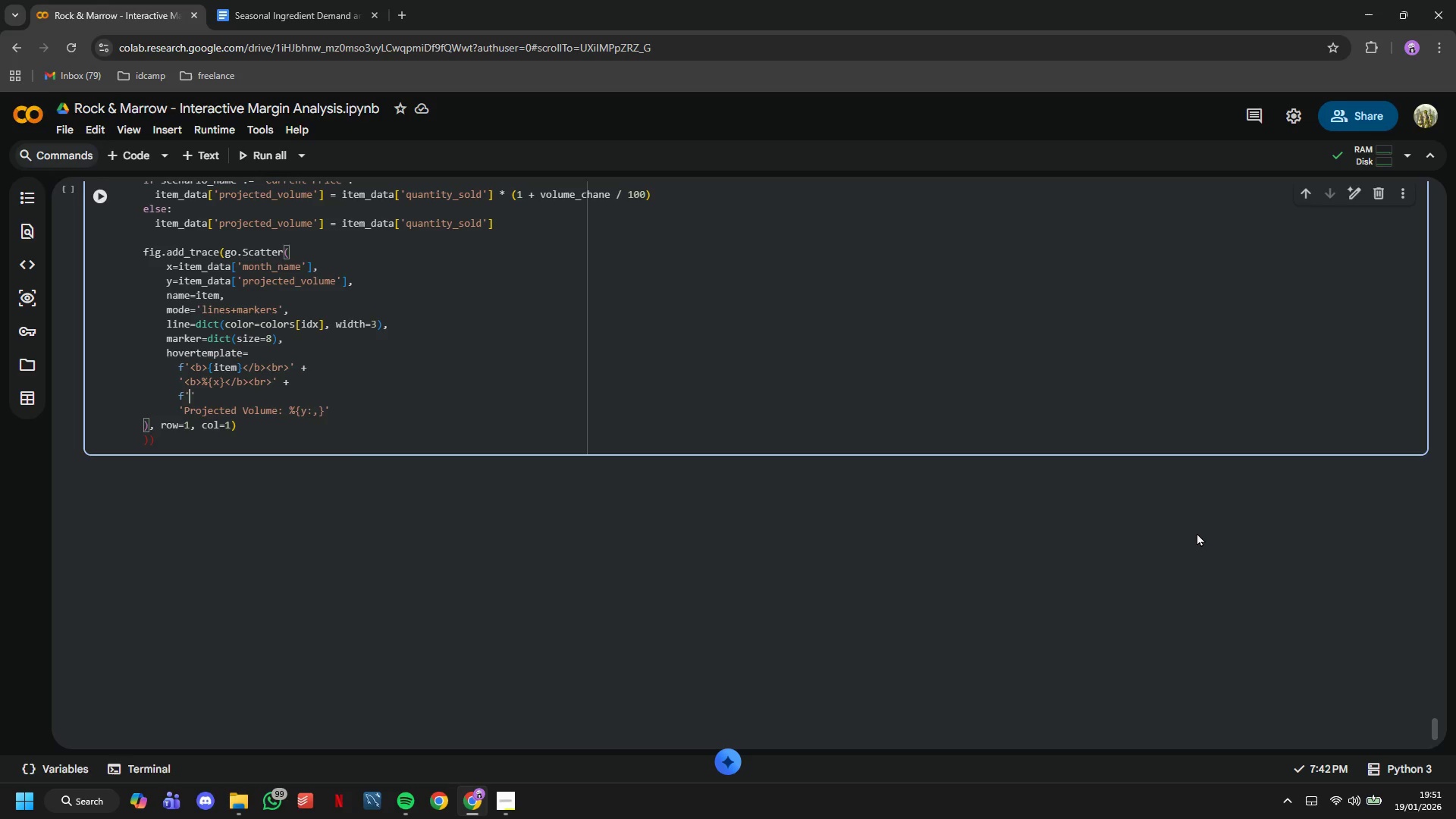 
key(CapsLock)
 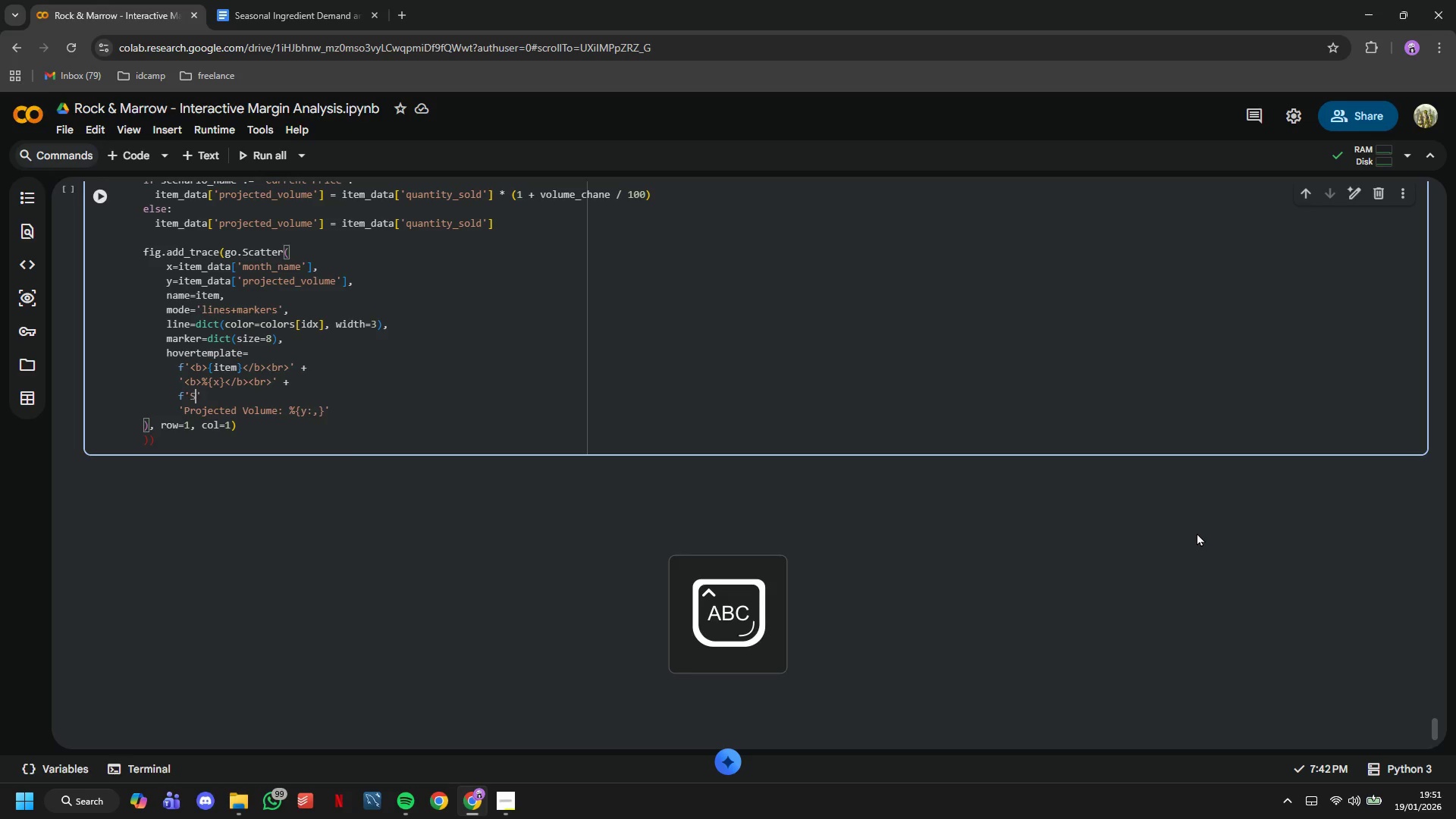 
key(S)
 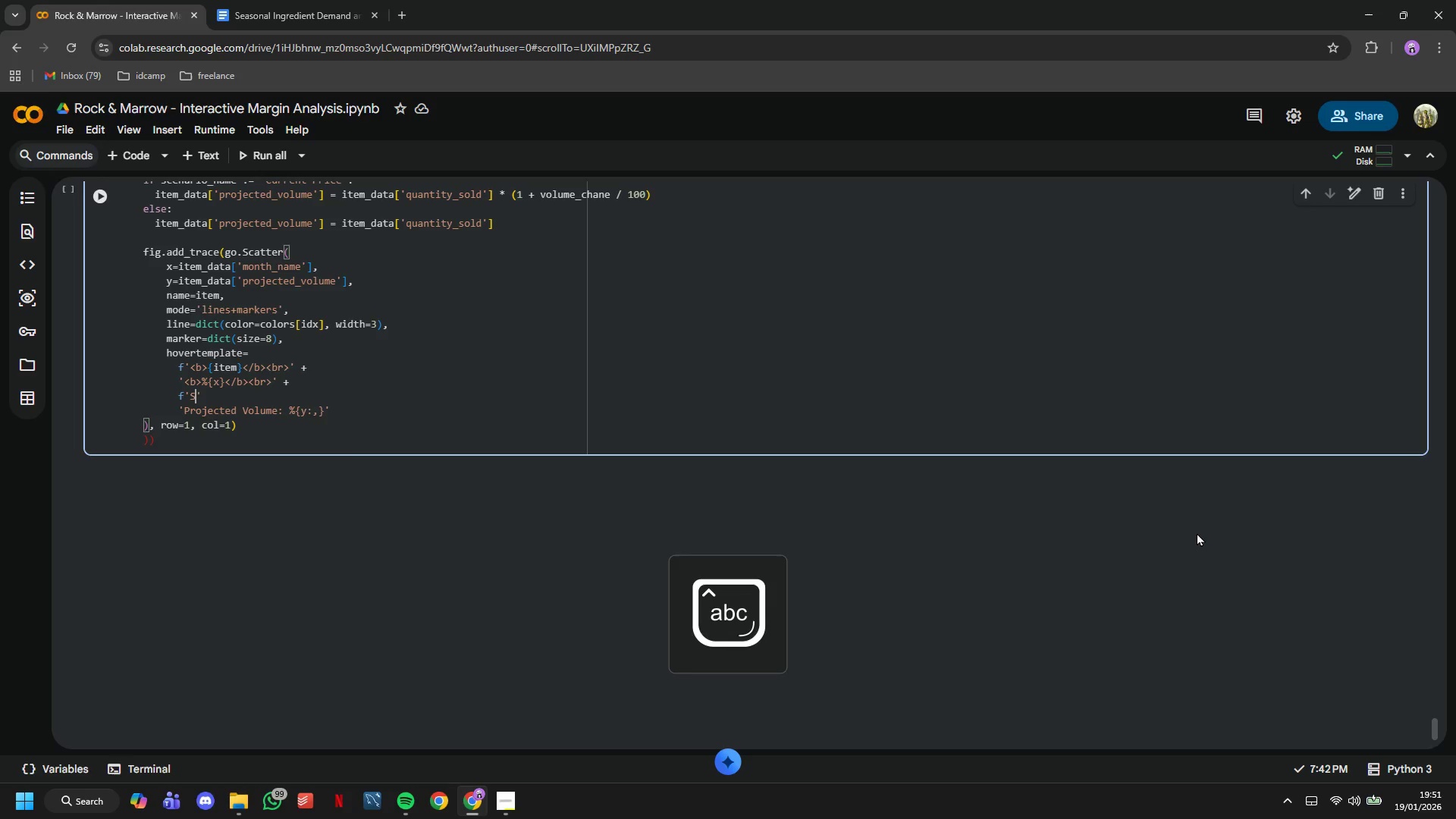 
key(CapsLock)
 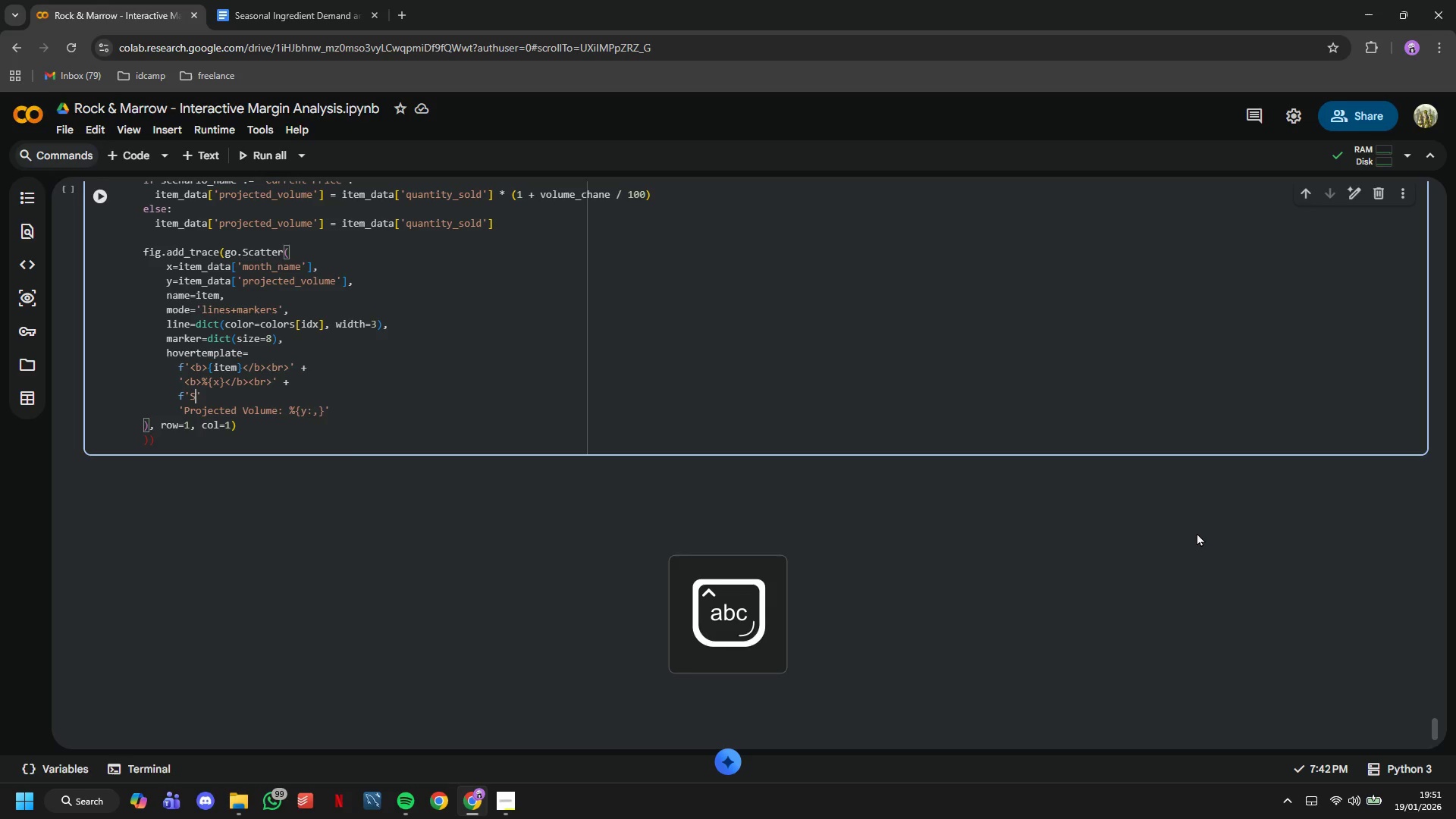 
key(C)
 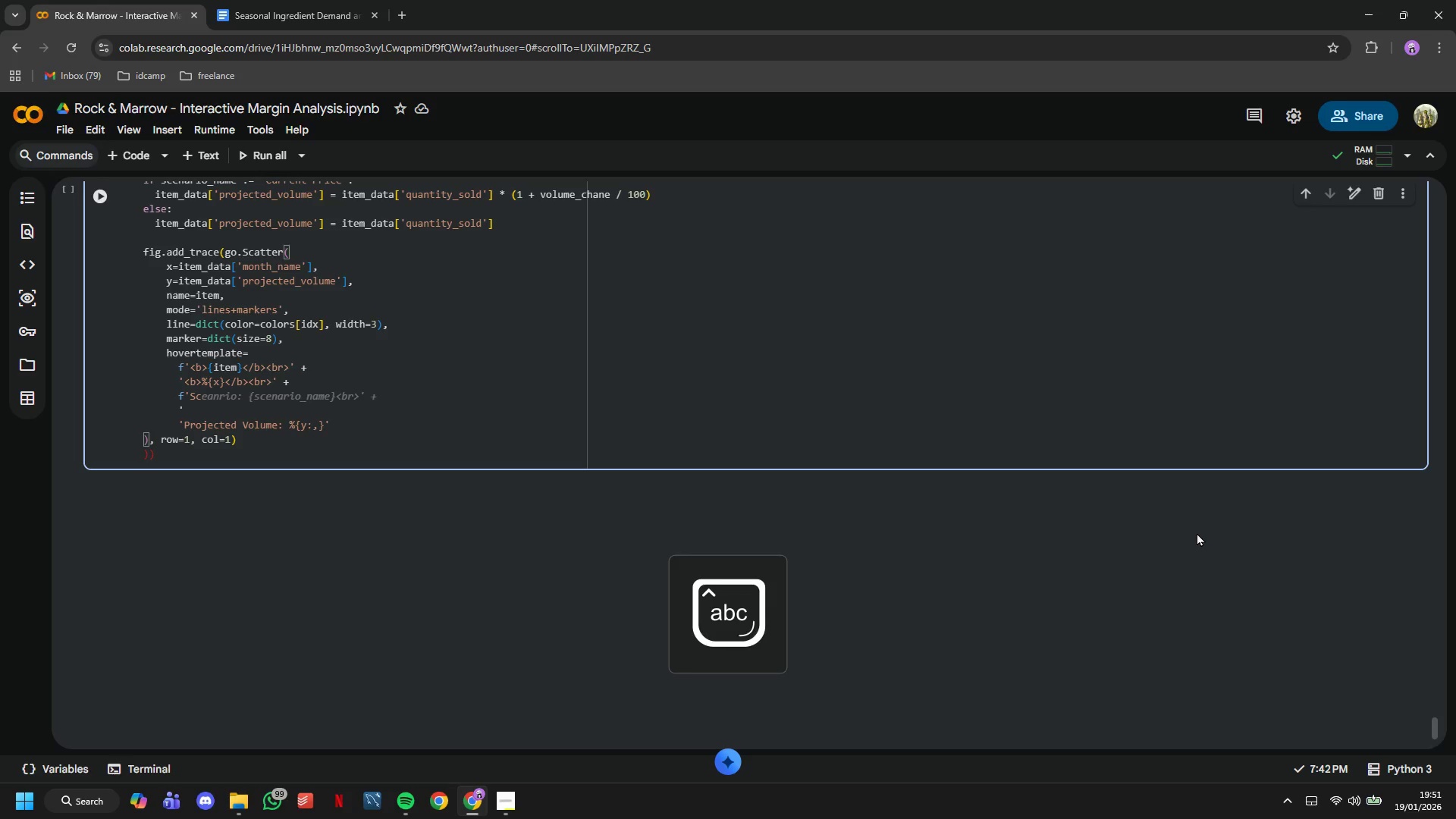 
key(Tab)
 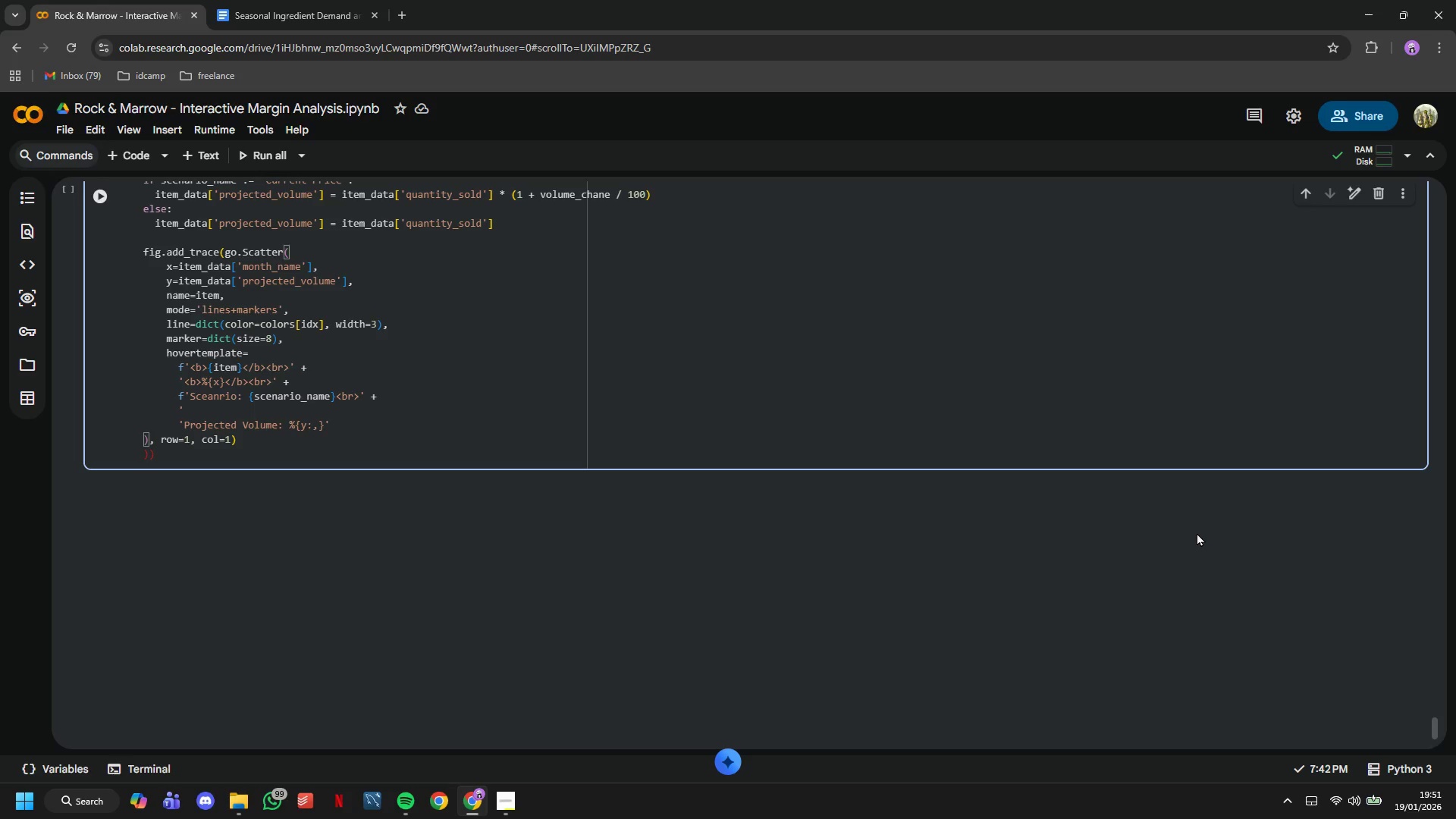 
key(Backspace)
 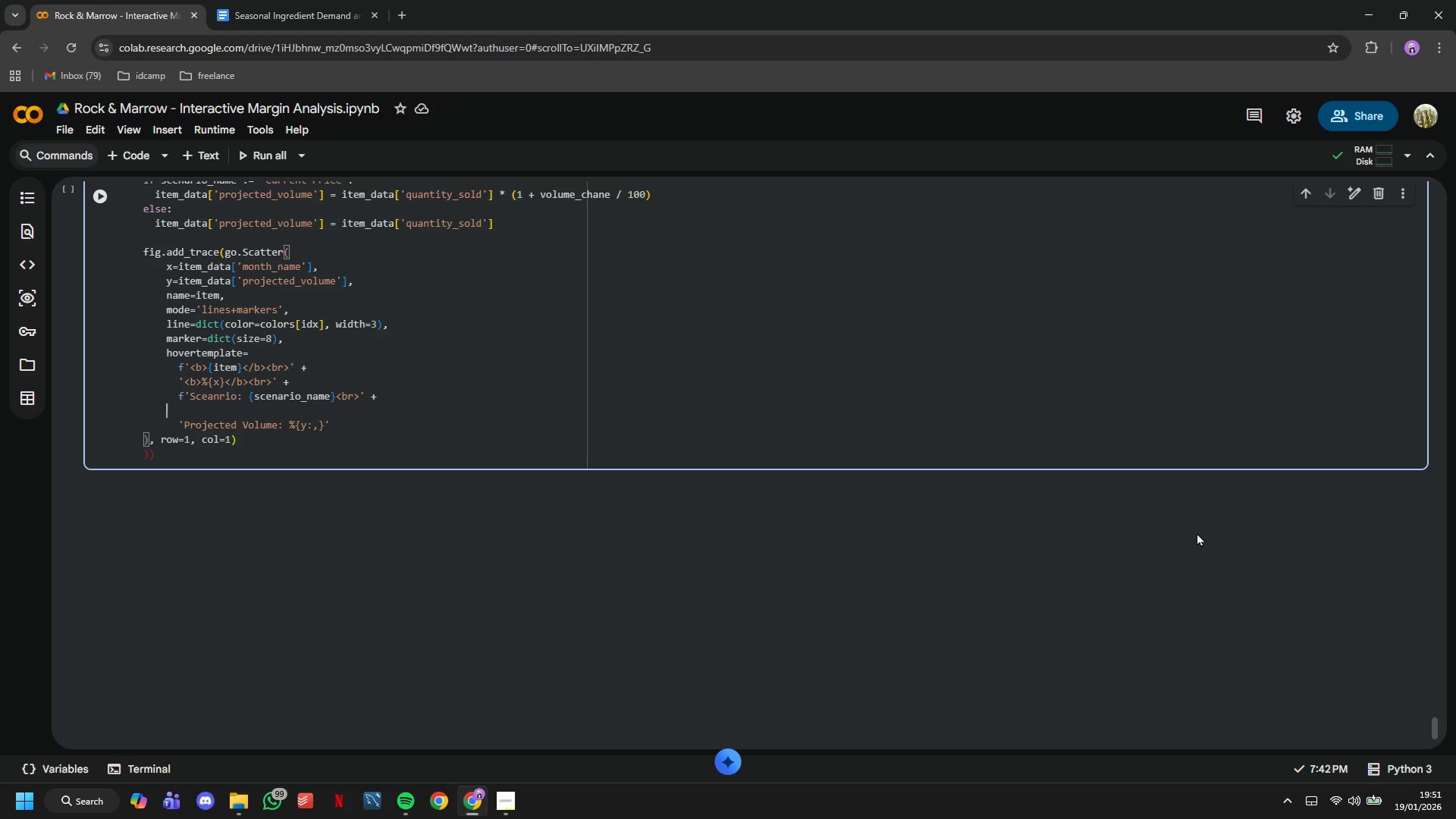 
key(Backspace)
 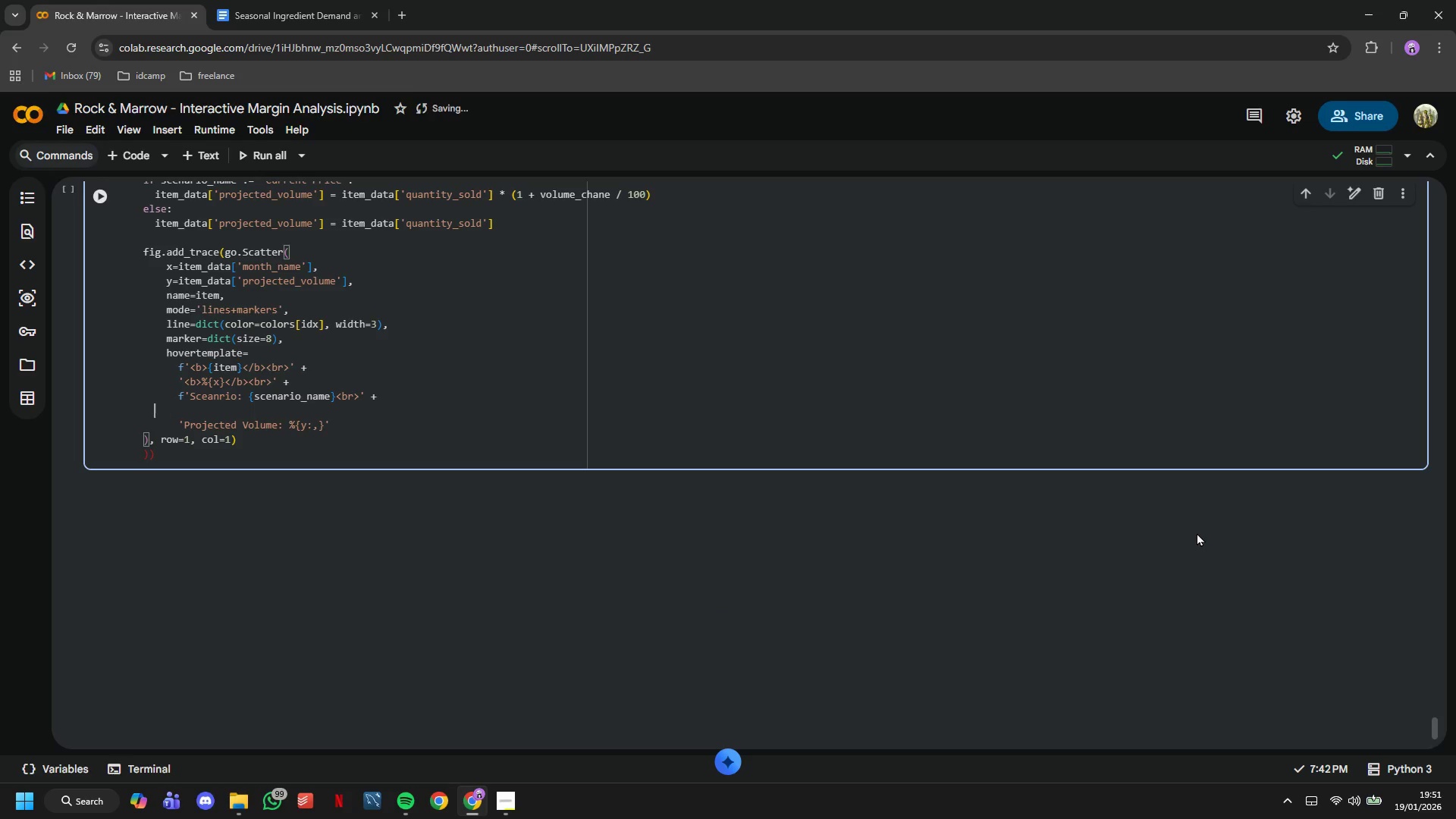 
key(Backspace)
 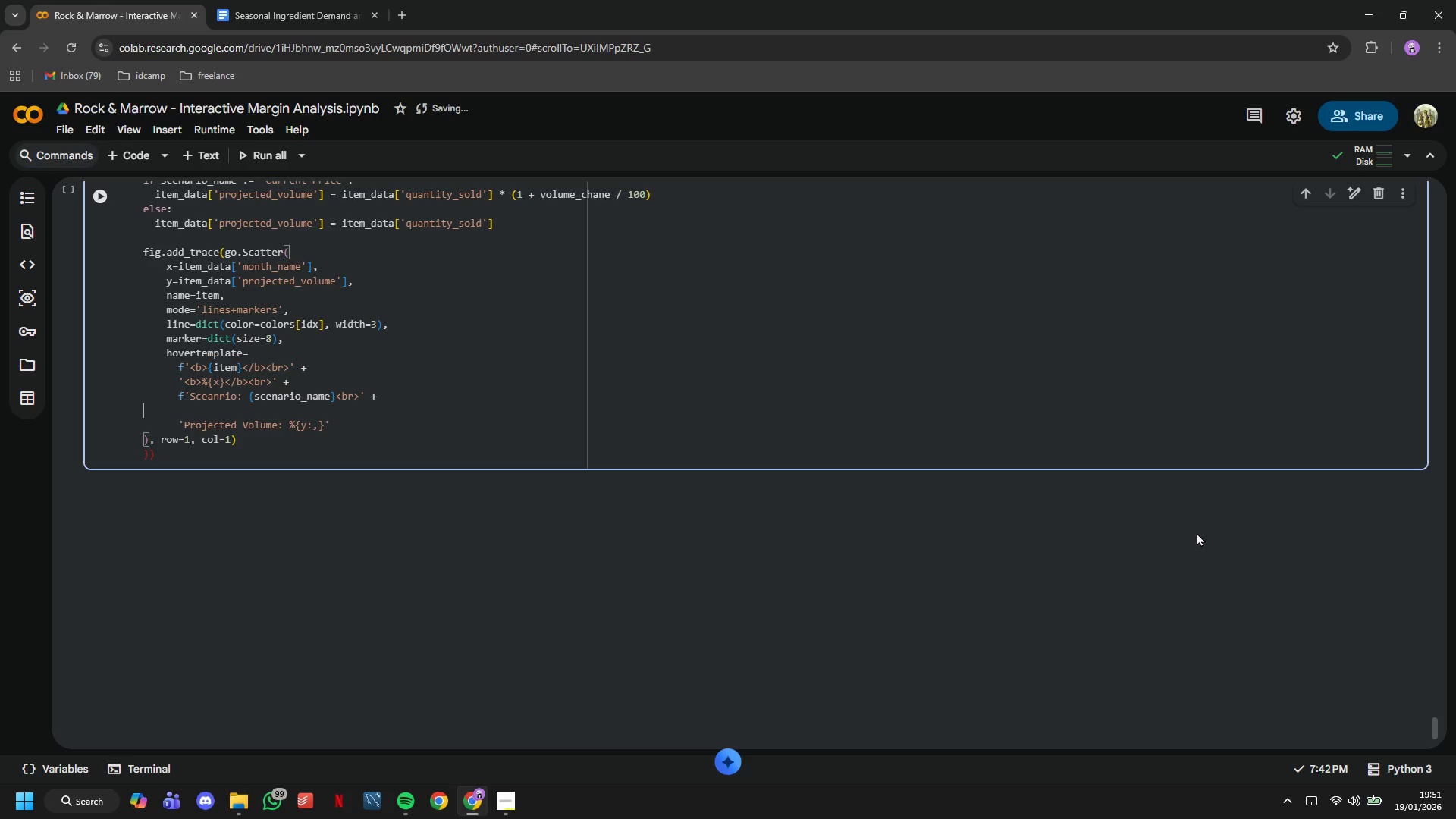 
key(Backspace)
 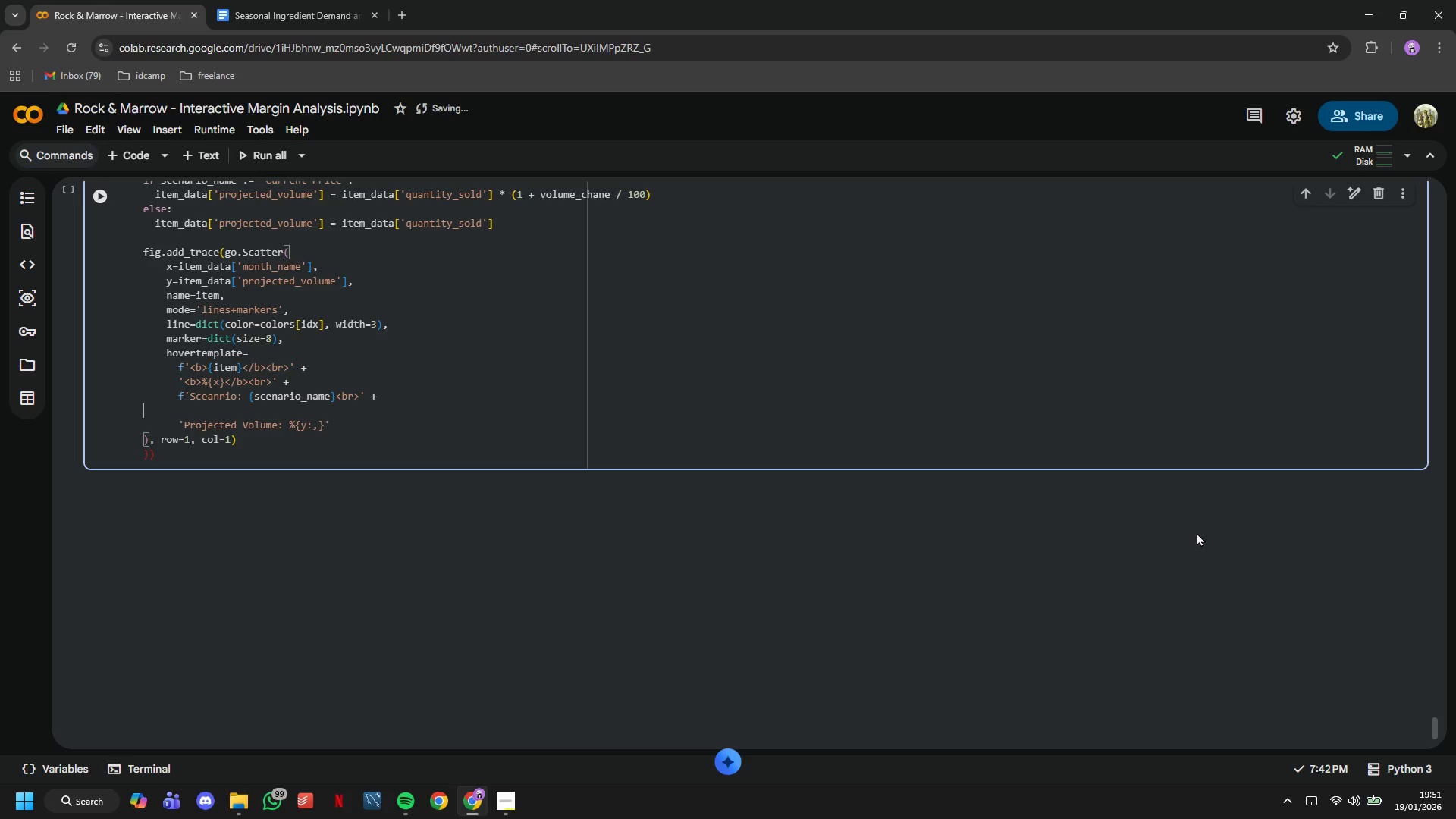 
key(Backspace)
 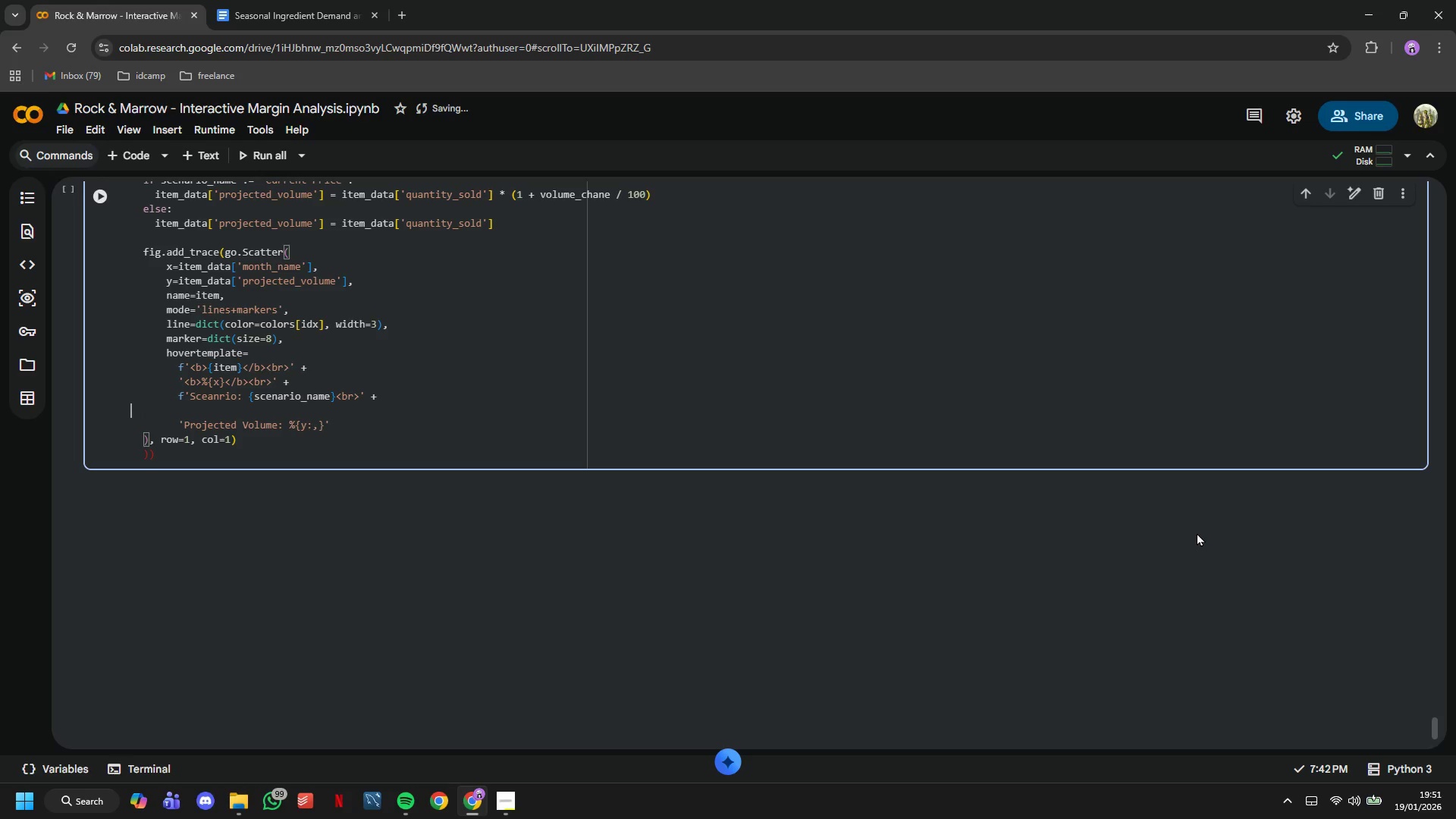 
key(Backspace)
 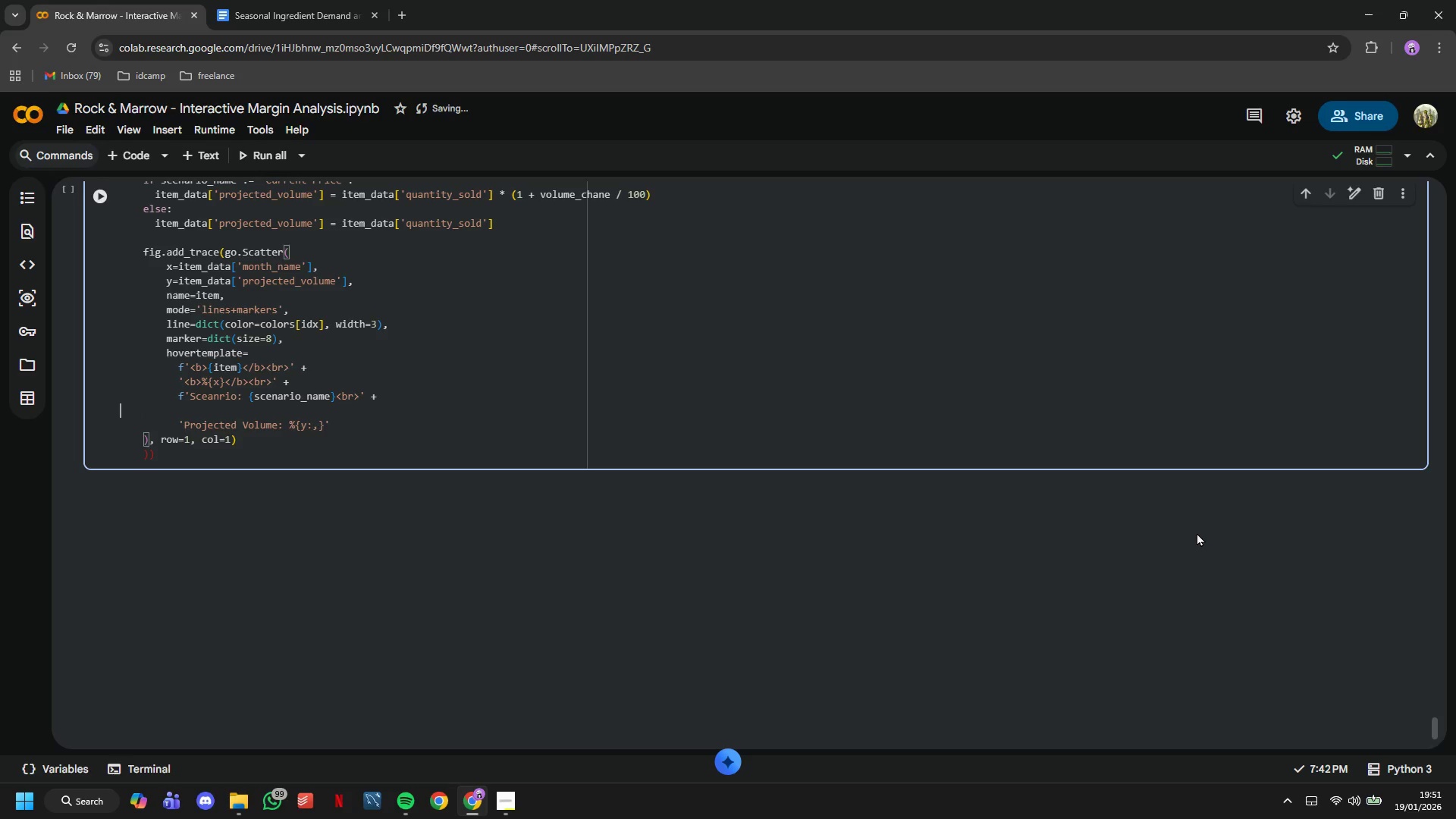 
key(Backspace)
 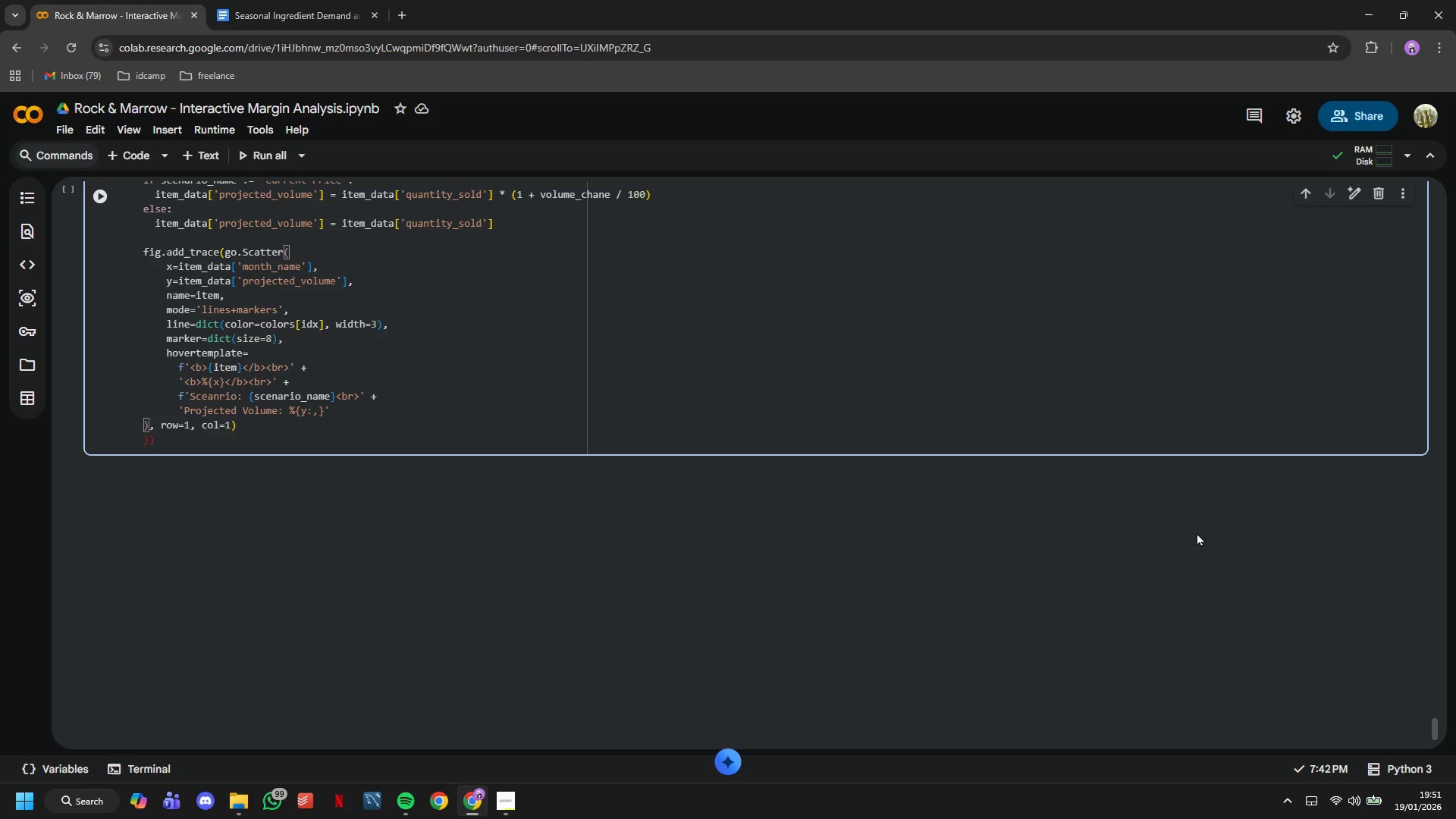 
key(ArrowDown)
 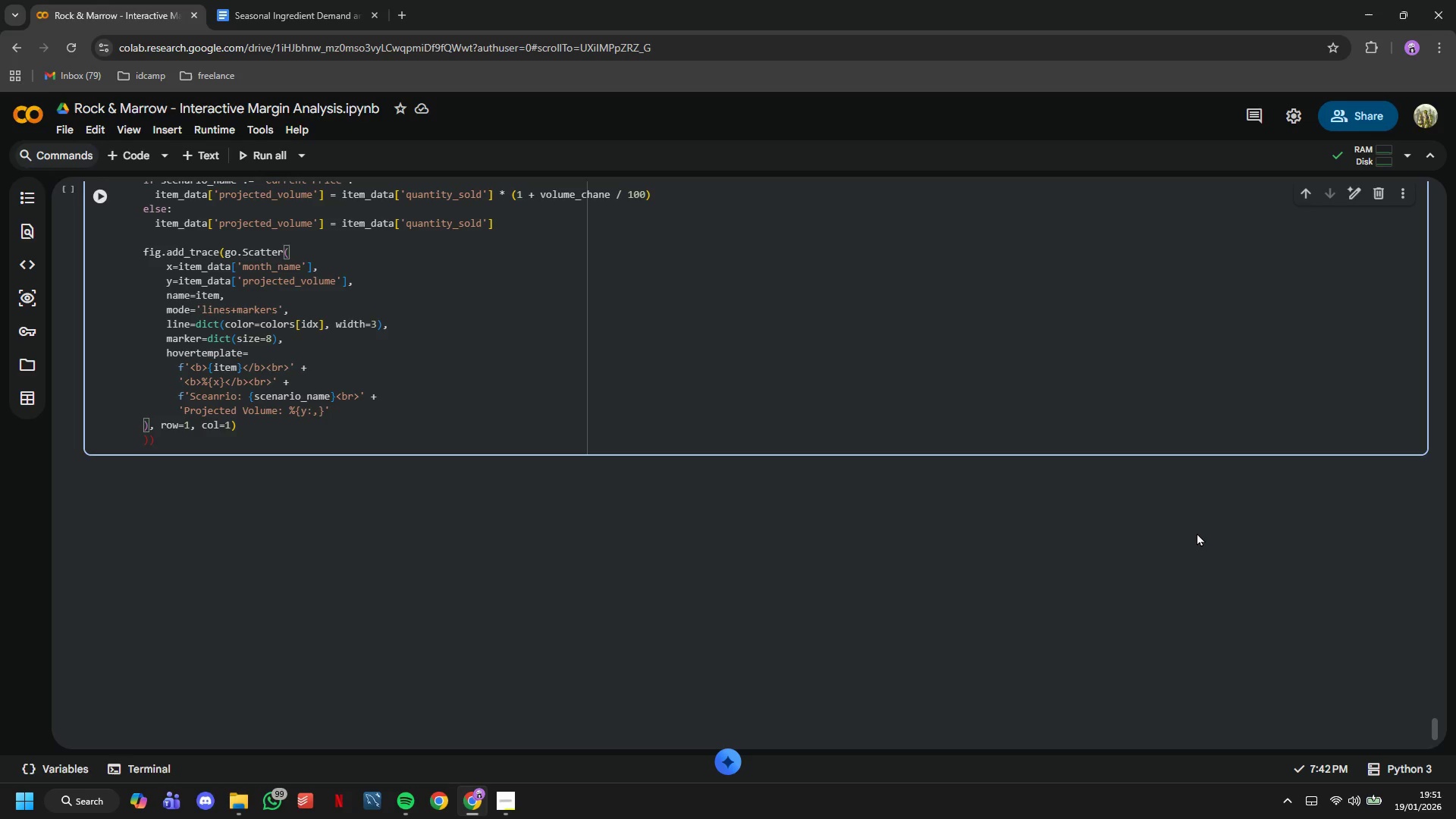 
wait(5.99)
 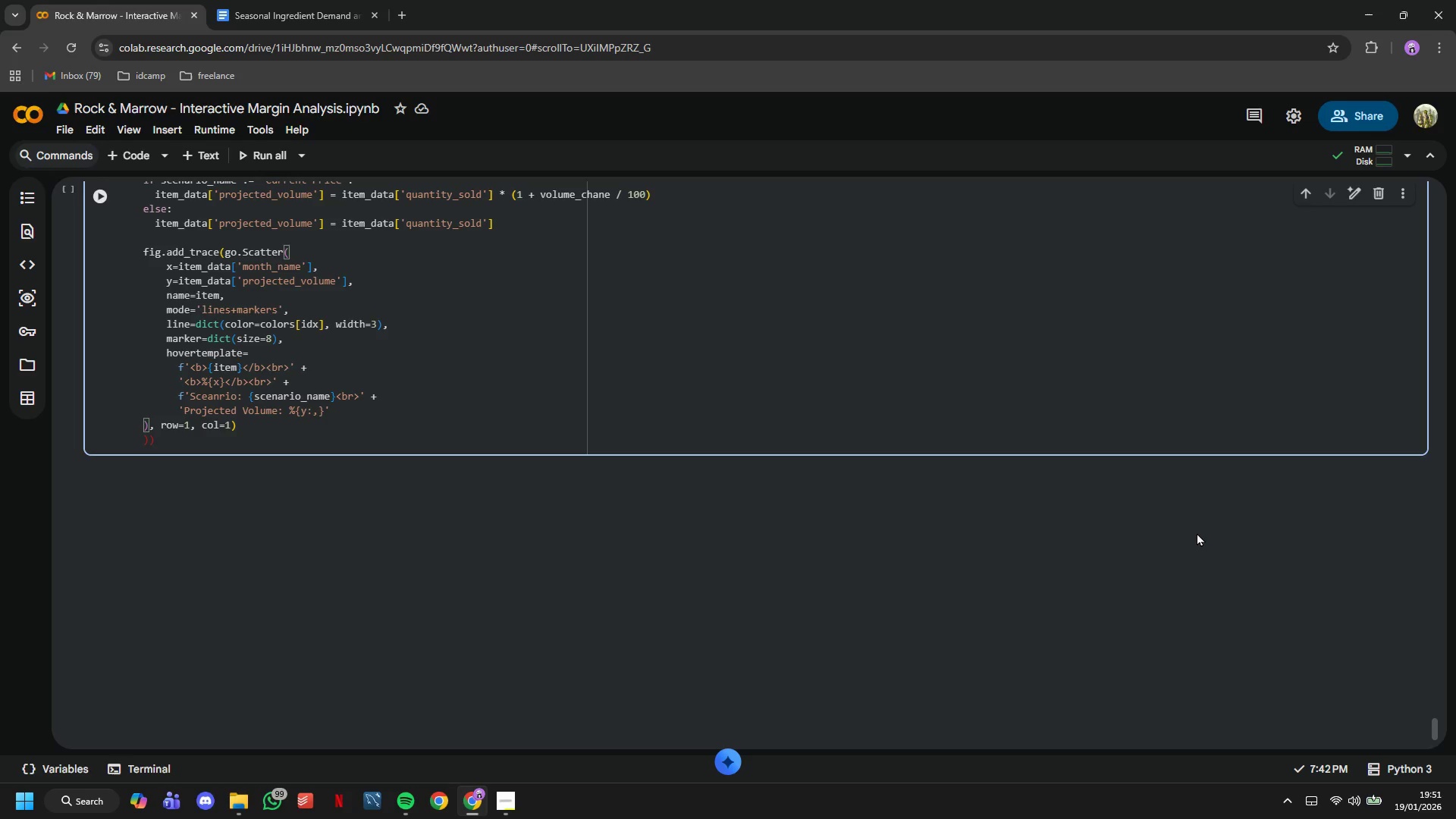 
key(ArrowDown)
 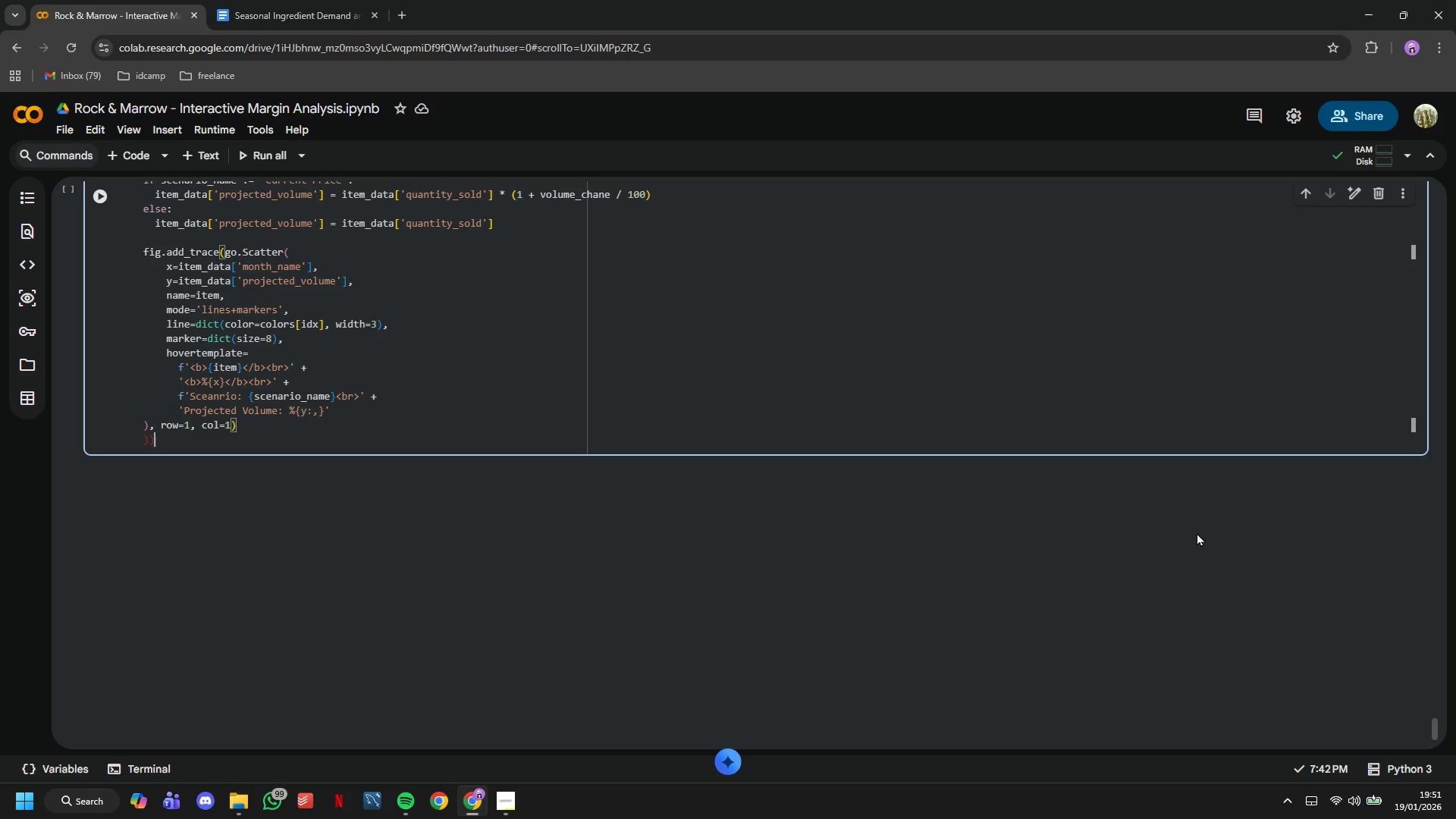 
key(ArrowDown)
 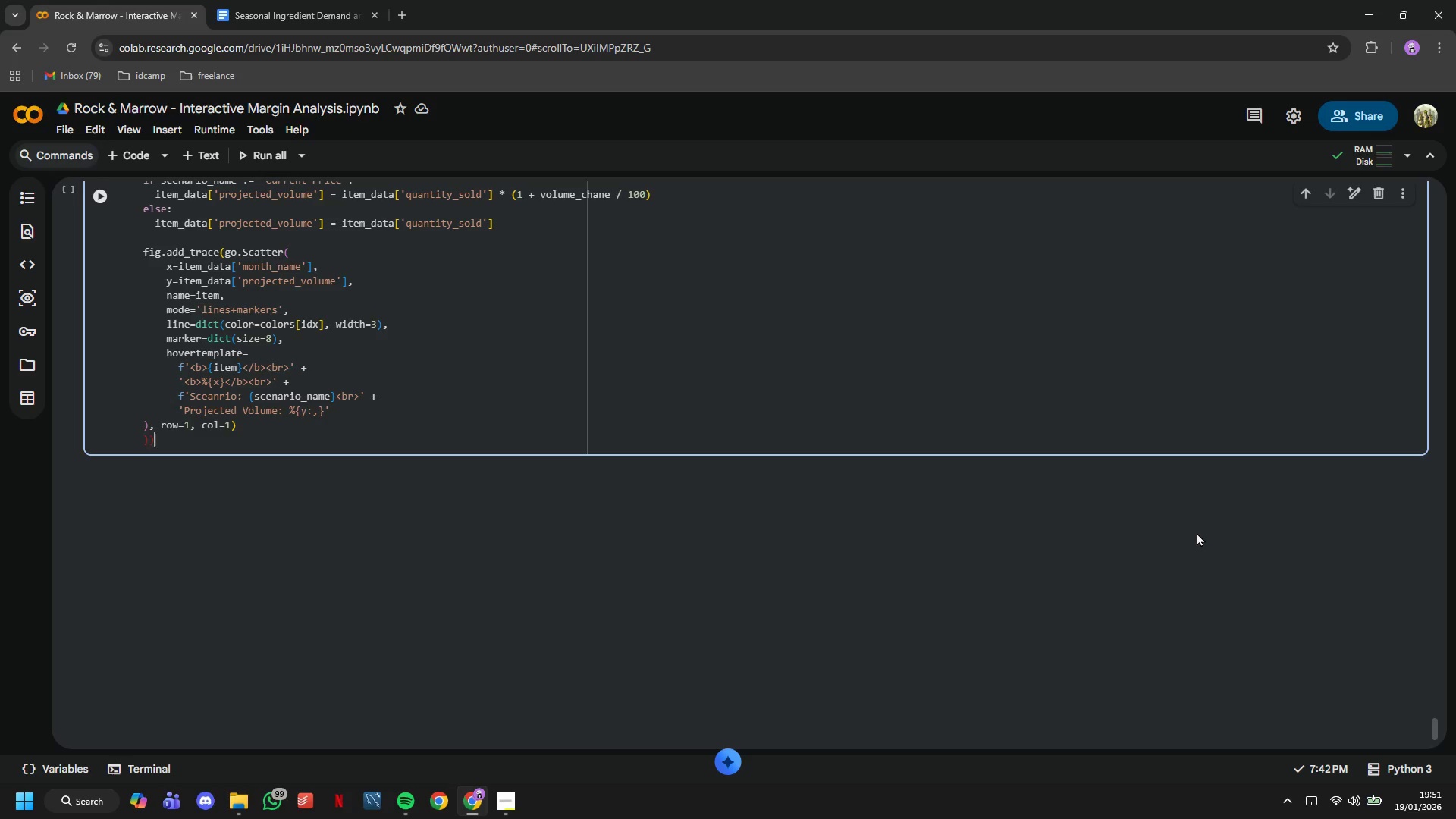 
key(ArrowUp)
 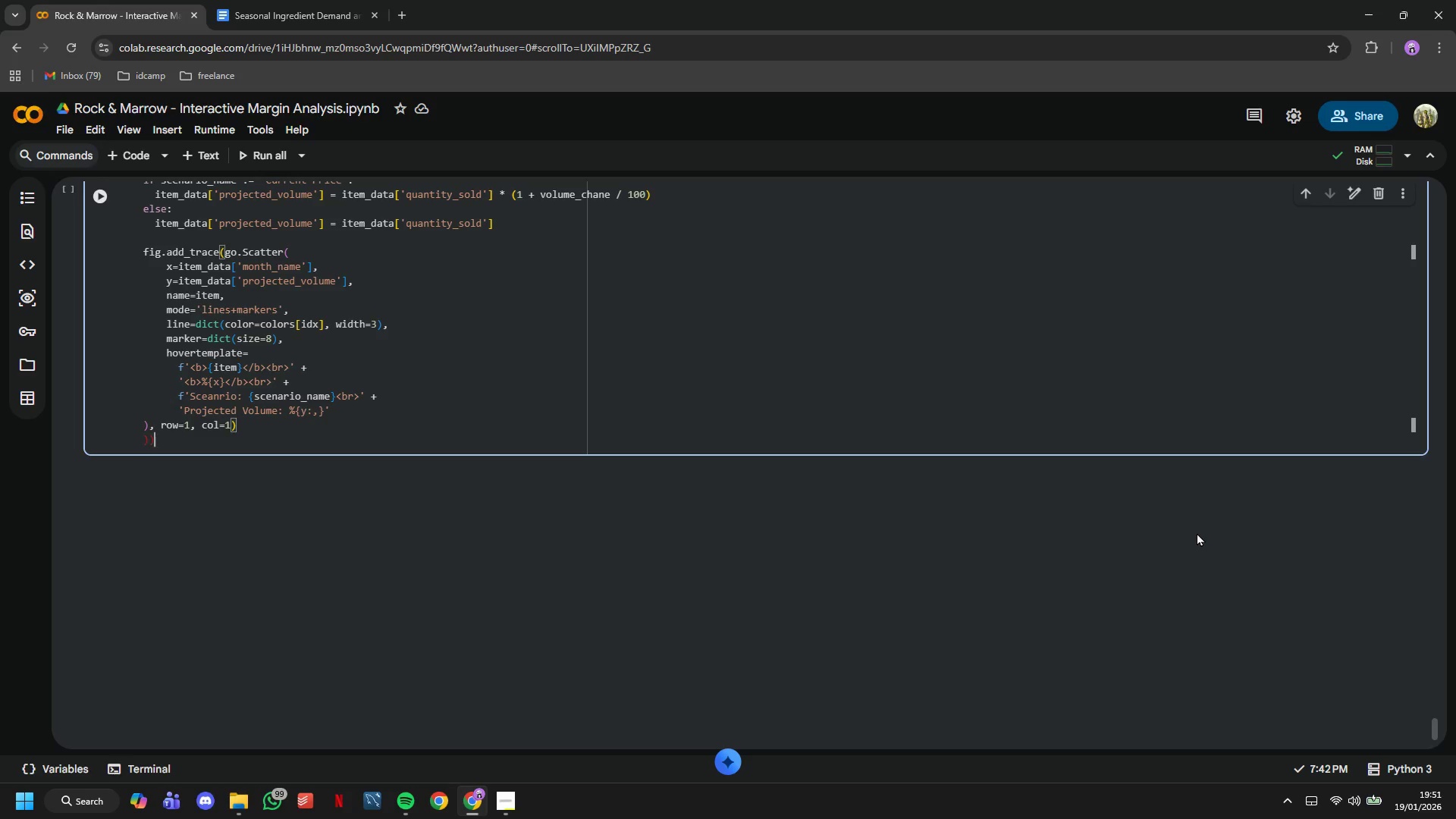 
key(ArrowDown)
 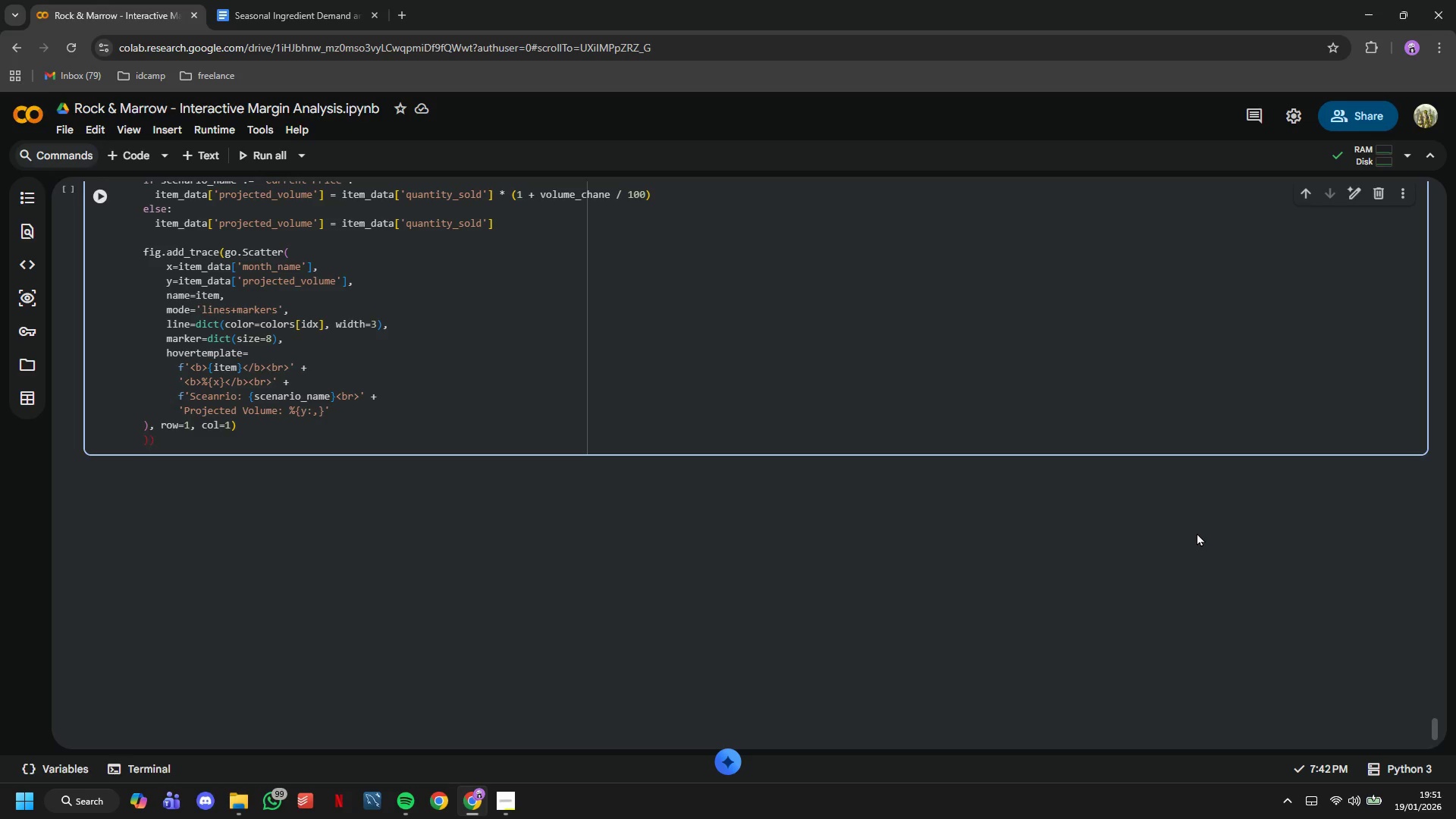 
key(ArrowUp)
 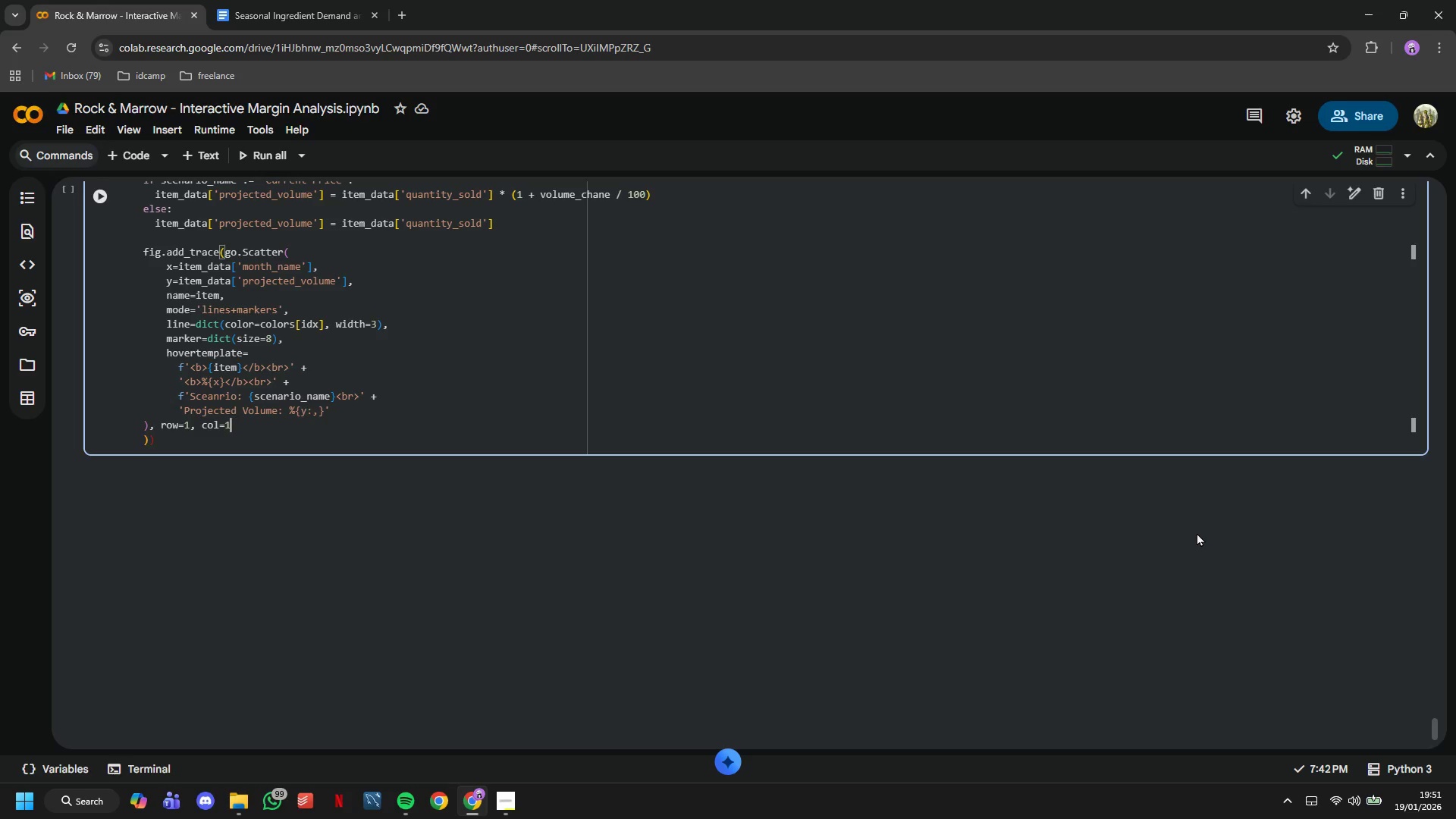 
hold_key(key=Backspace, duration=0.75)
 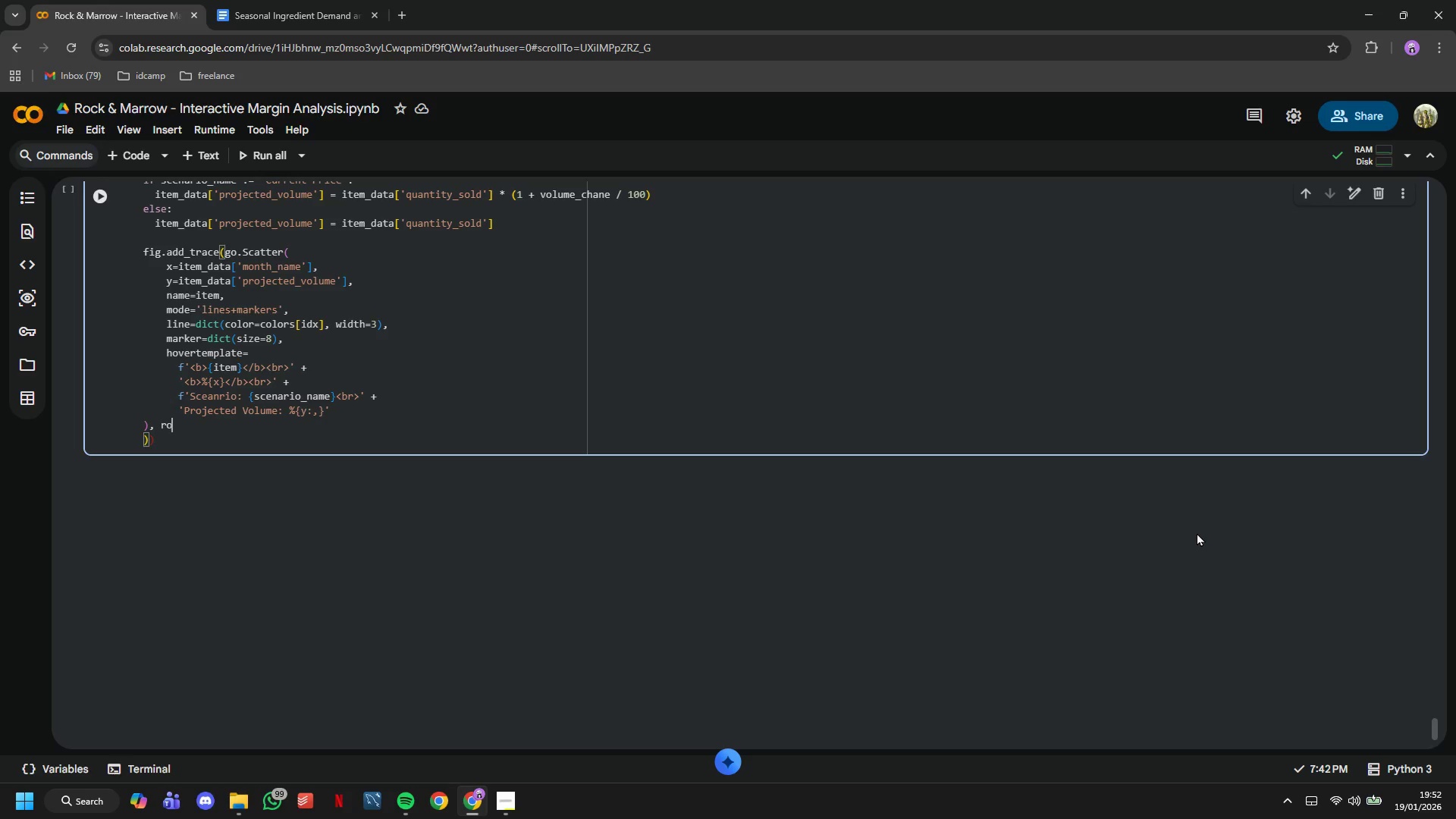 
key(Backspace)
 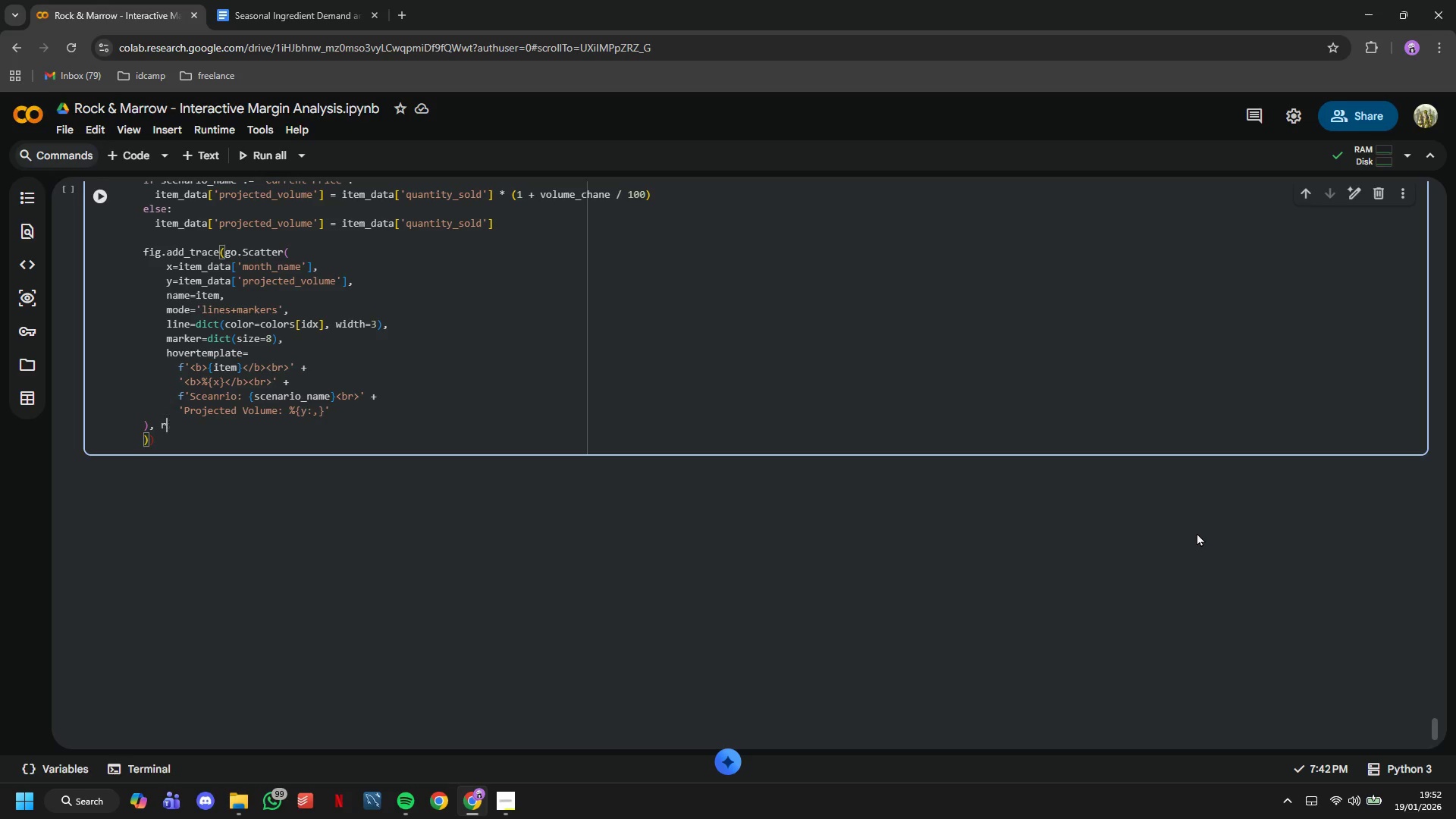 
key(Backspace)
 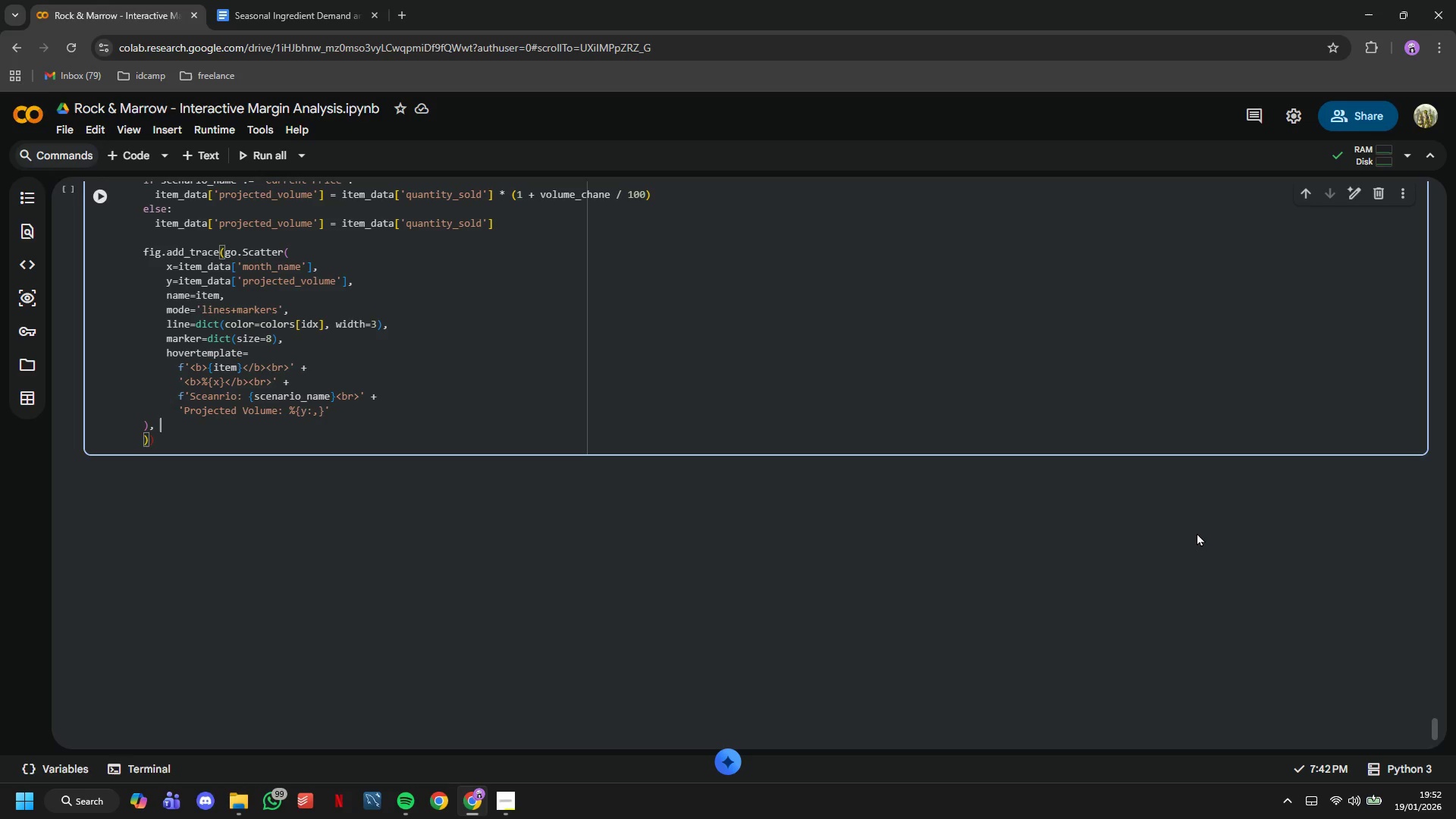 
key(Backspace)
 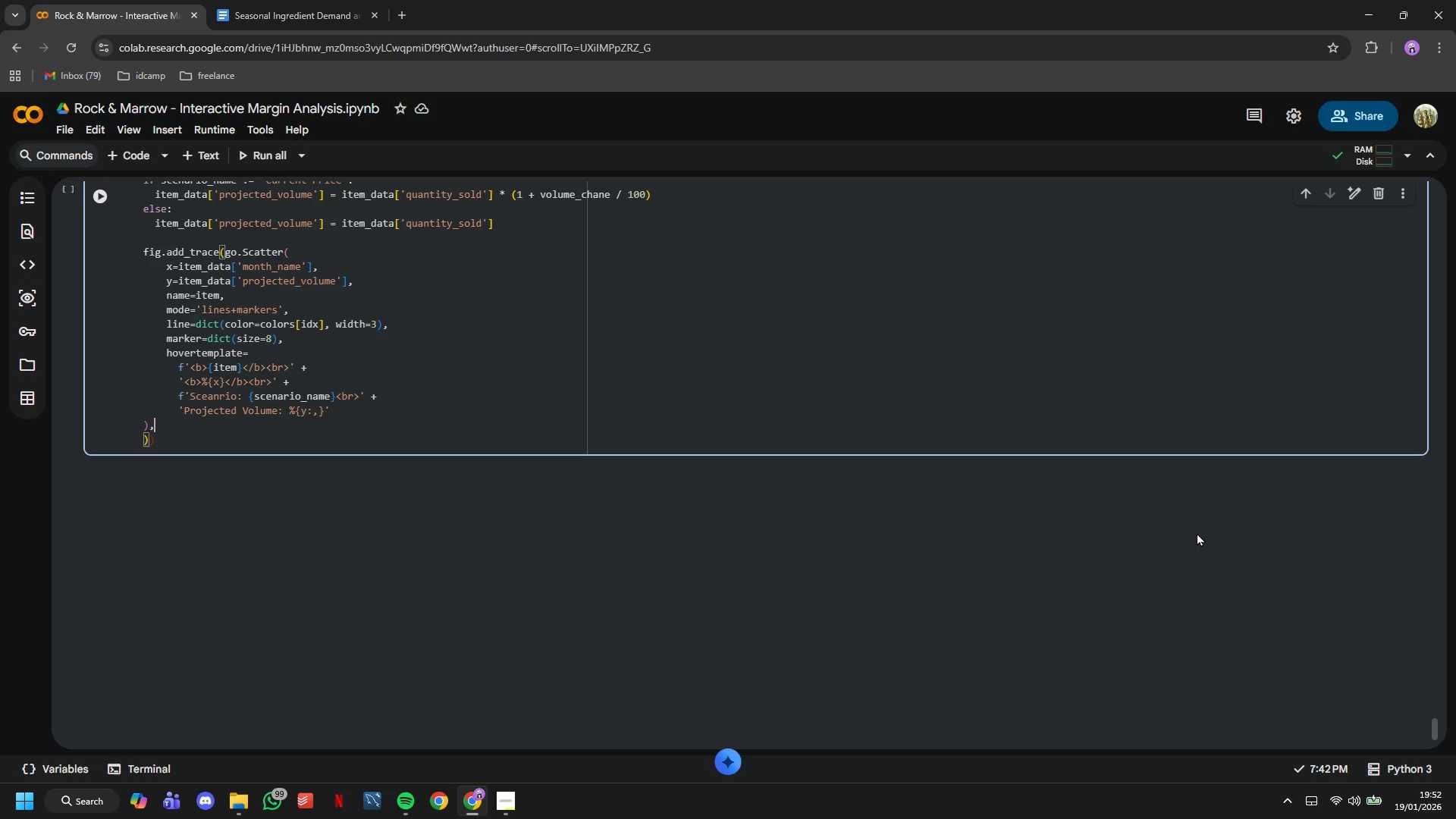 
key(Backspace)
 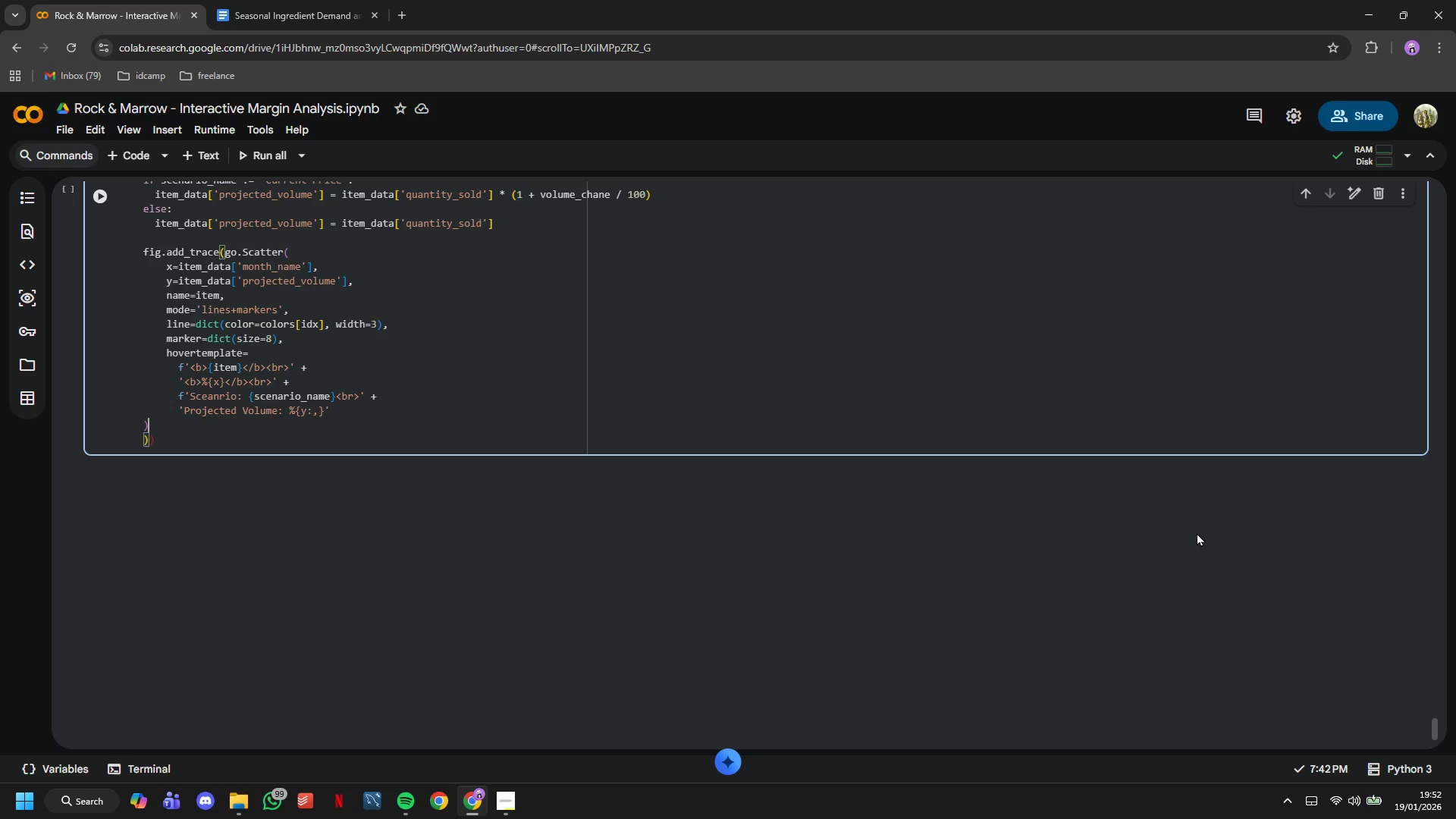 
key(Backspace)
 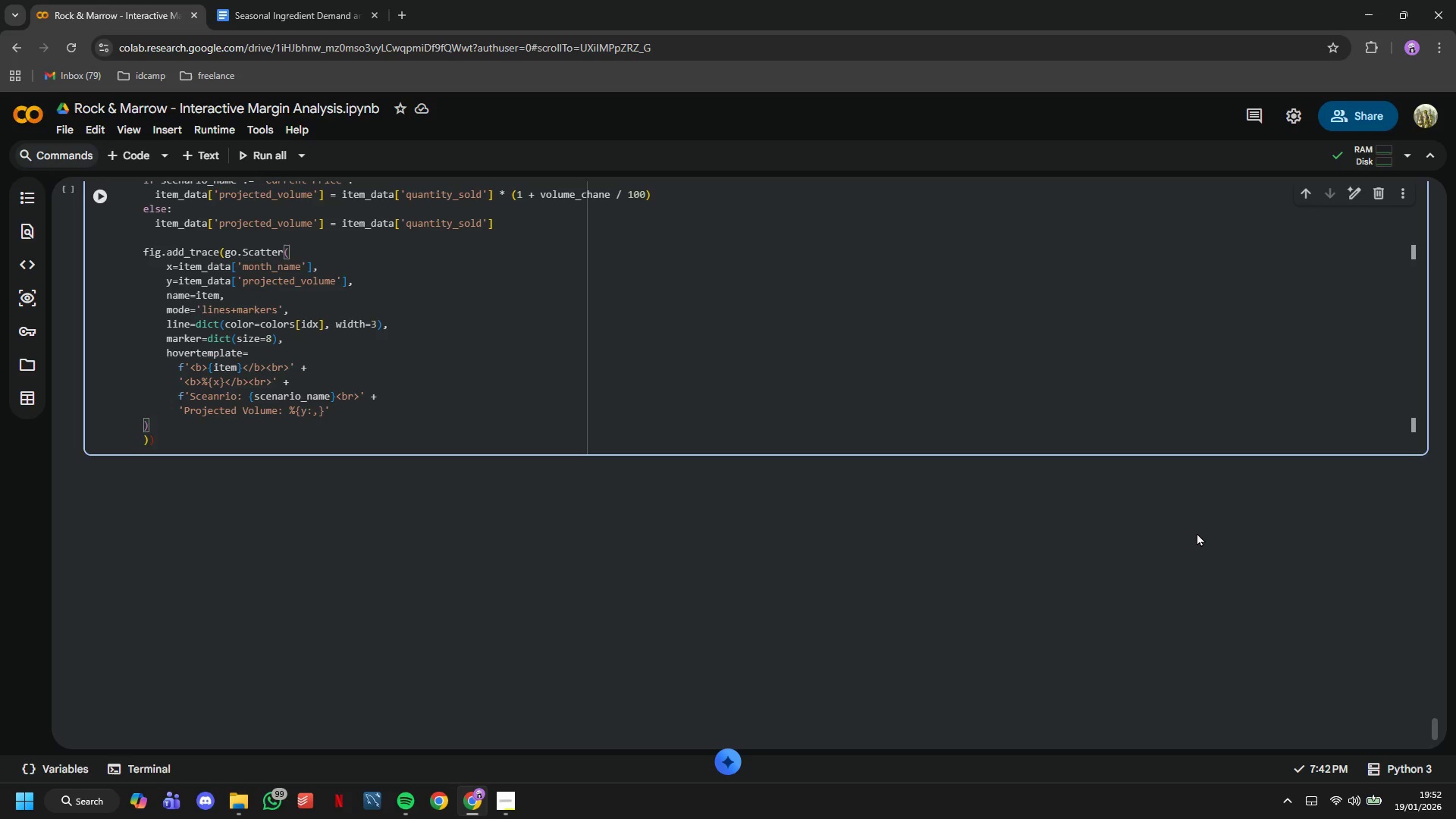 
key(Backspace)
 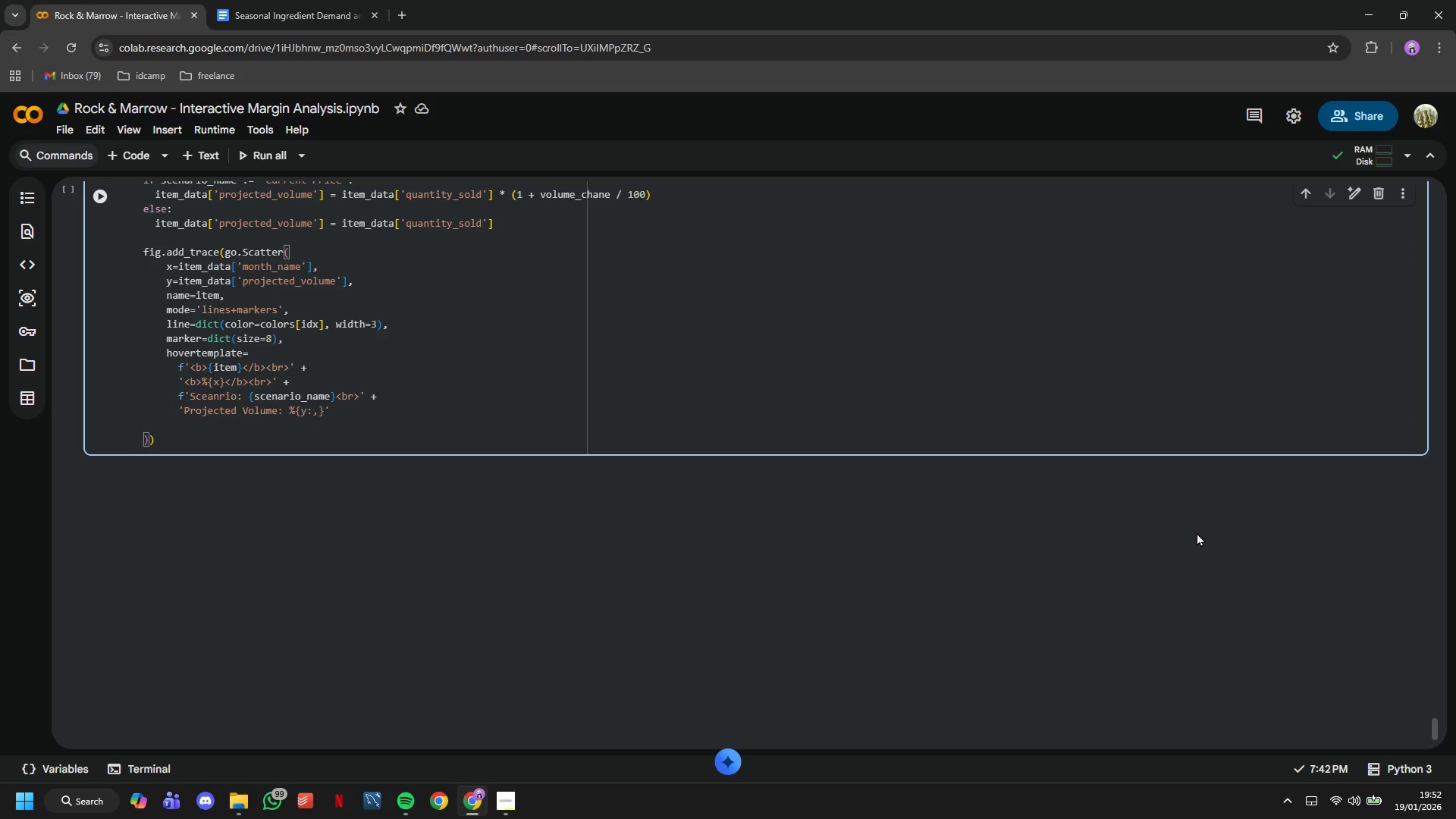 
key(Backspace)
 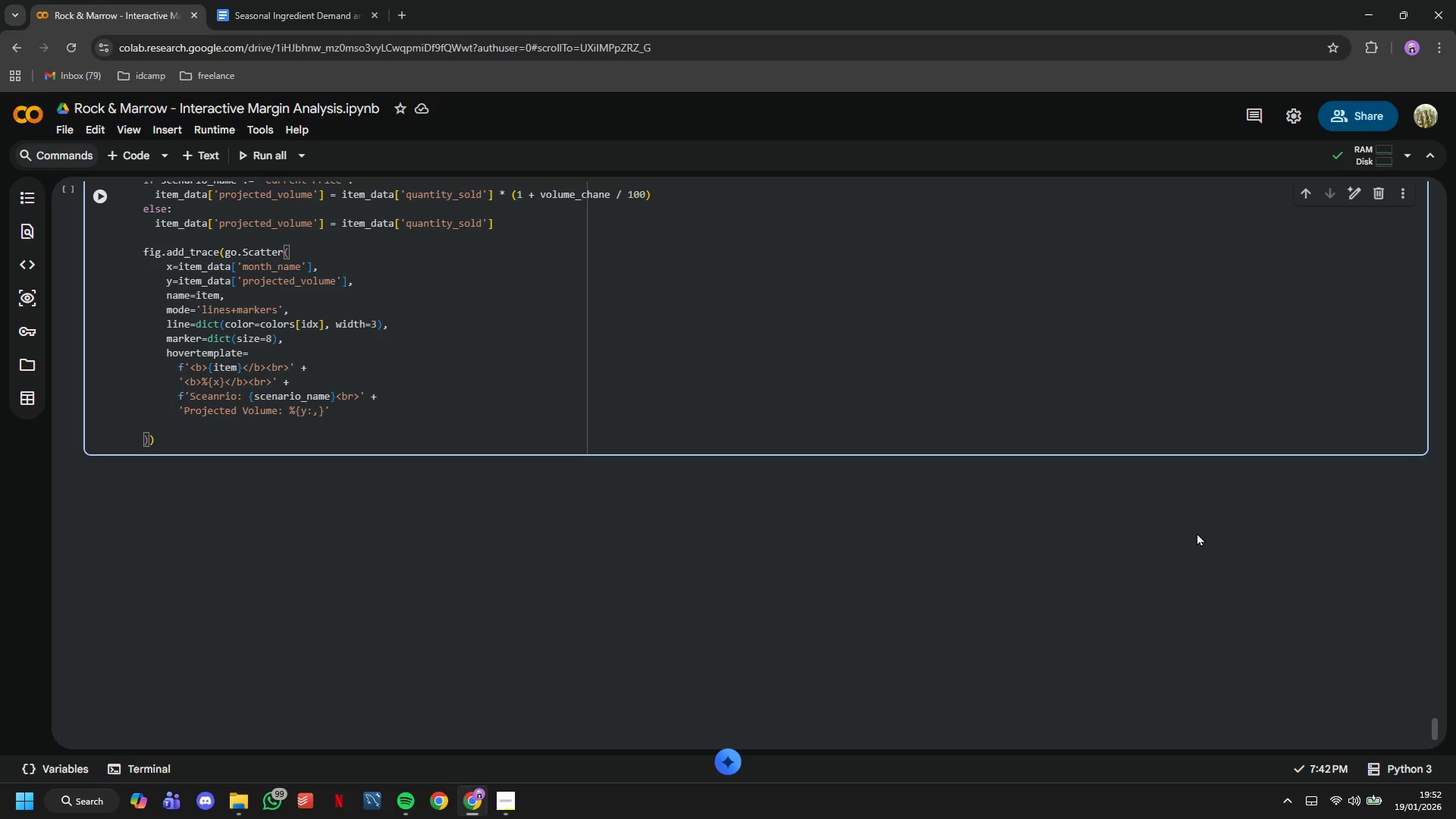 
key(Backspace)
 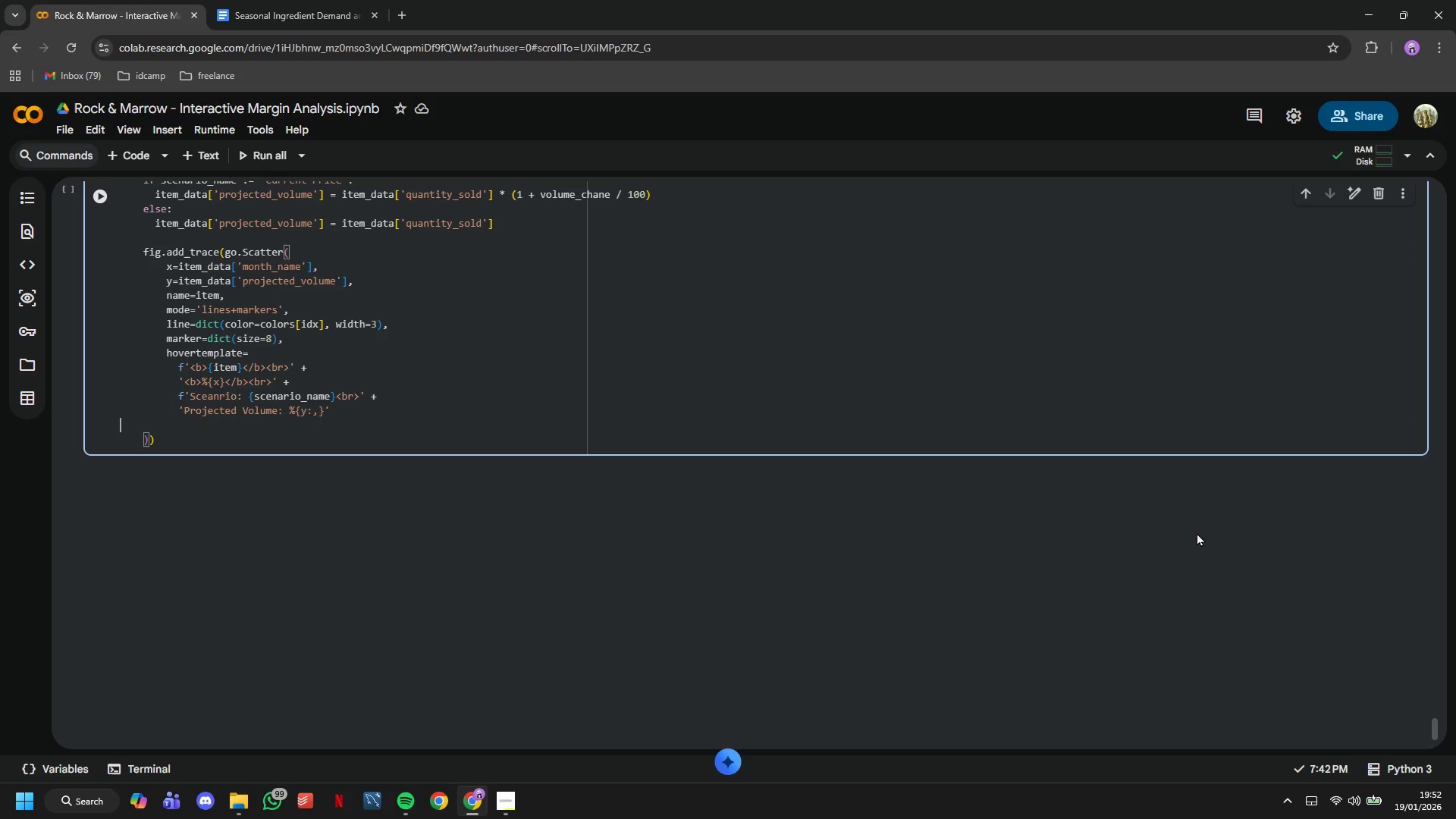 
hold_key(key=ArrowRight, duration=0.55)
 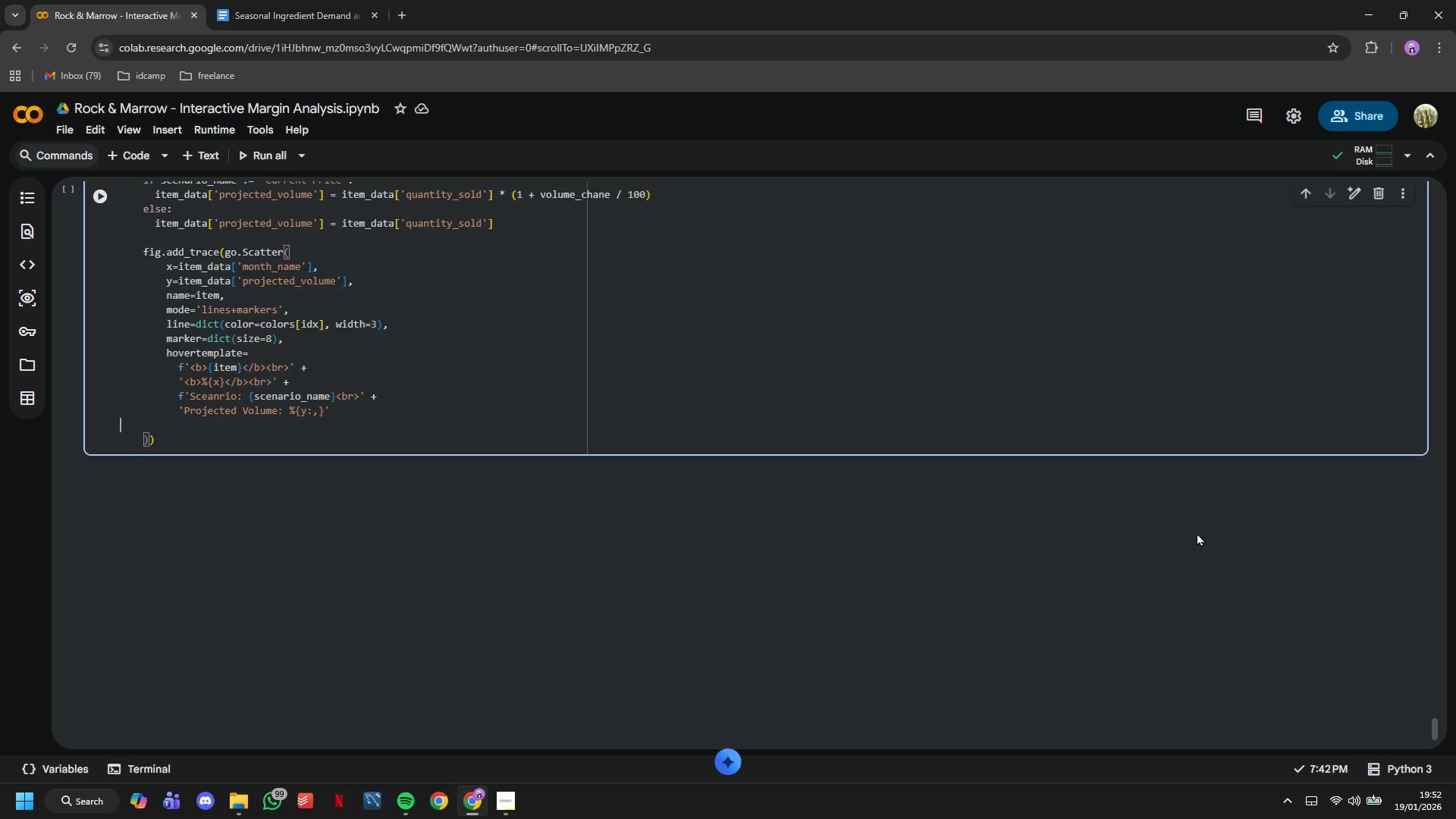 
key(ArrowUp)
 